 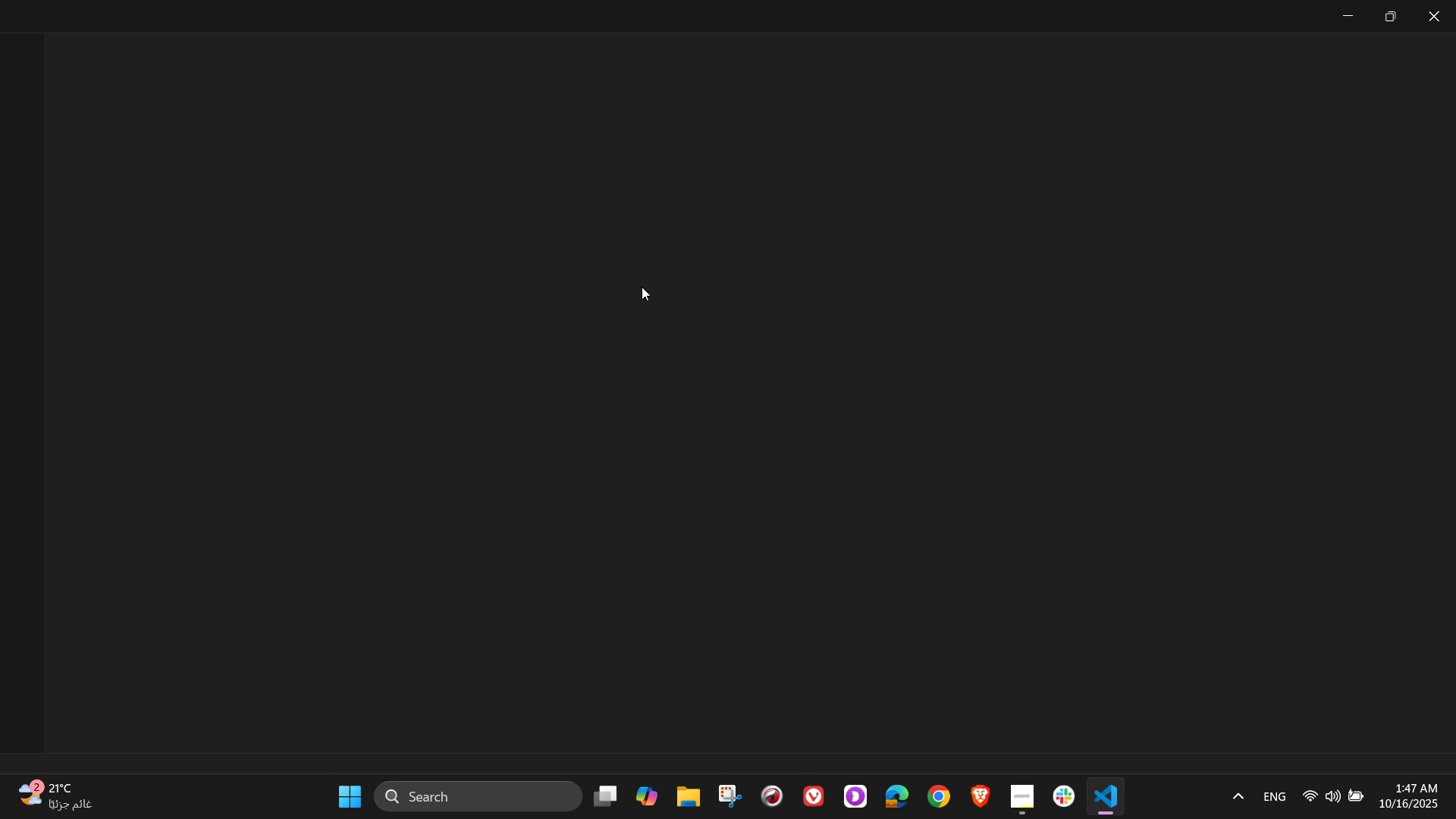 
left_click([173, 67])
 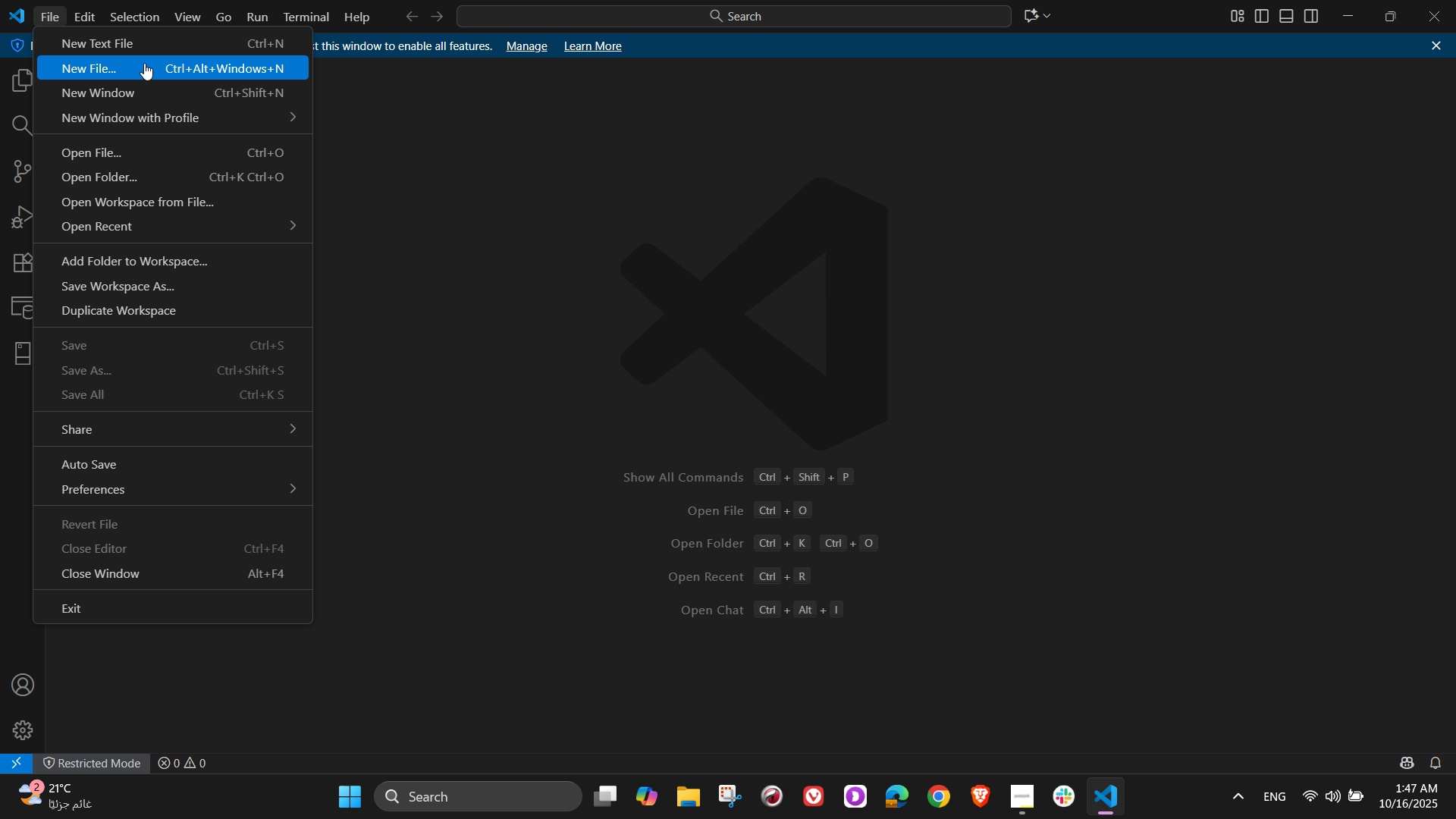 
left_click([27, 74])
 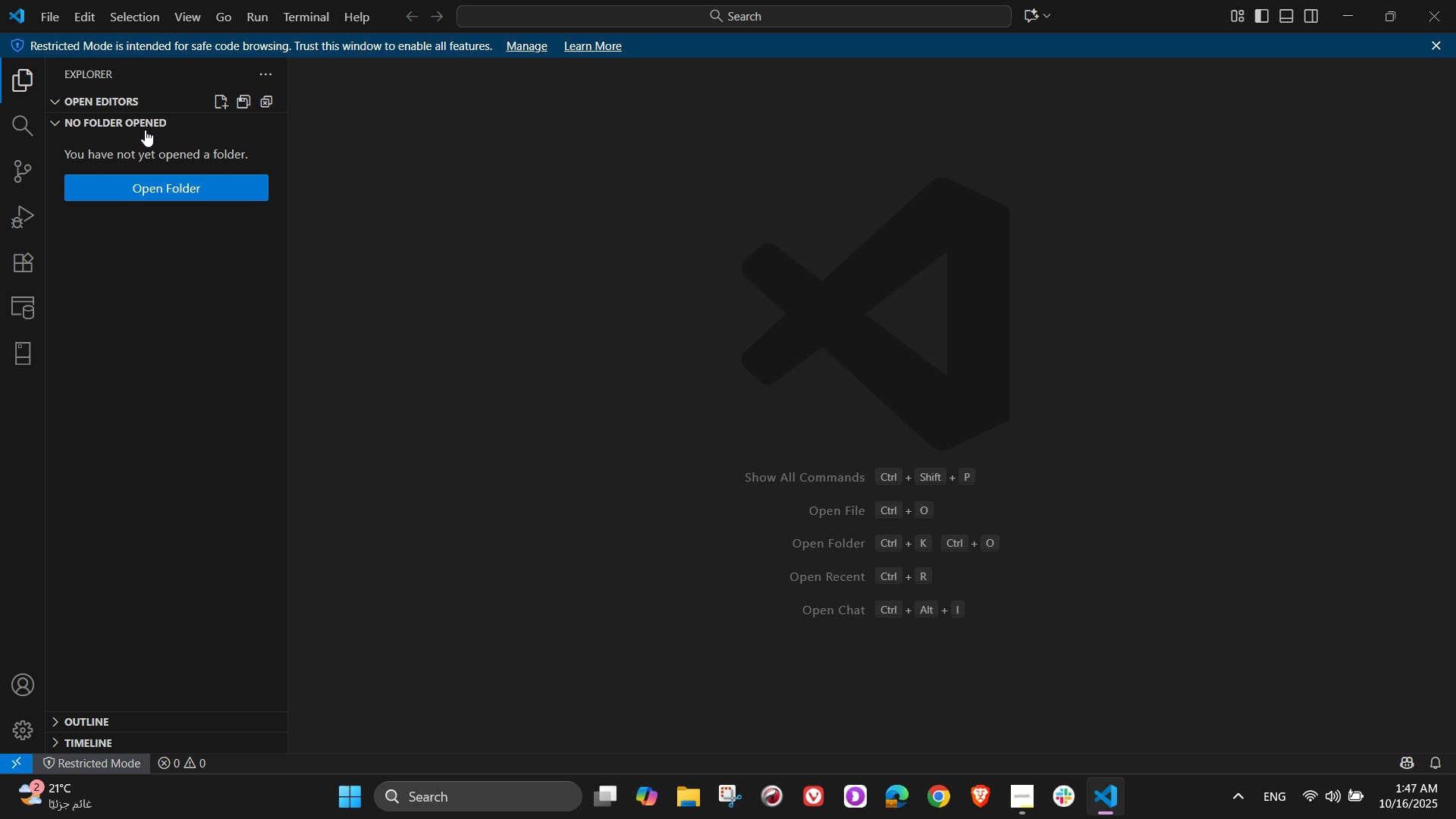 
left_click([190, 192])
 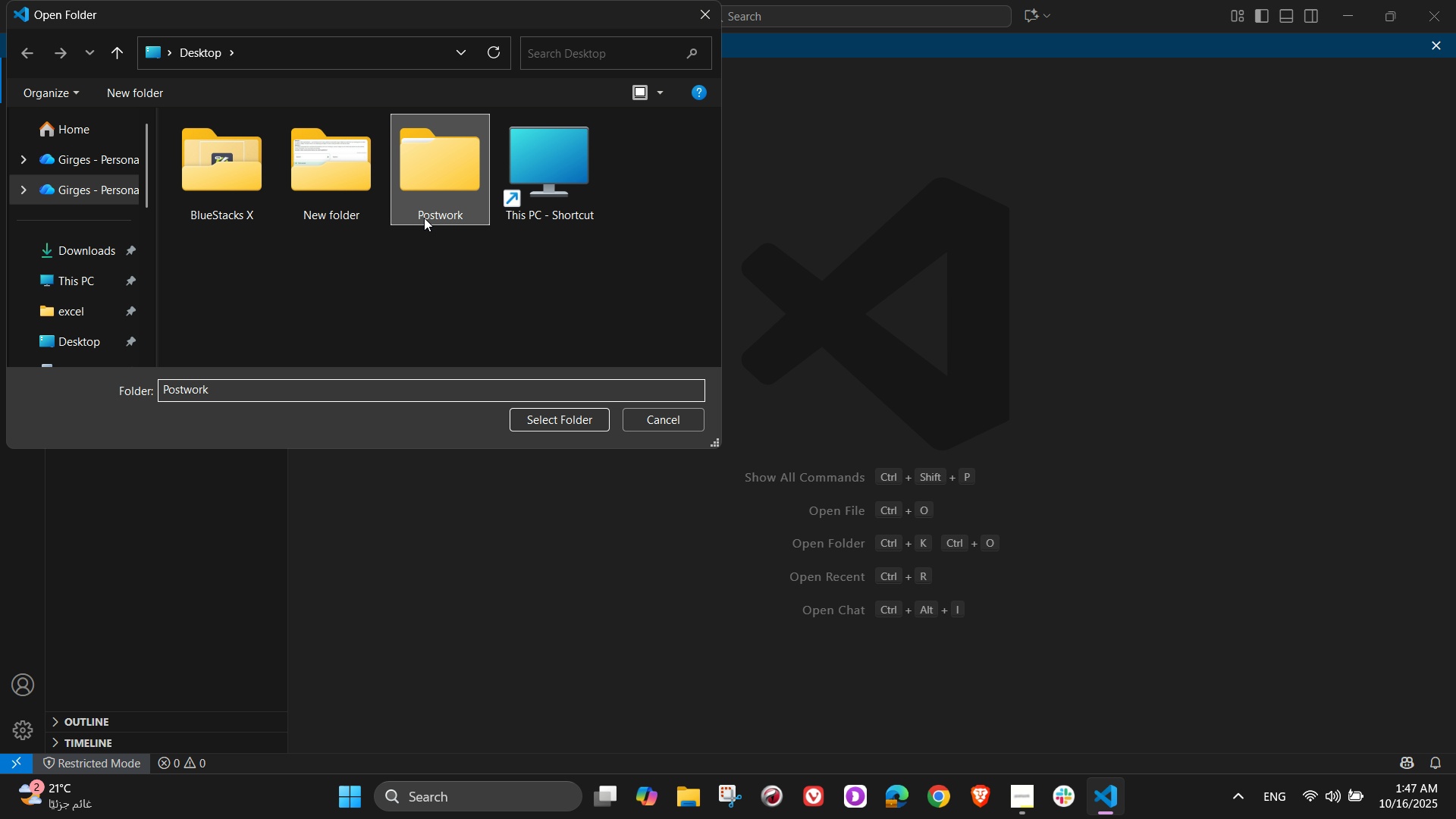 
double_click([424, 218])
 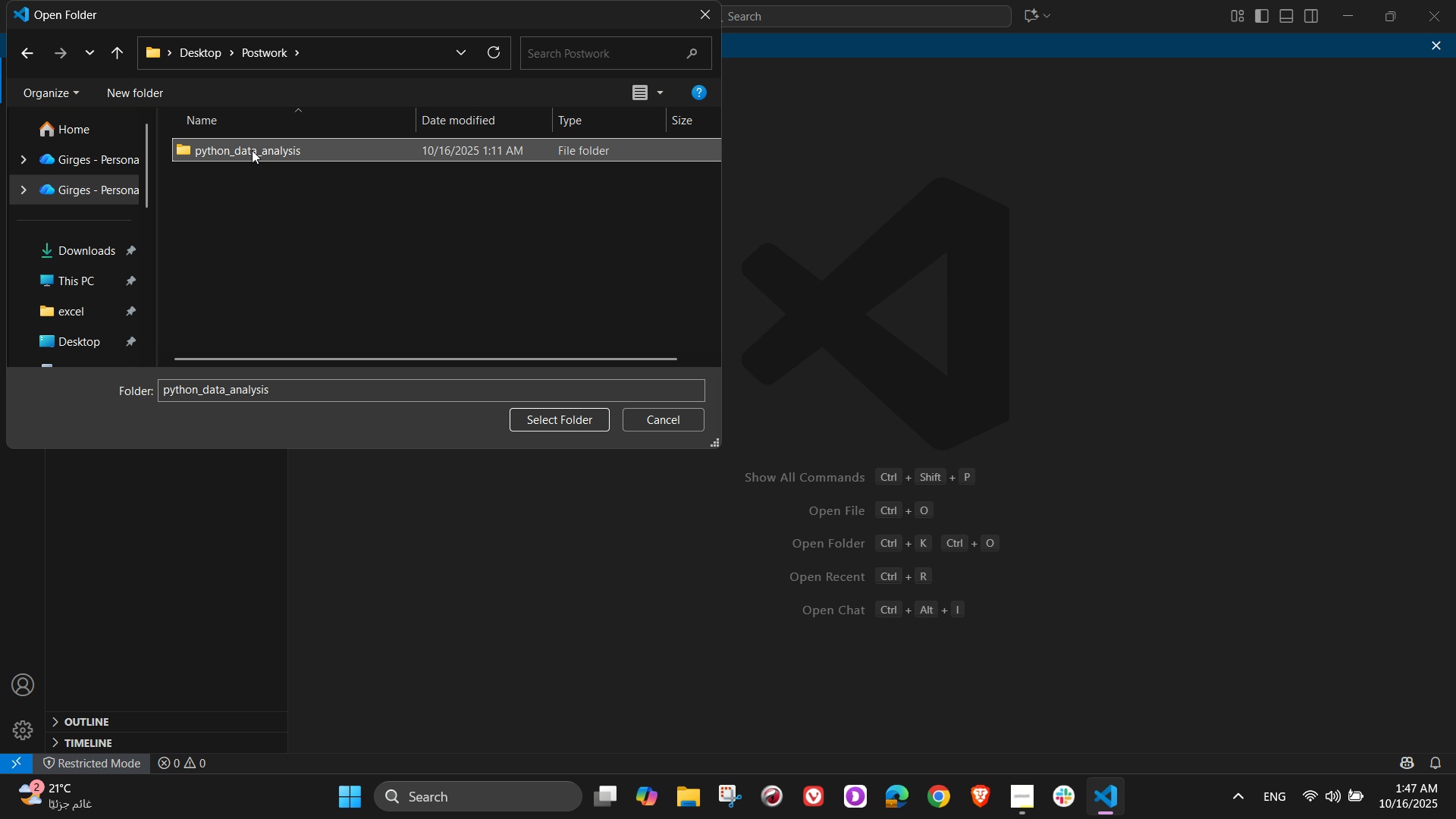 
double_click([252, 150])
 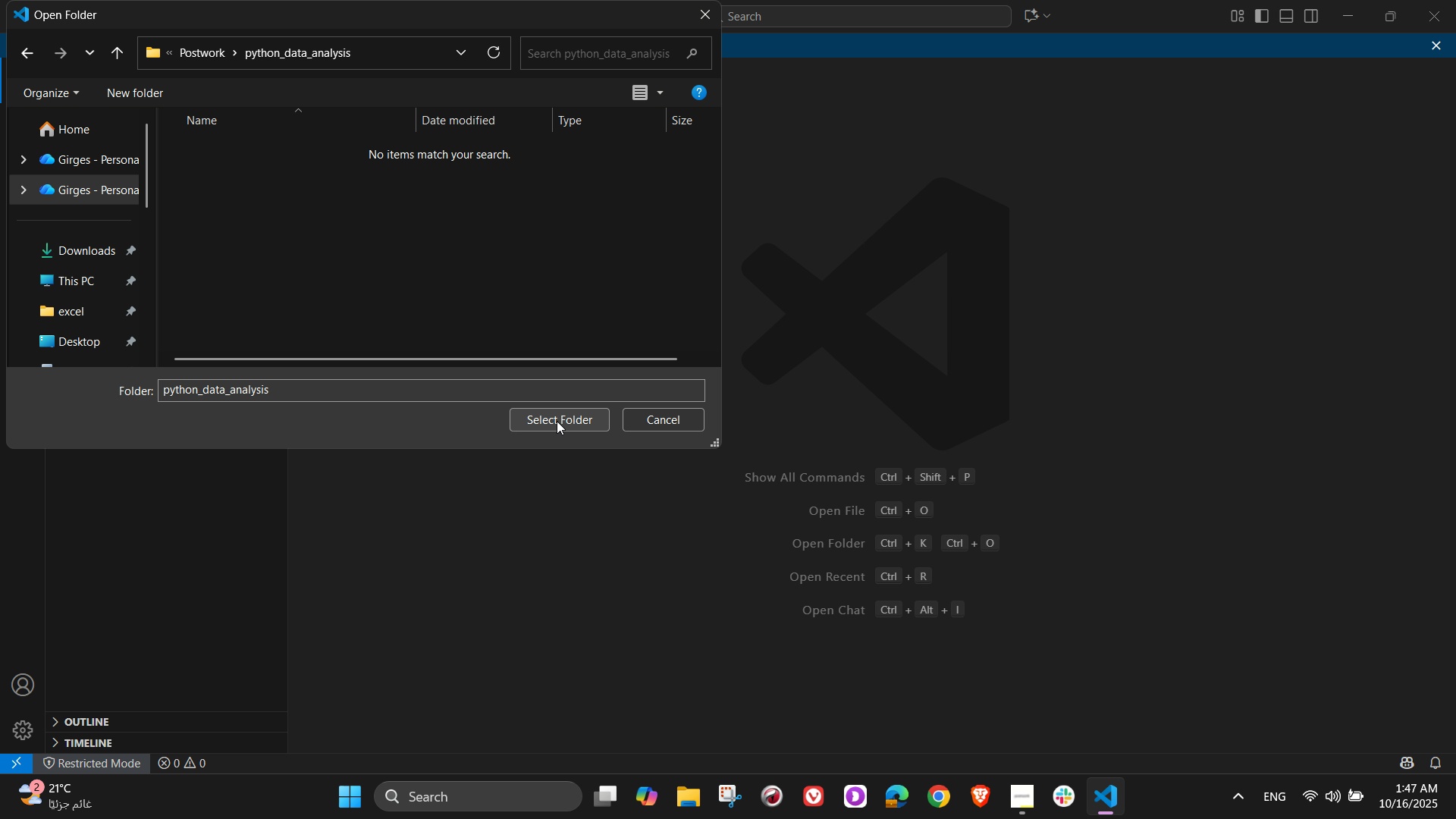 
left_click([557, 421])
 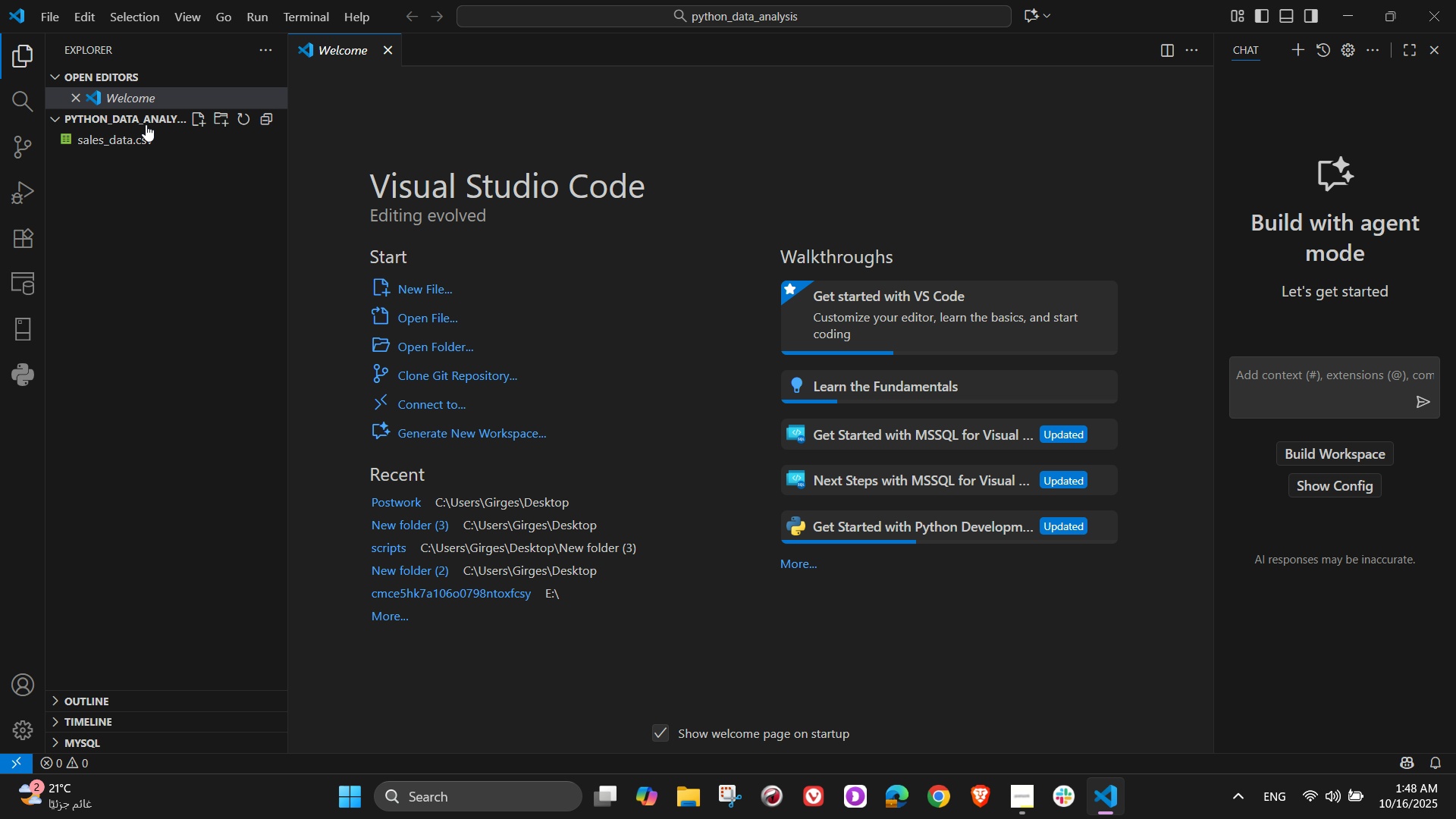 
left_click([157, 124])
 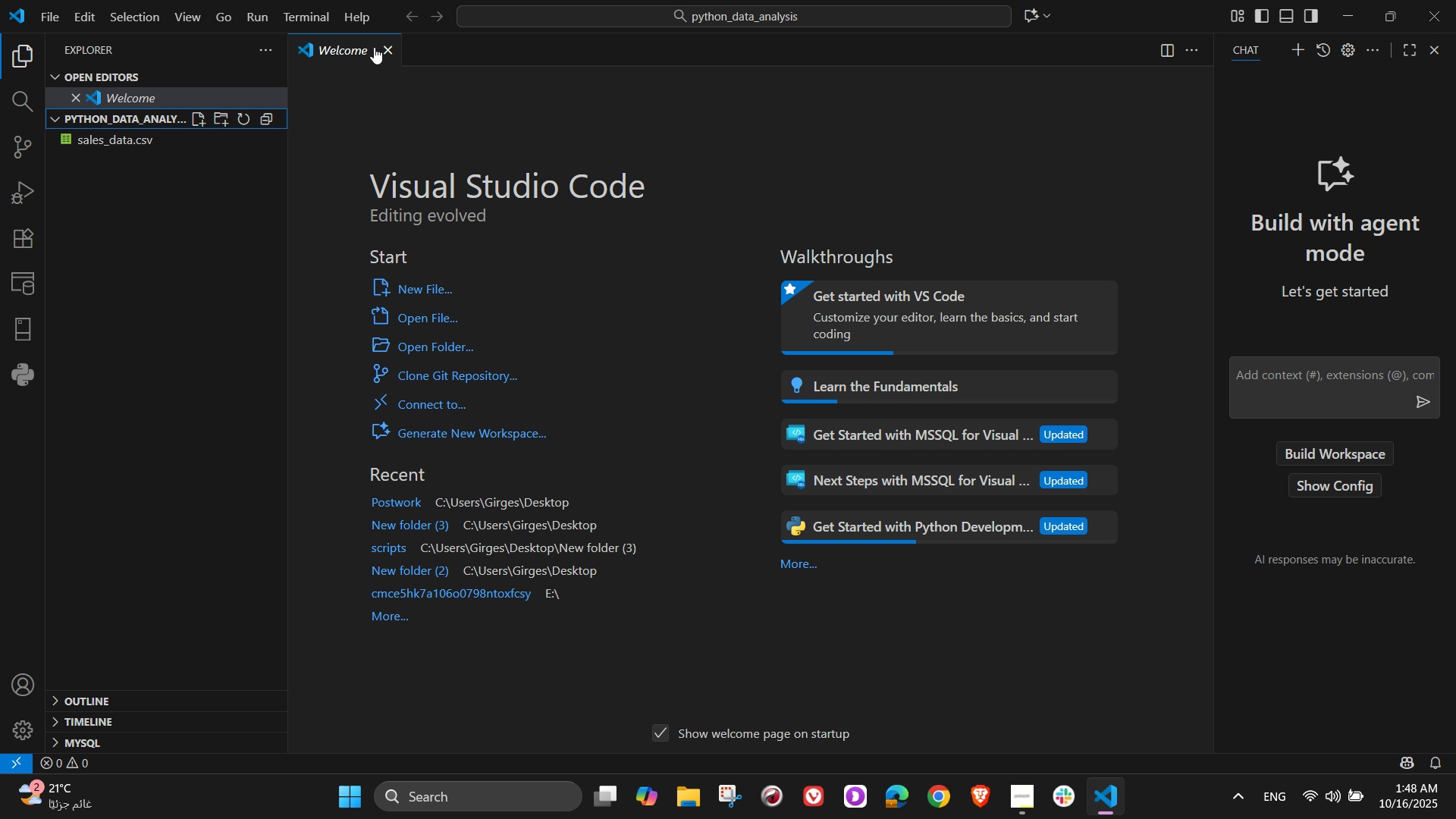 
left_click([388, 49])
 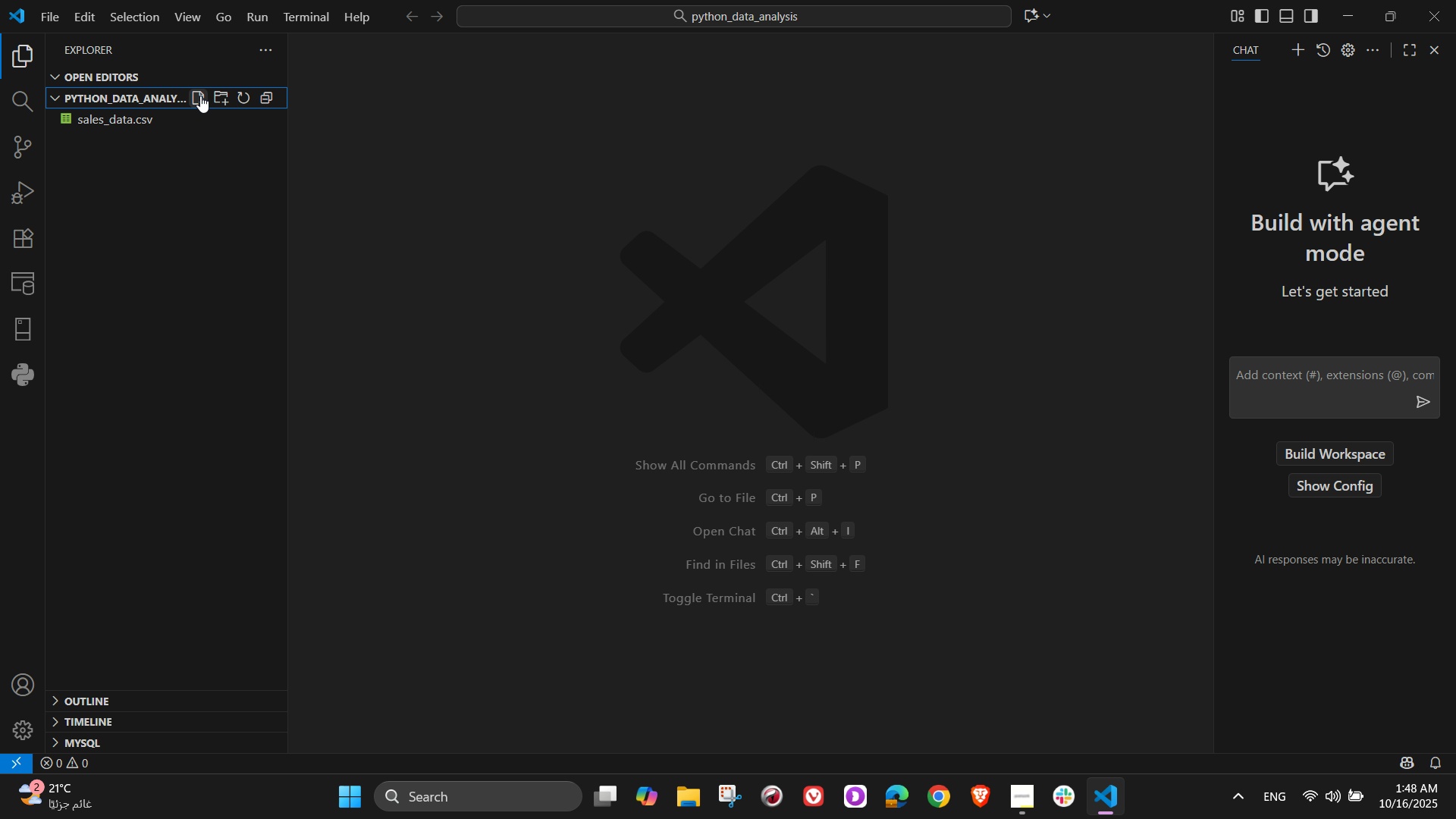 
left_click([200, 96])
 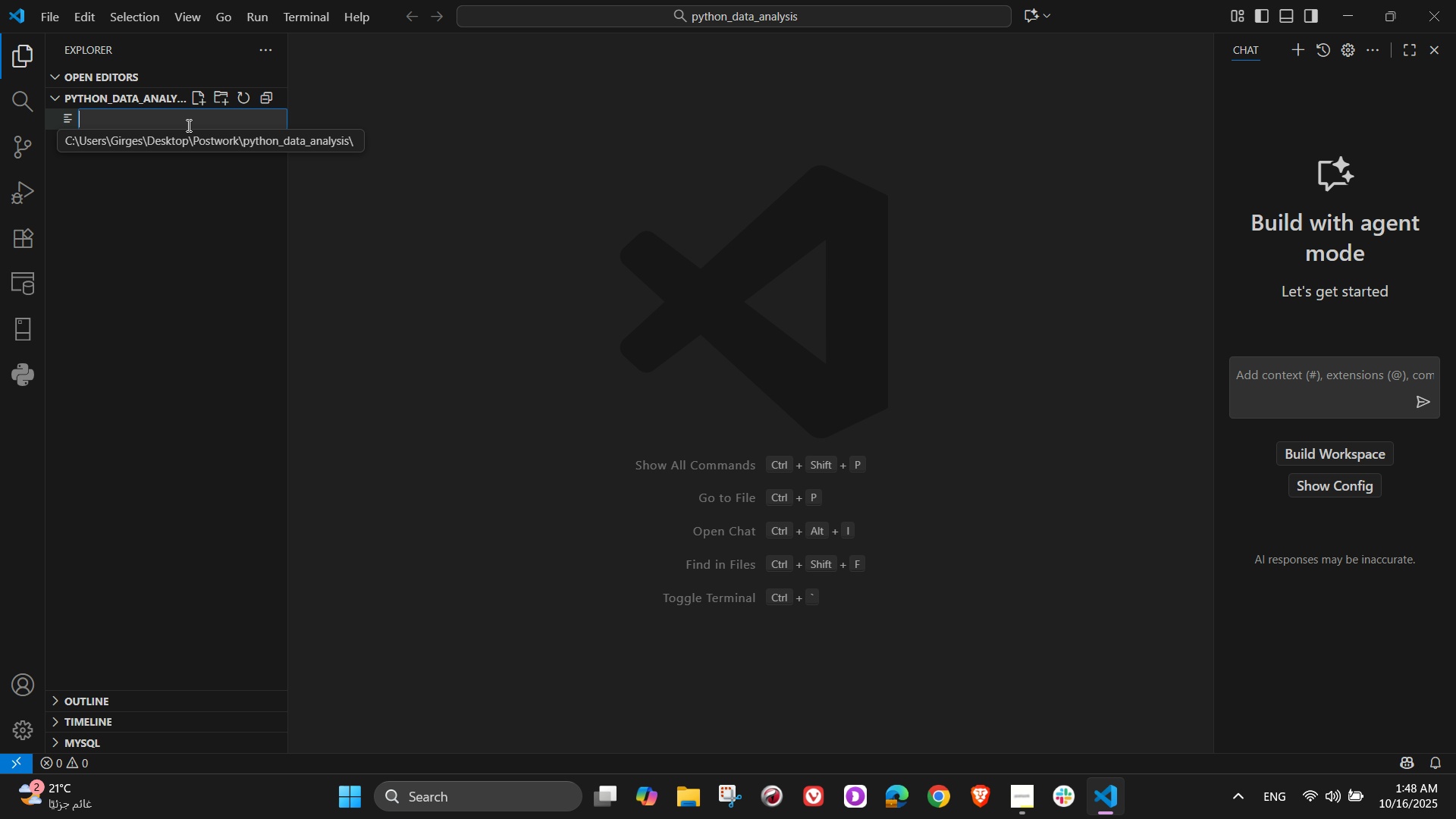 
left_click([187, 125])
 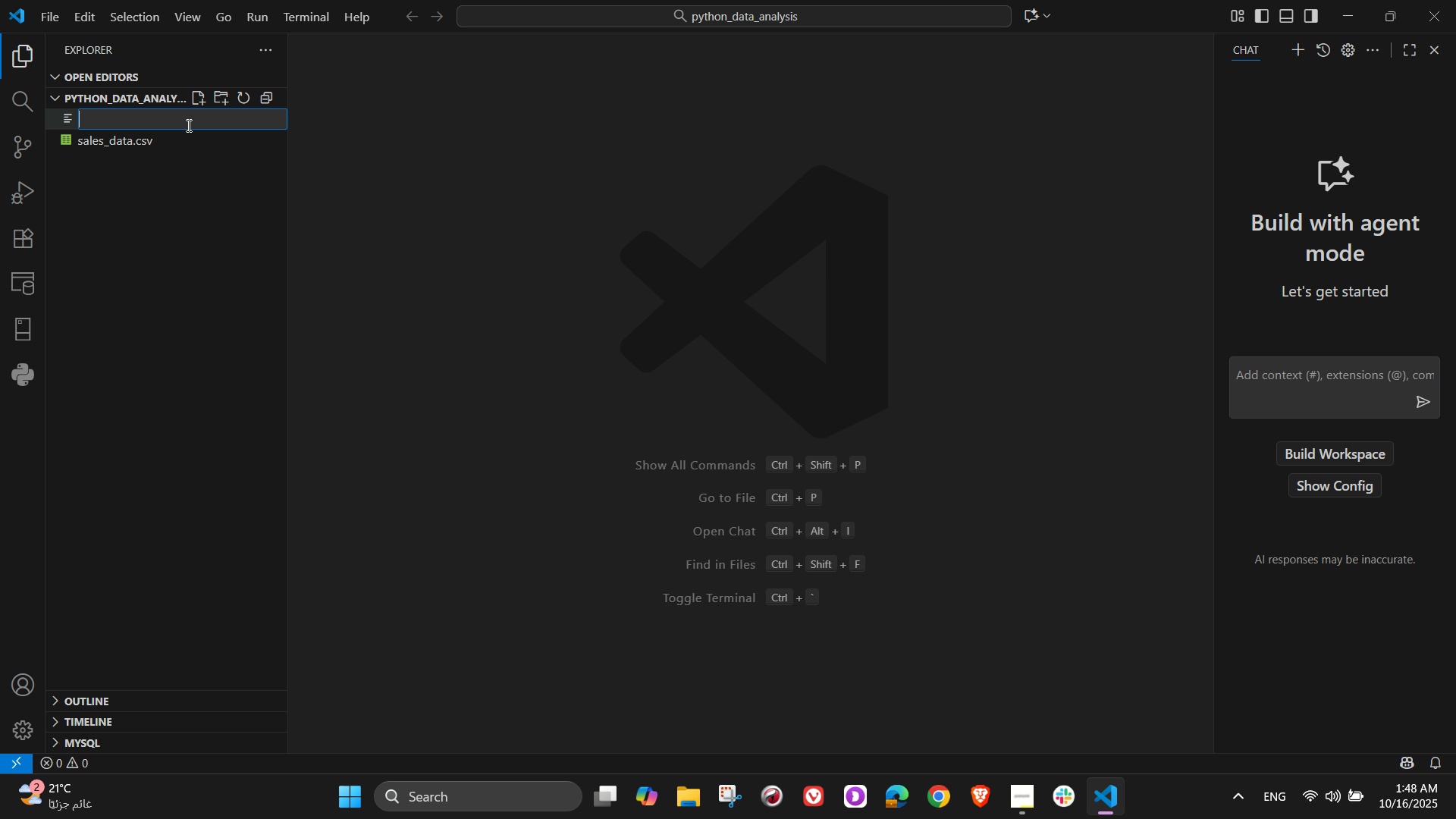 
wait(11.78)
 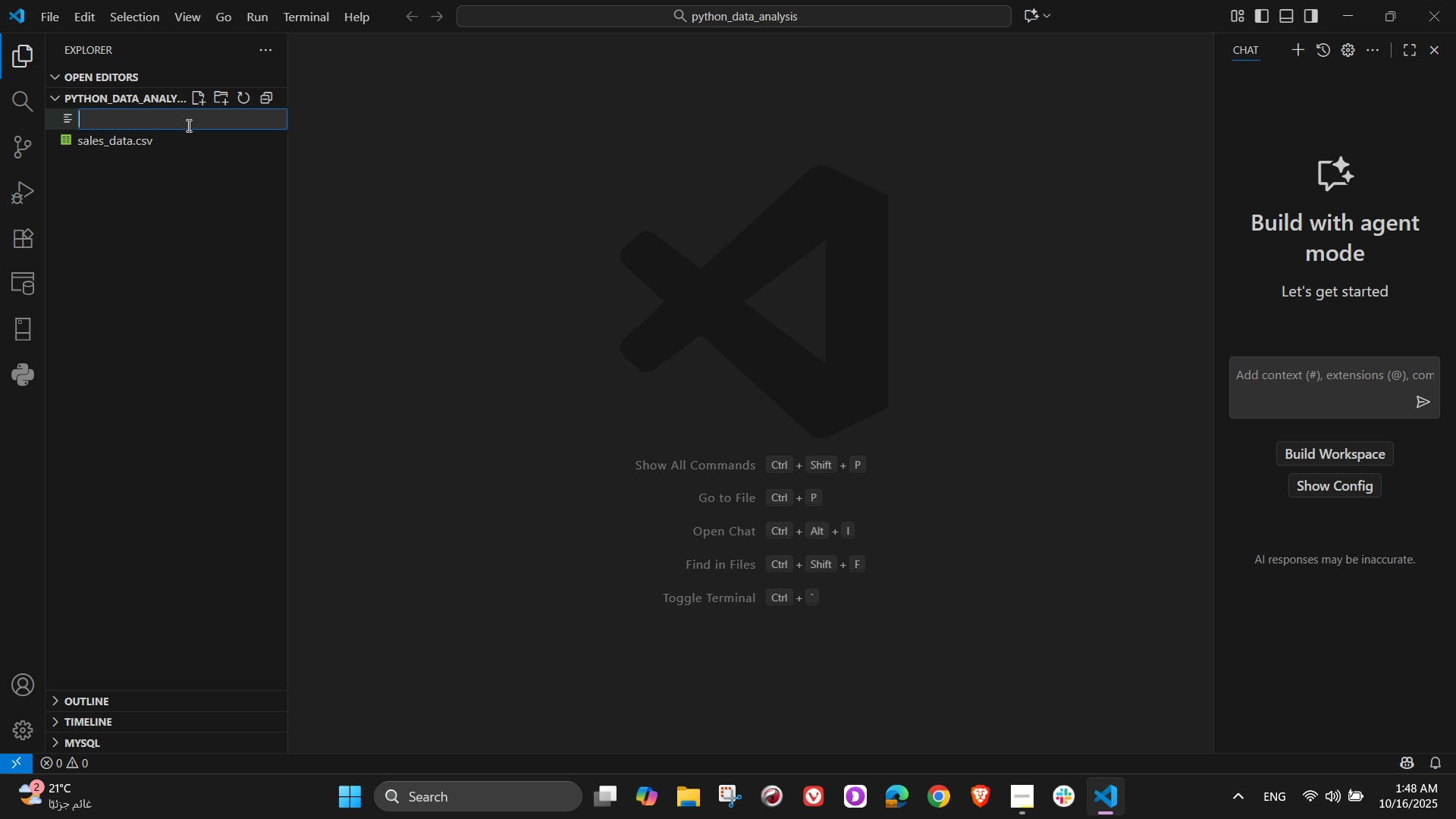 
left_click([312, 127])
 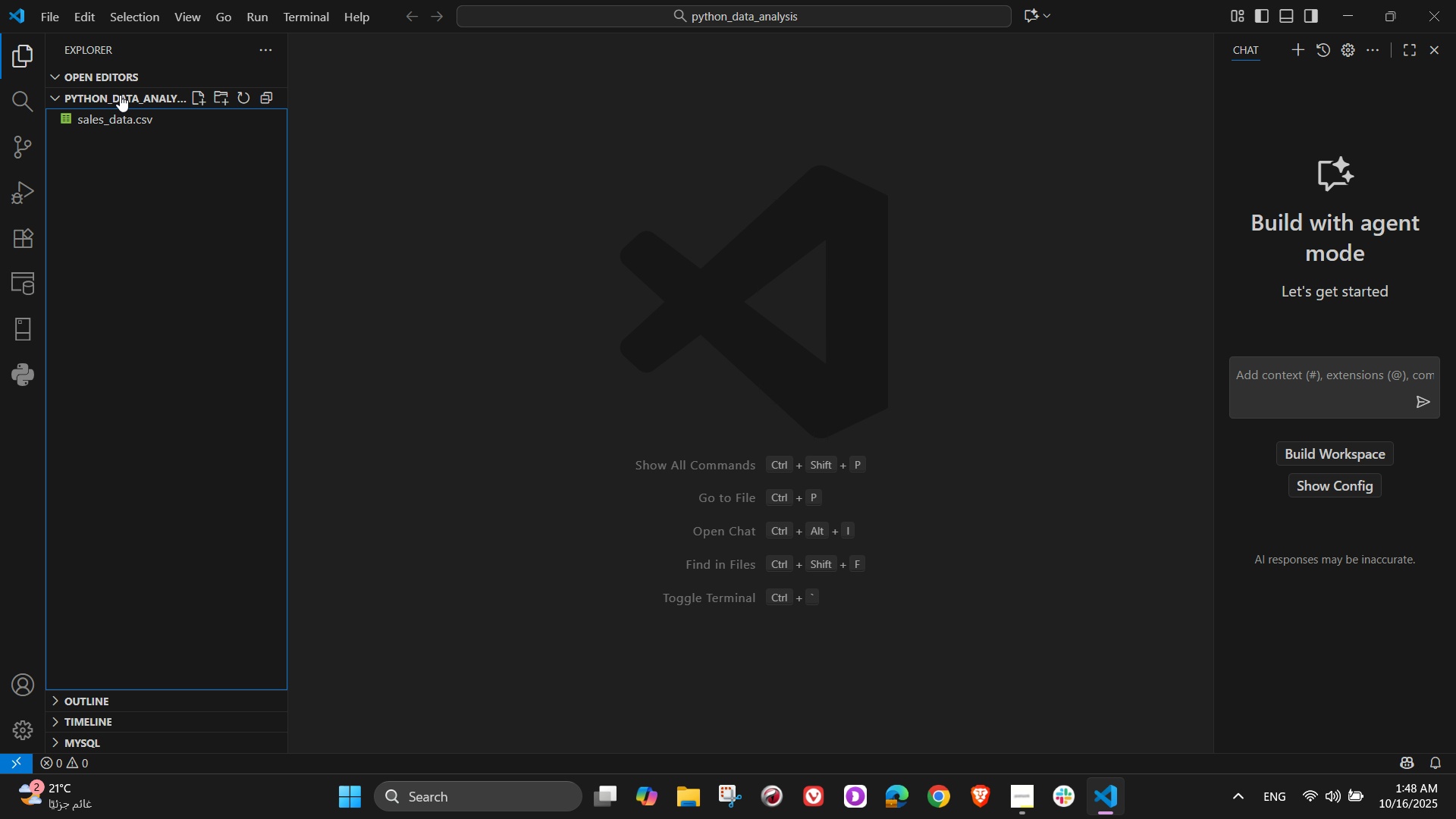 
left_click([117, 91])
 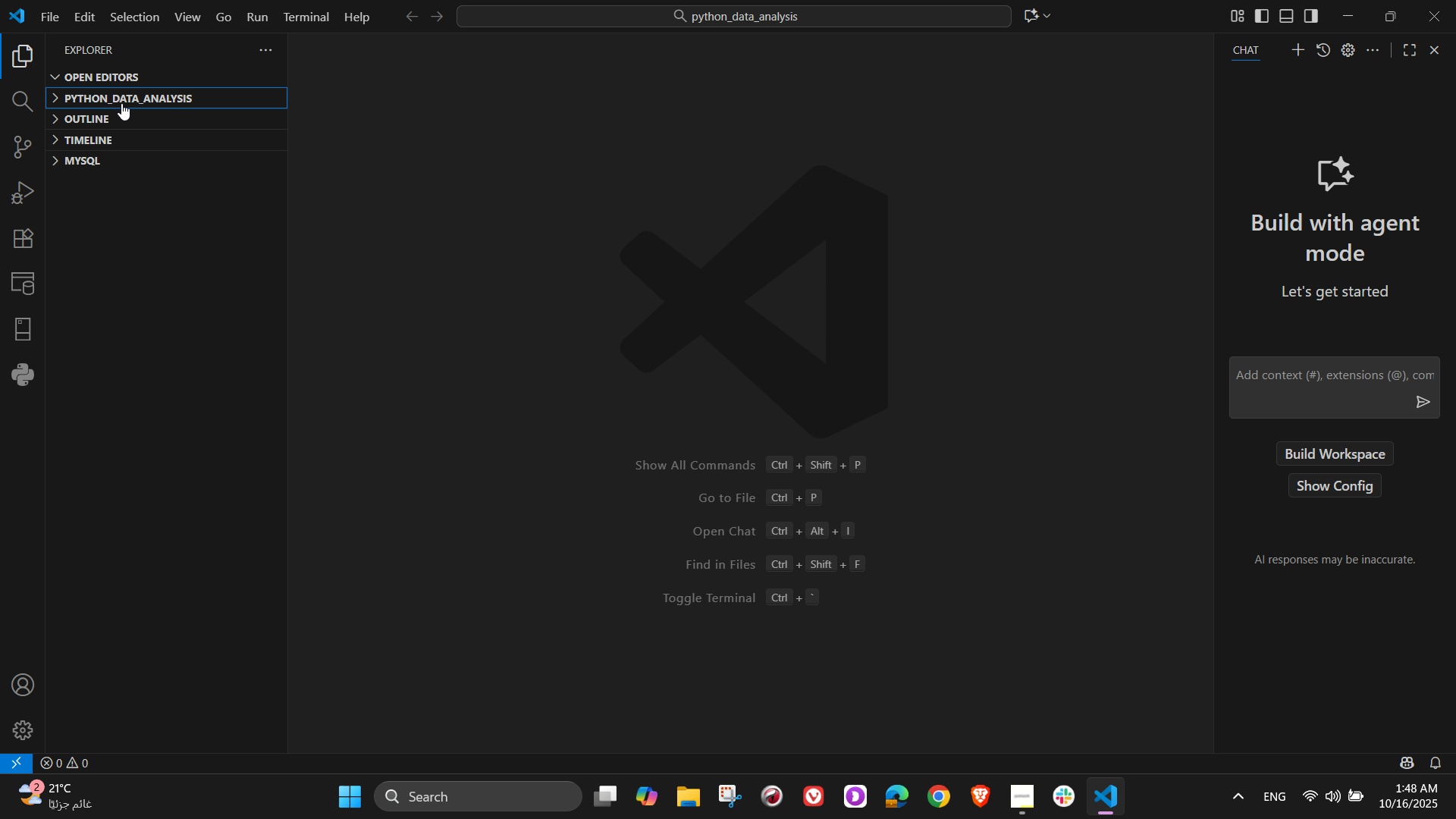 
left_click([120, 97])
 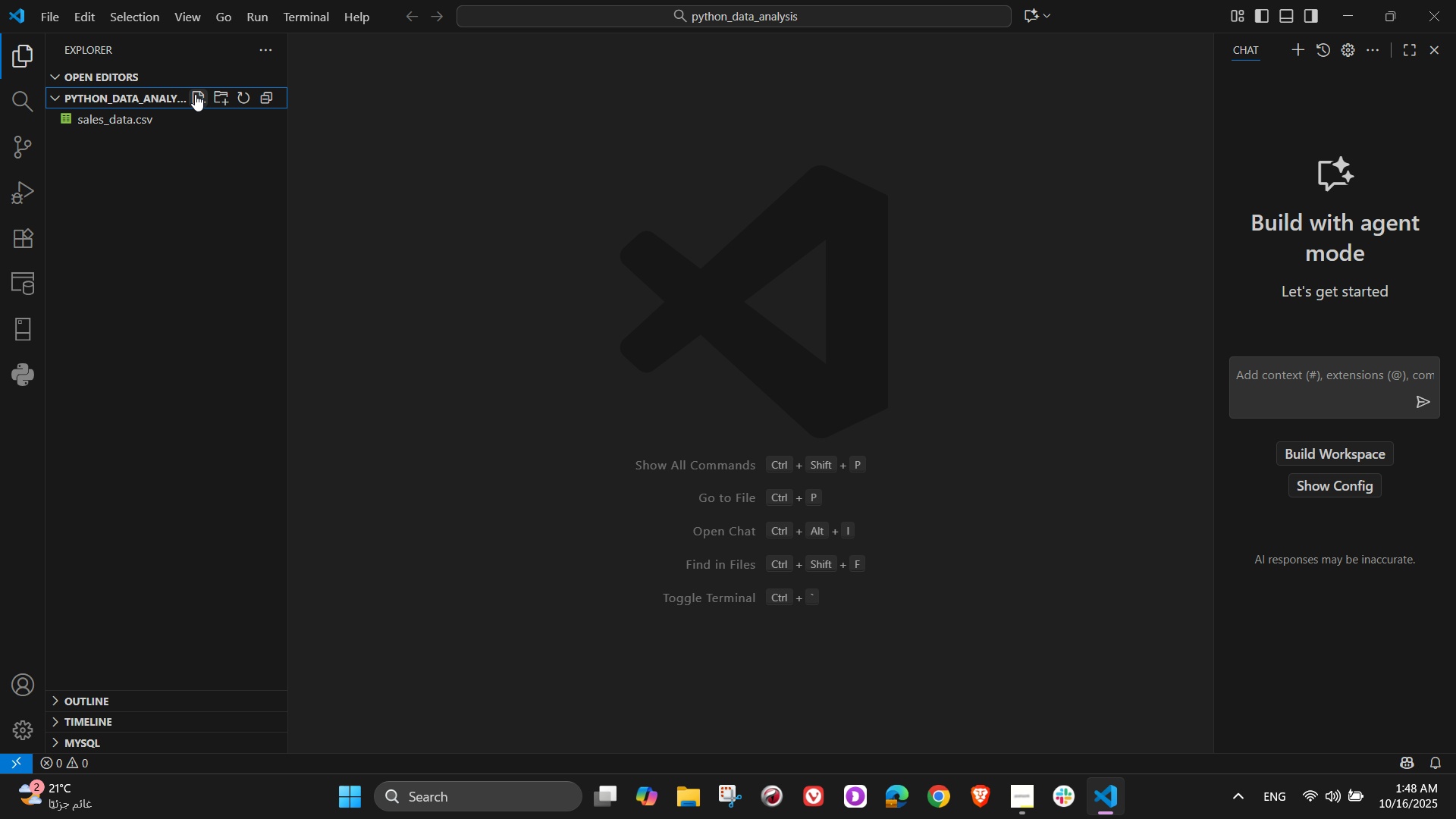 
left_click([195, 94])
 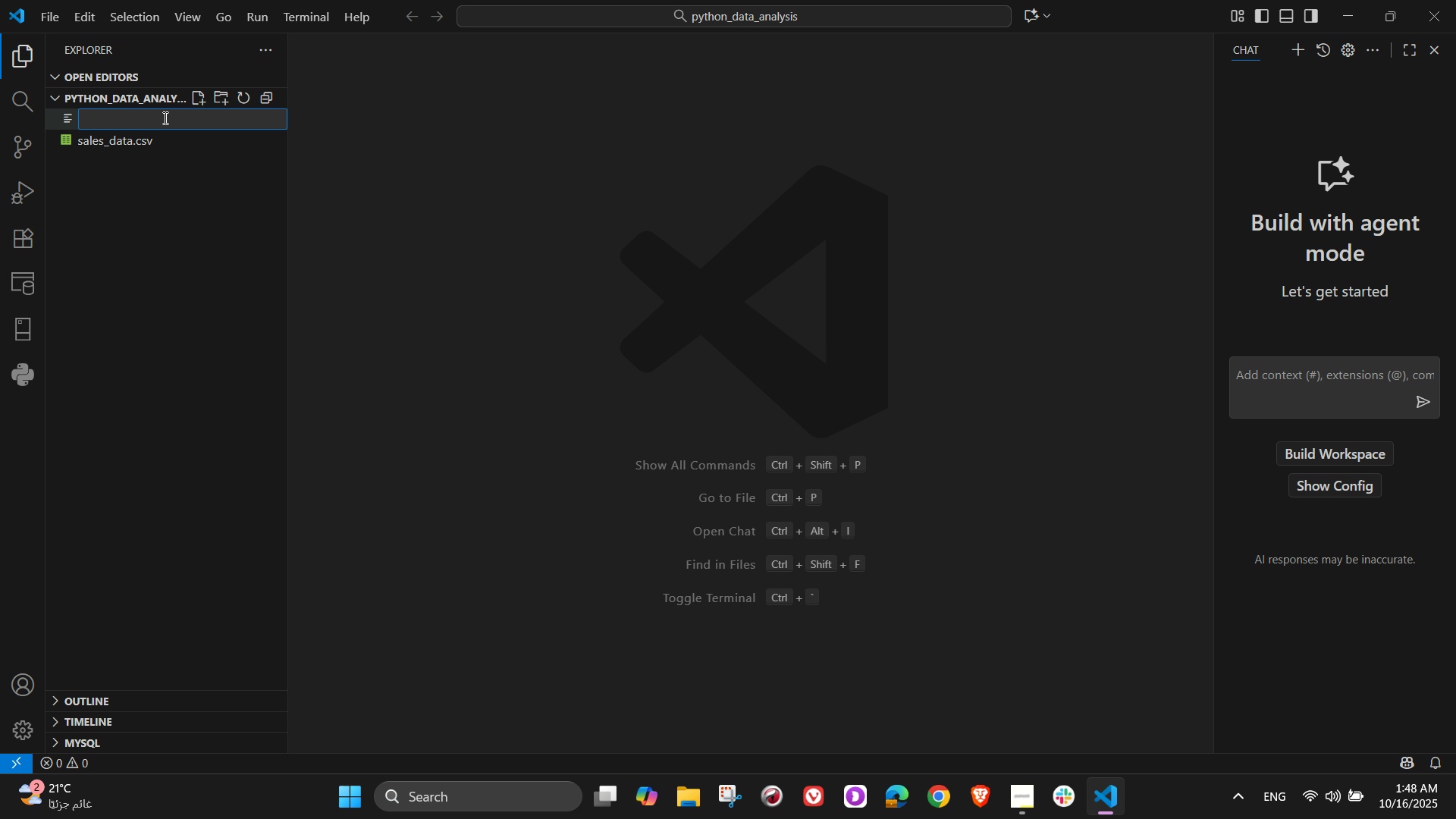 
left_click([164, 118])
 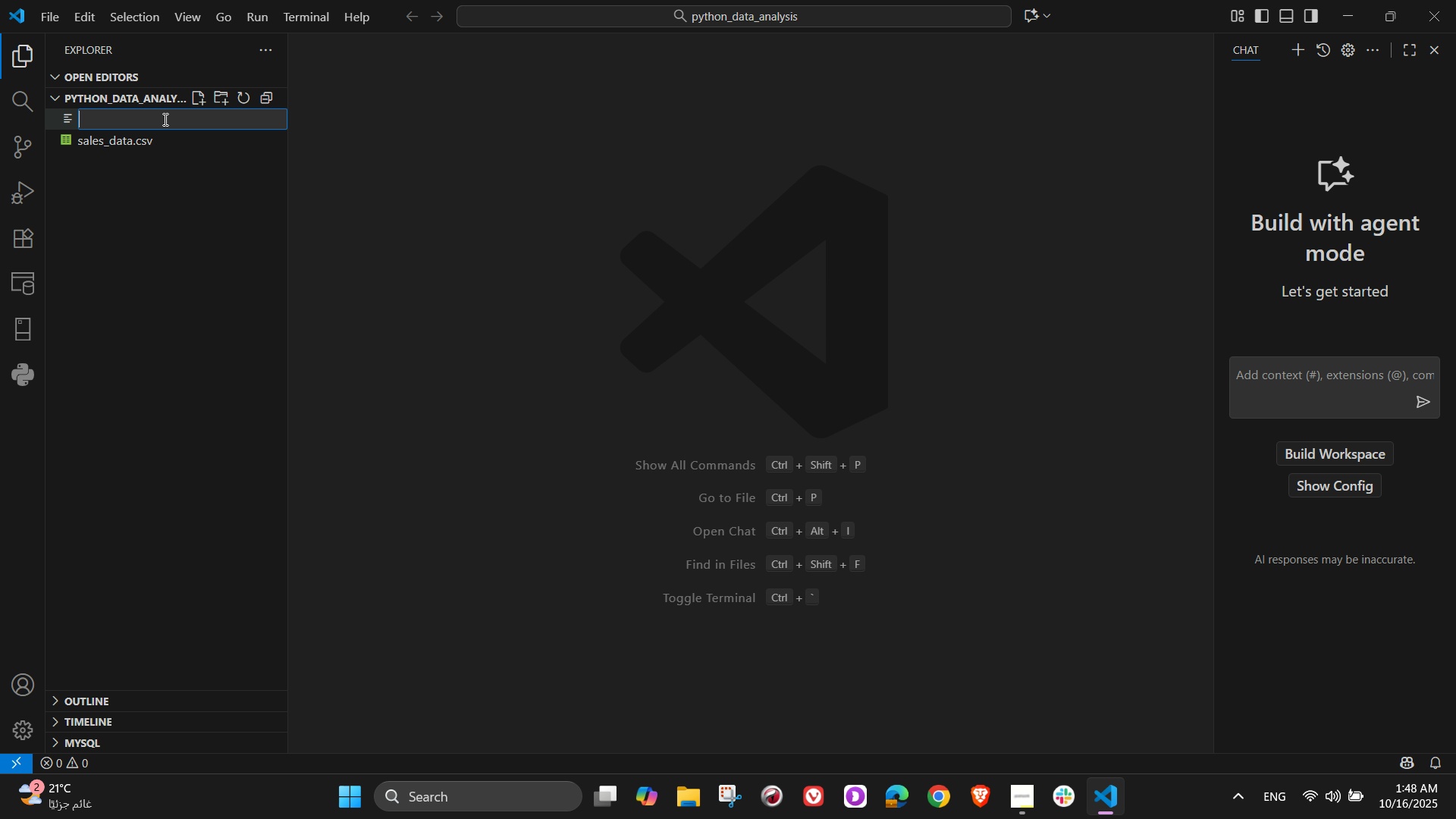 
wait(8.91)
 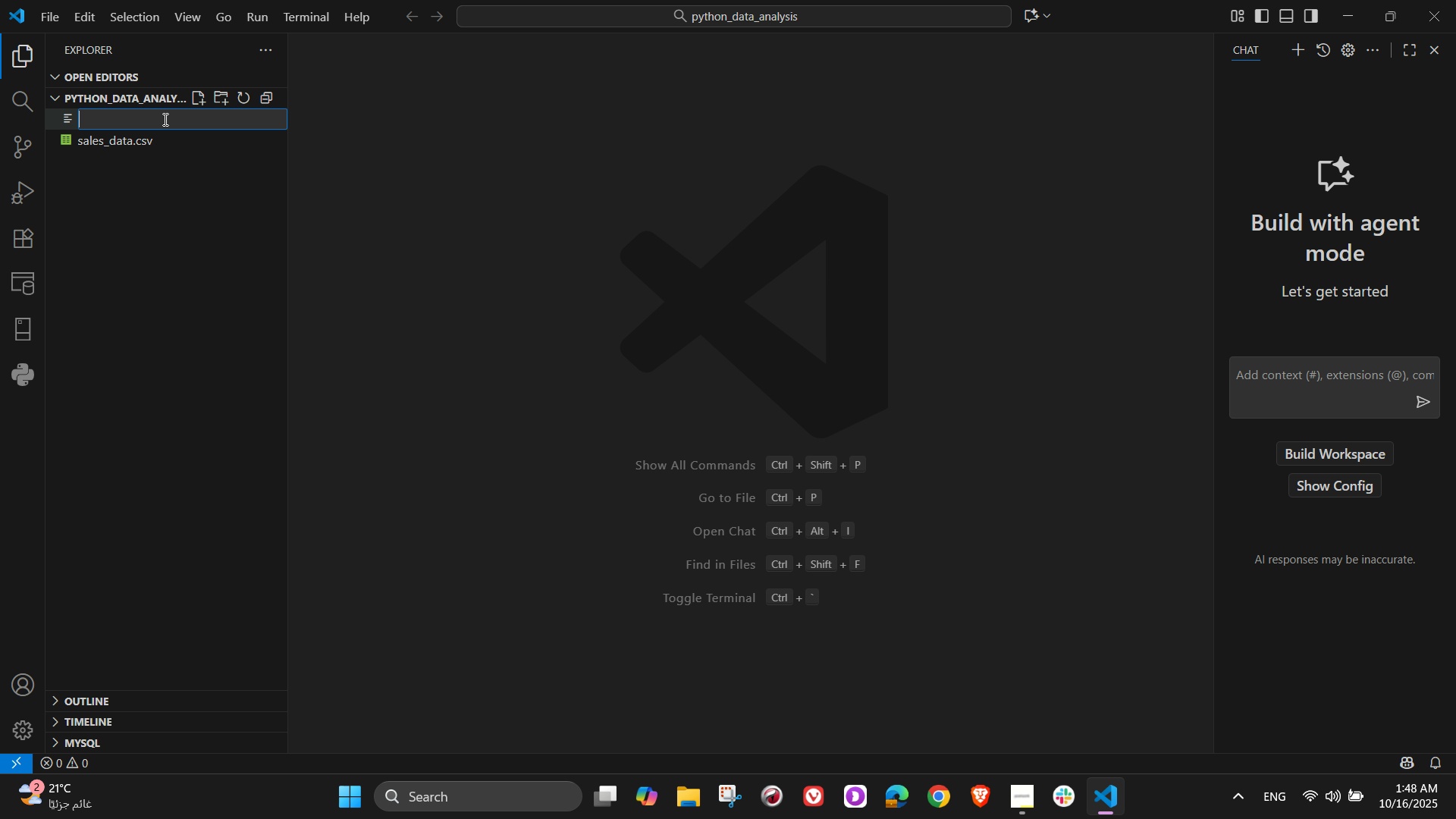 
type(data)
 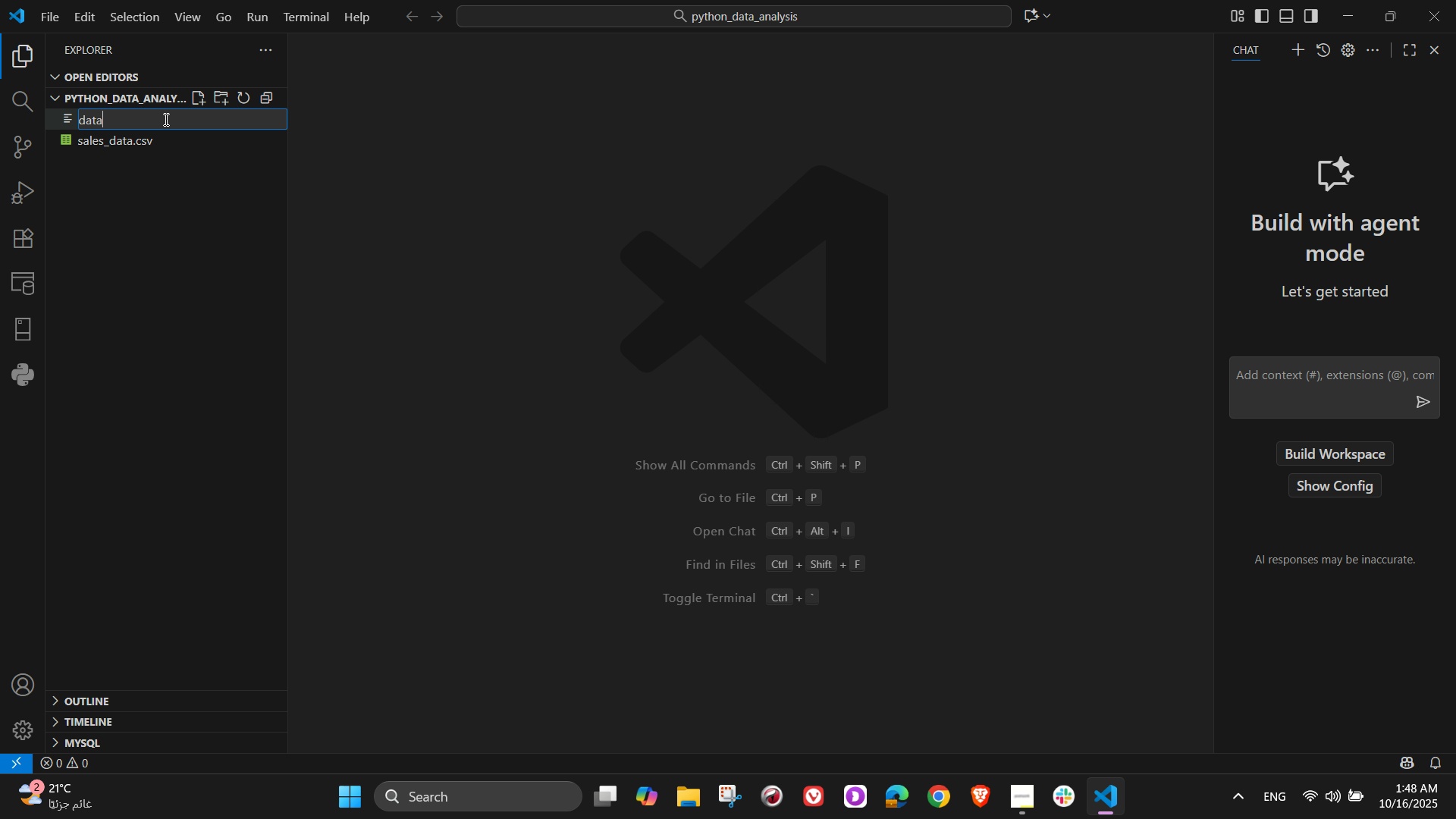 
type(_analysis.py)
 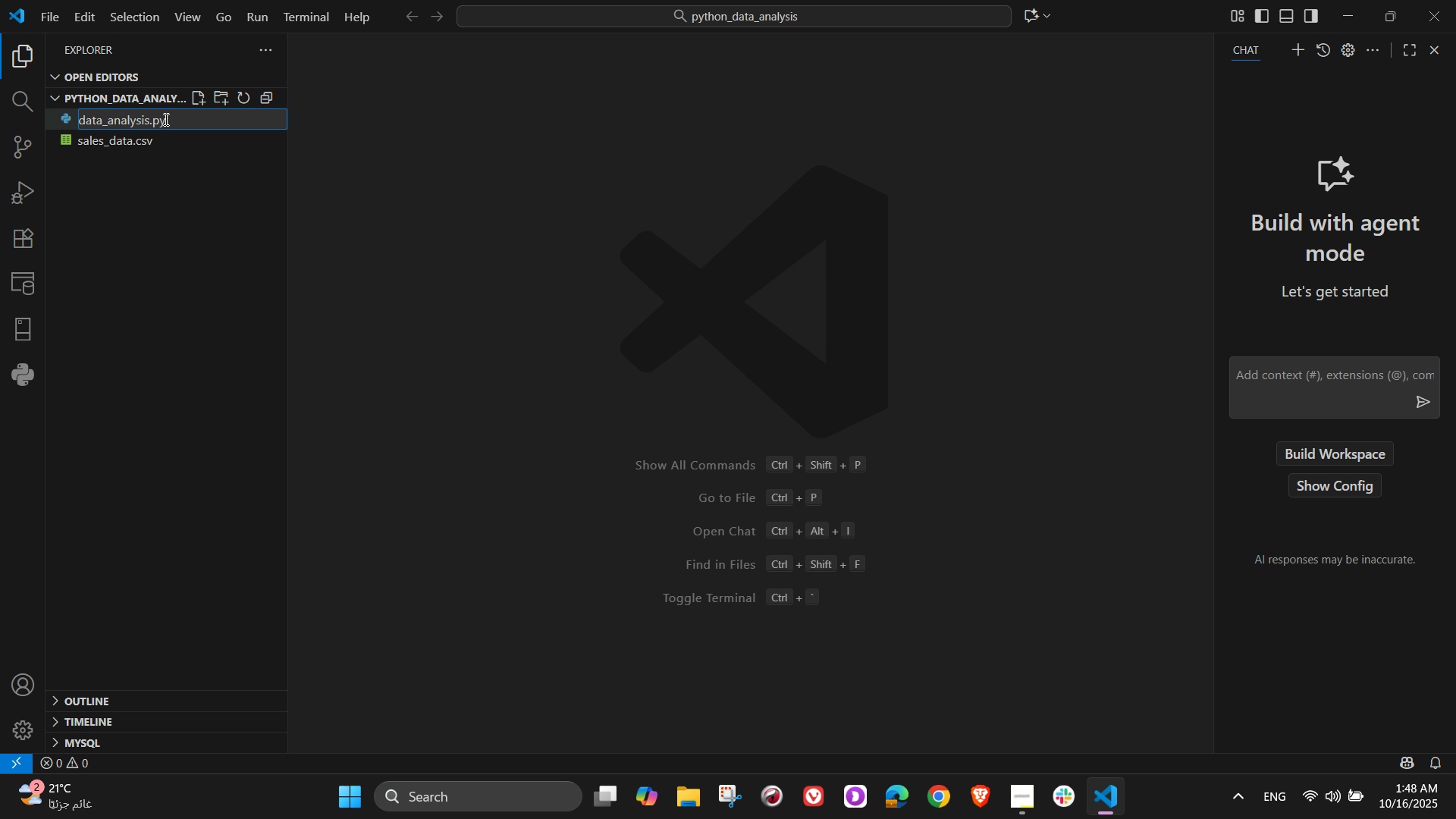 
key(NumpadEnter)
 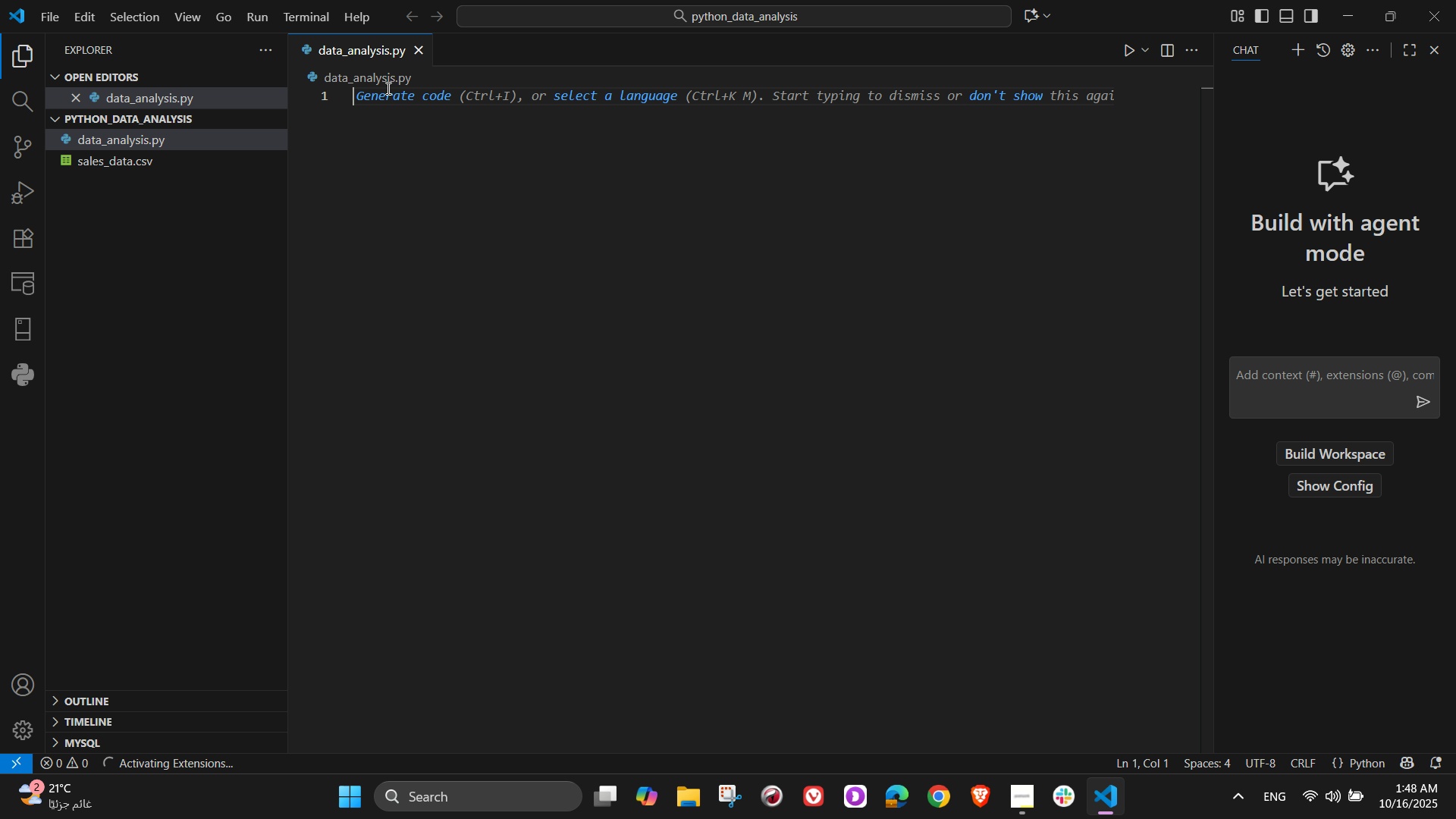 
left_click([399, 93])
 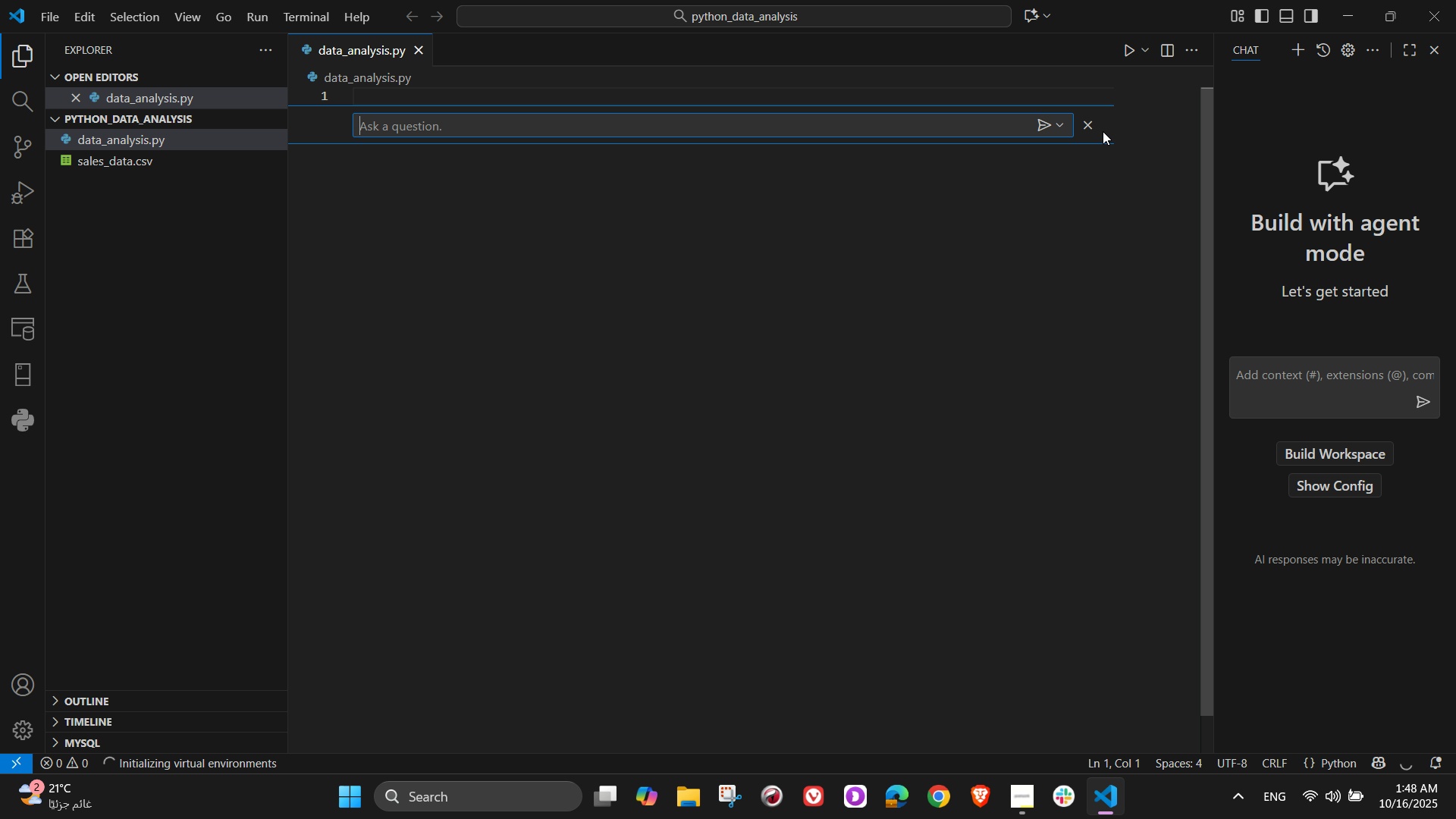 
left_click([1085, 127])
 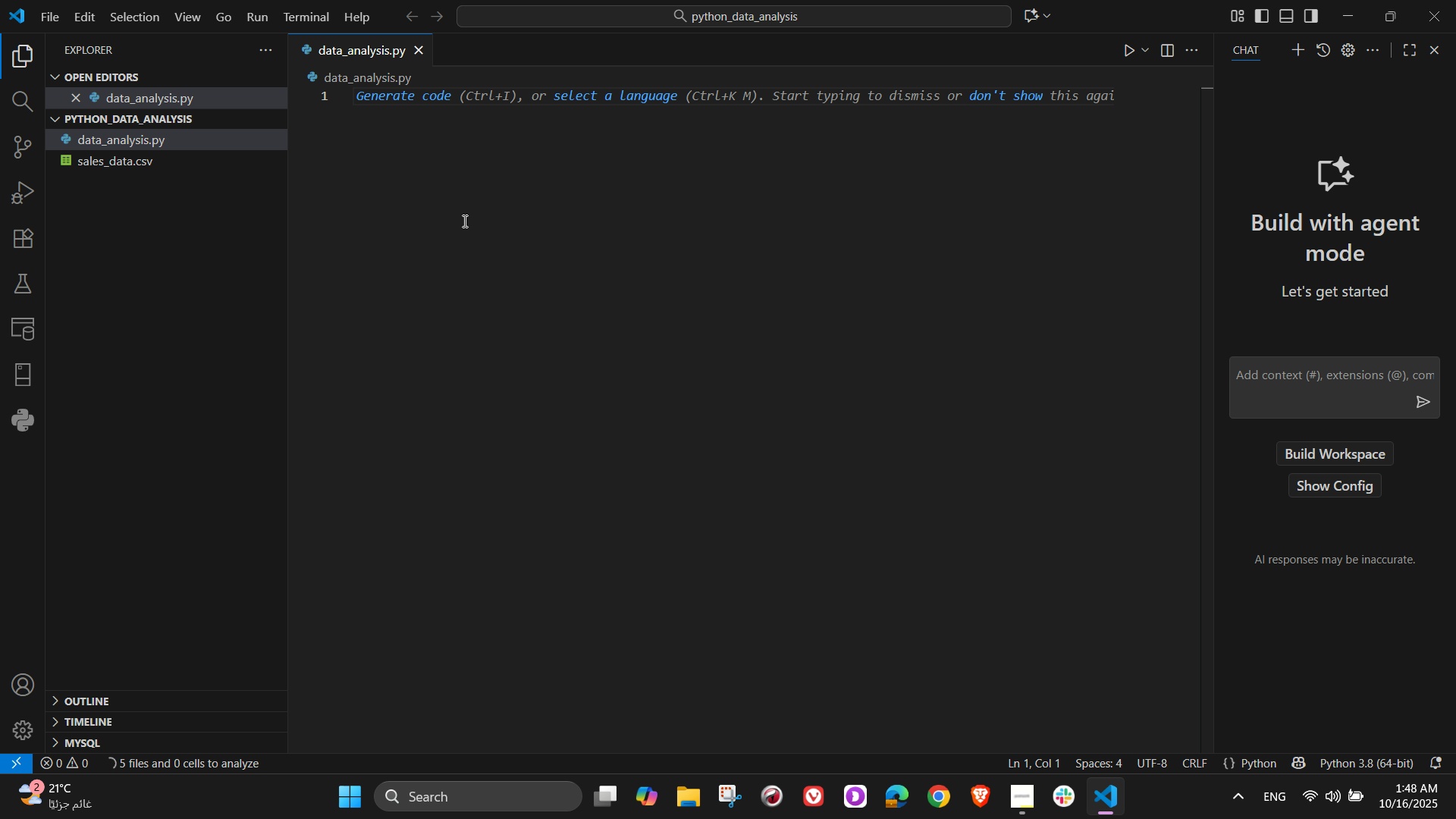 
type(Im)
key(Backspace)
key(Backspace)
type(import sys)
 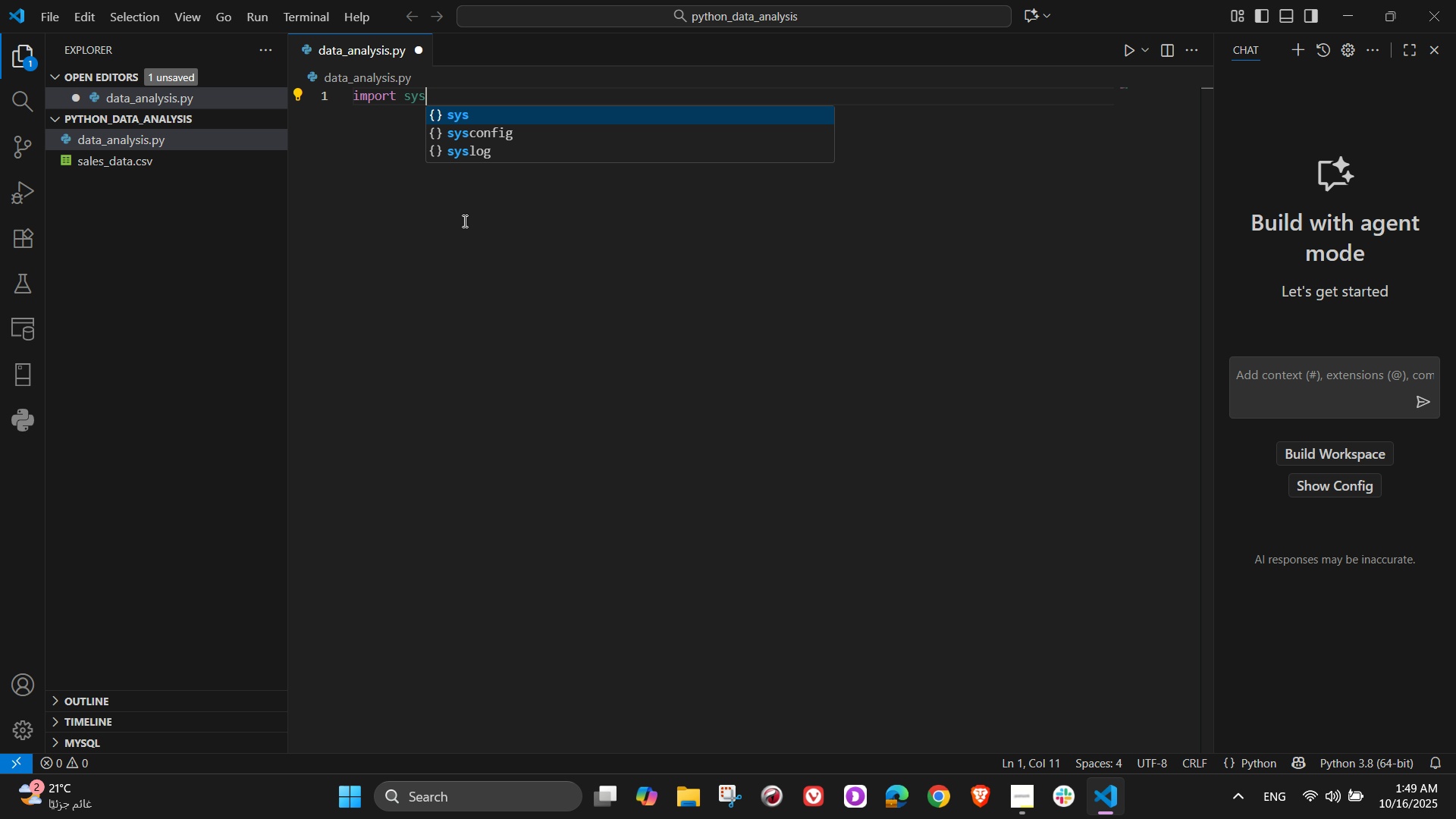 
key(Enter)
 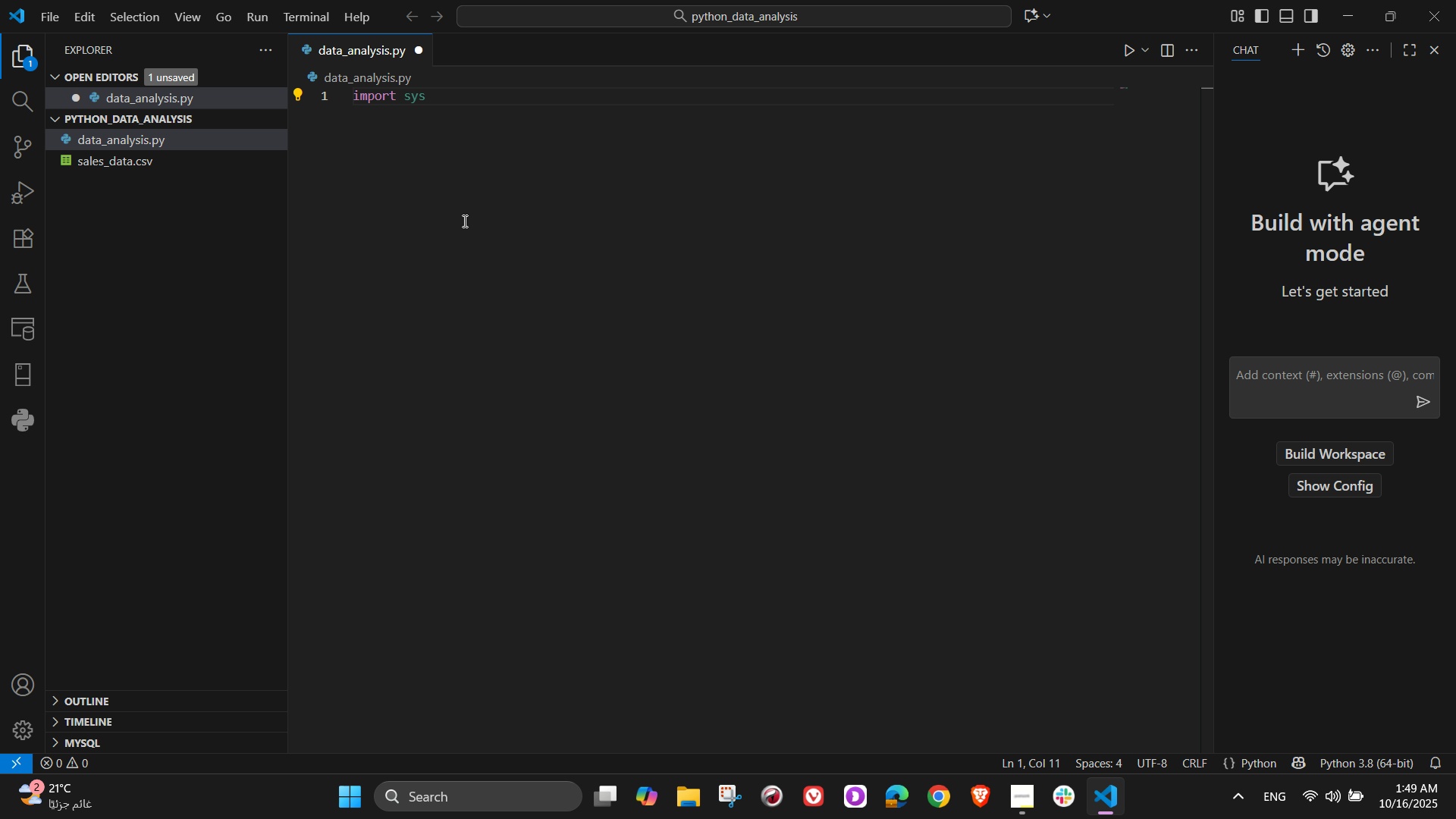 
key(Enter)
 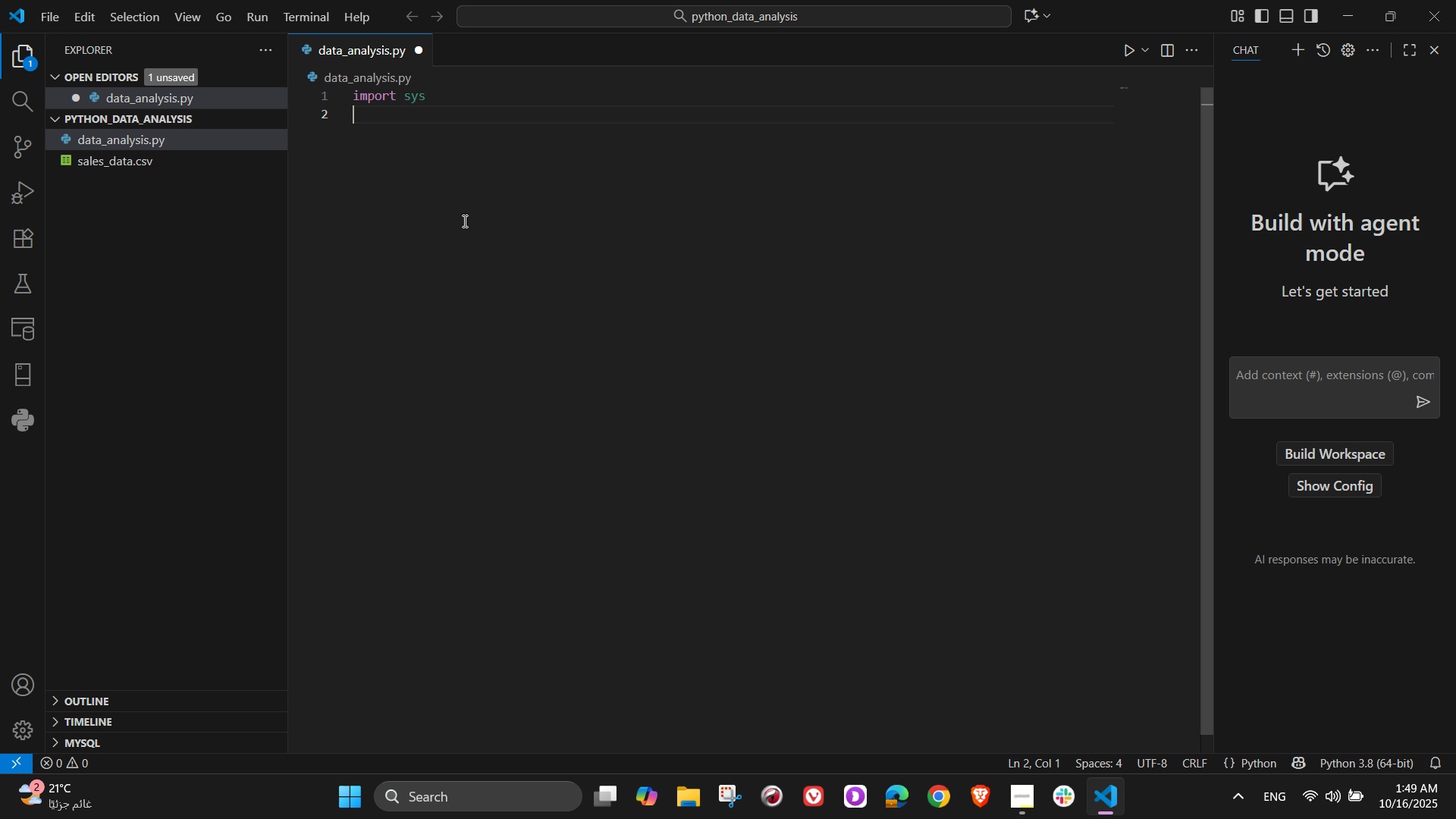 
type(import os)
 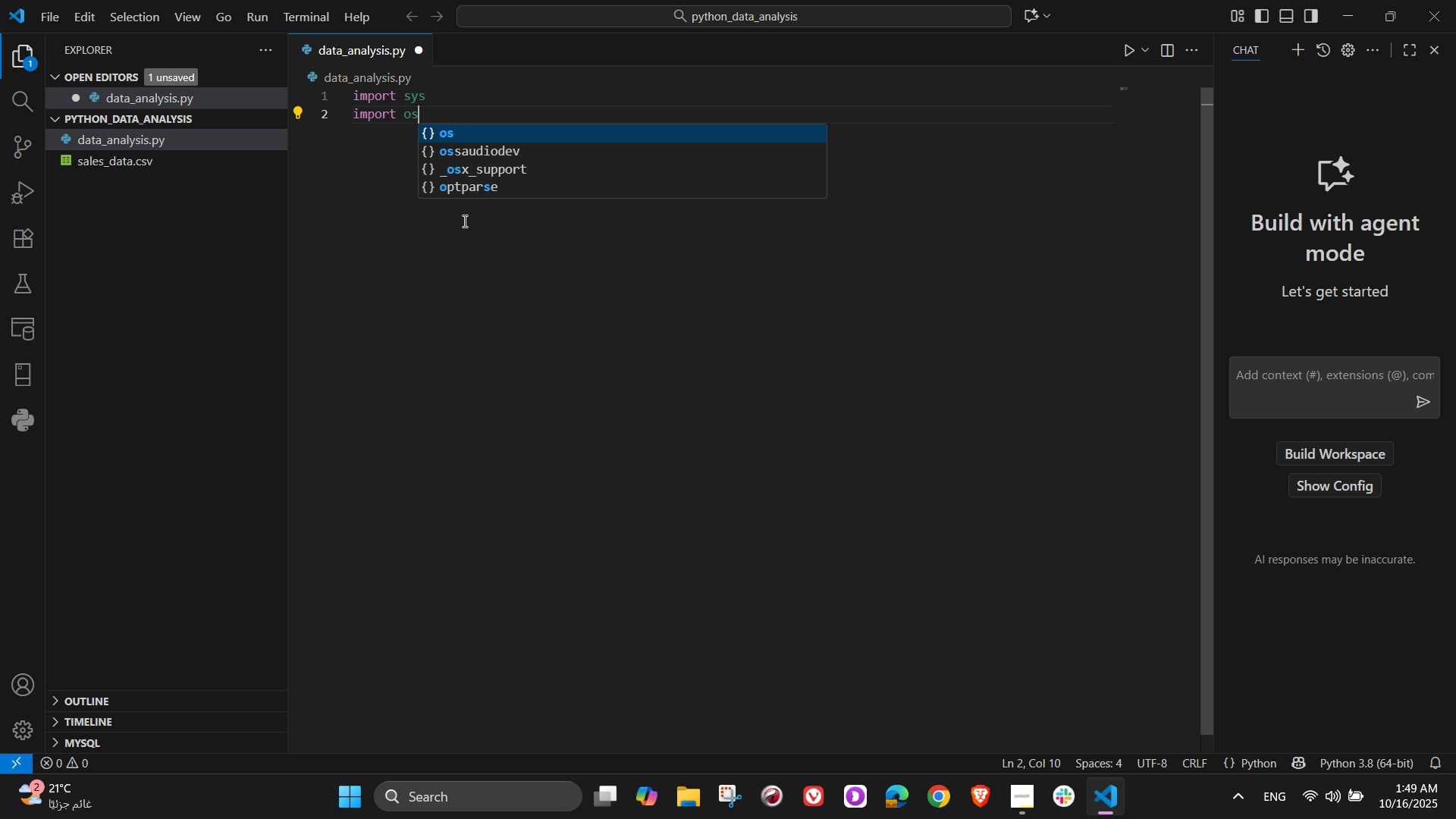 
key(Enter)
 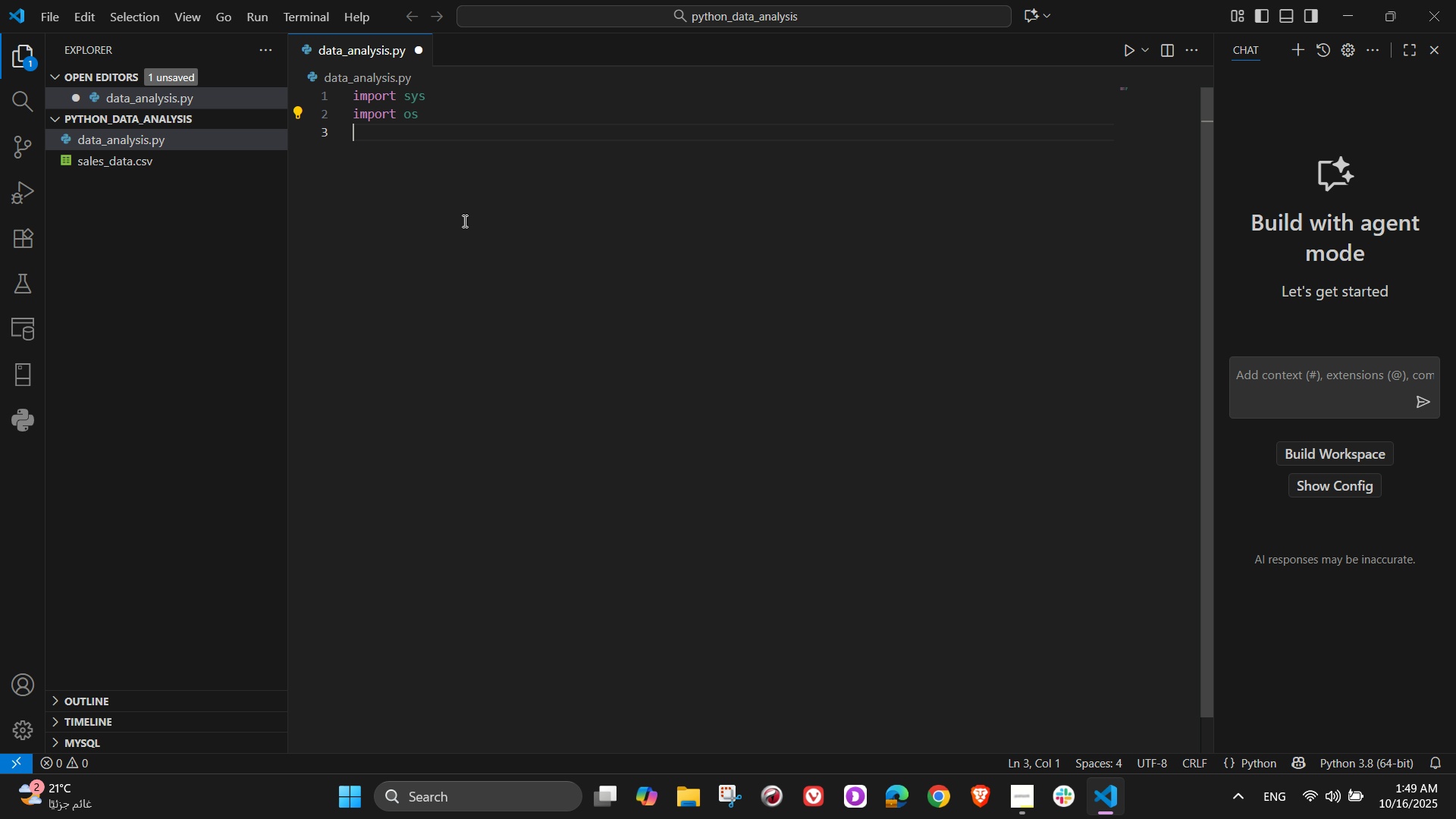 
key(Enter)
 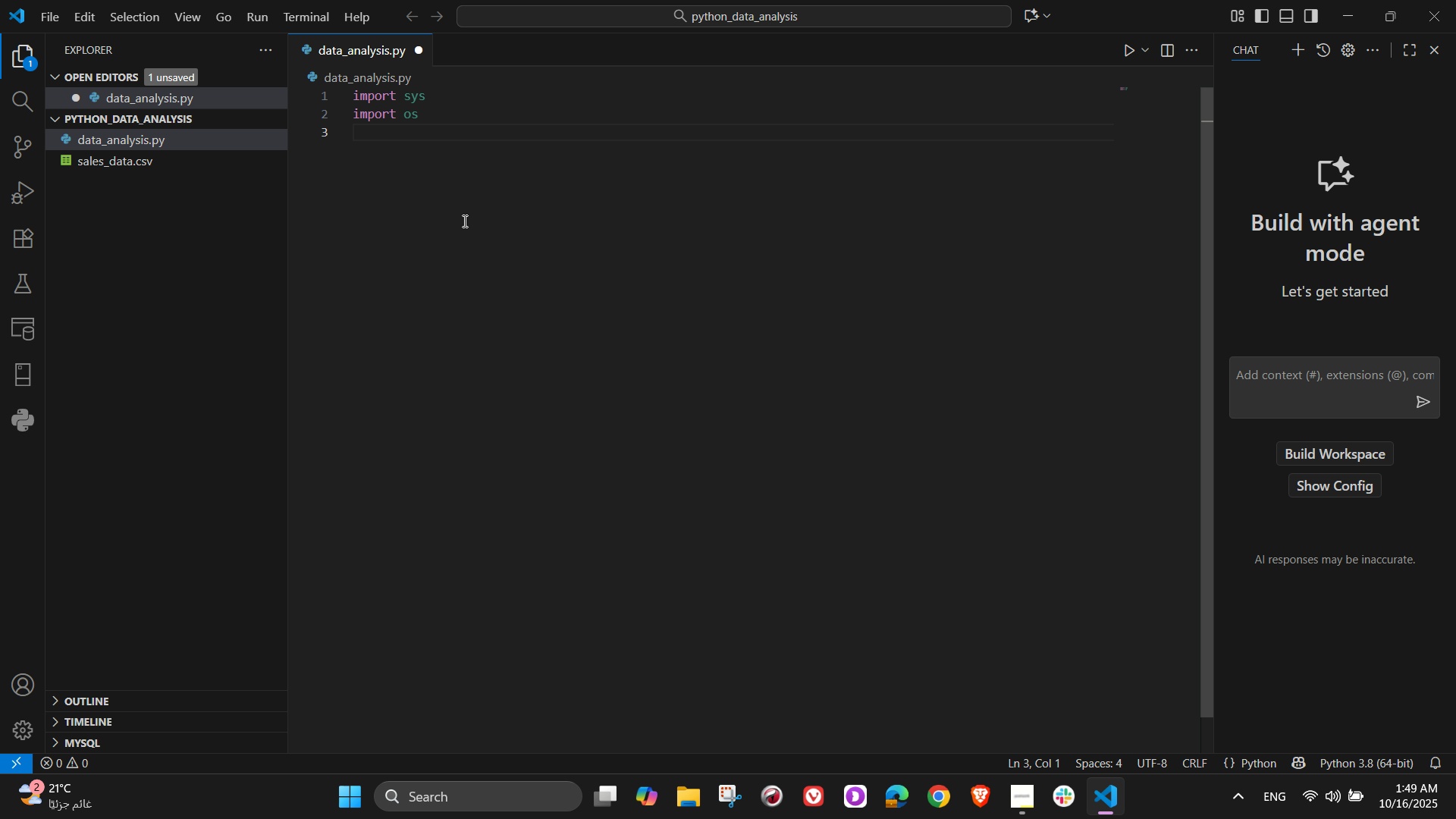 
type(from datetime importdatetime)
 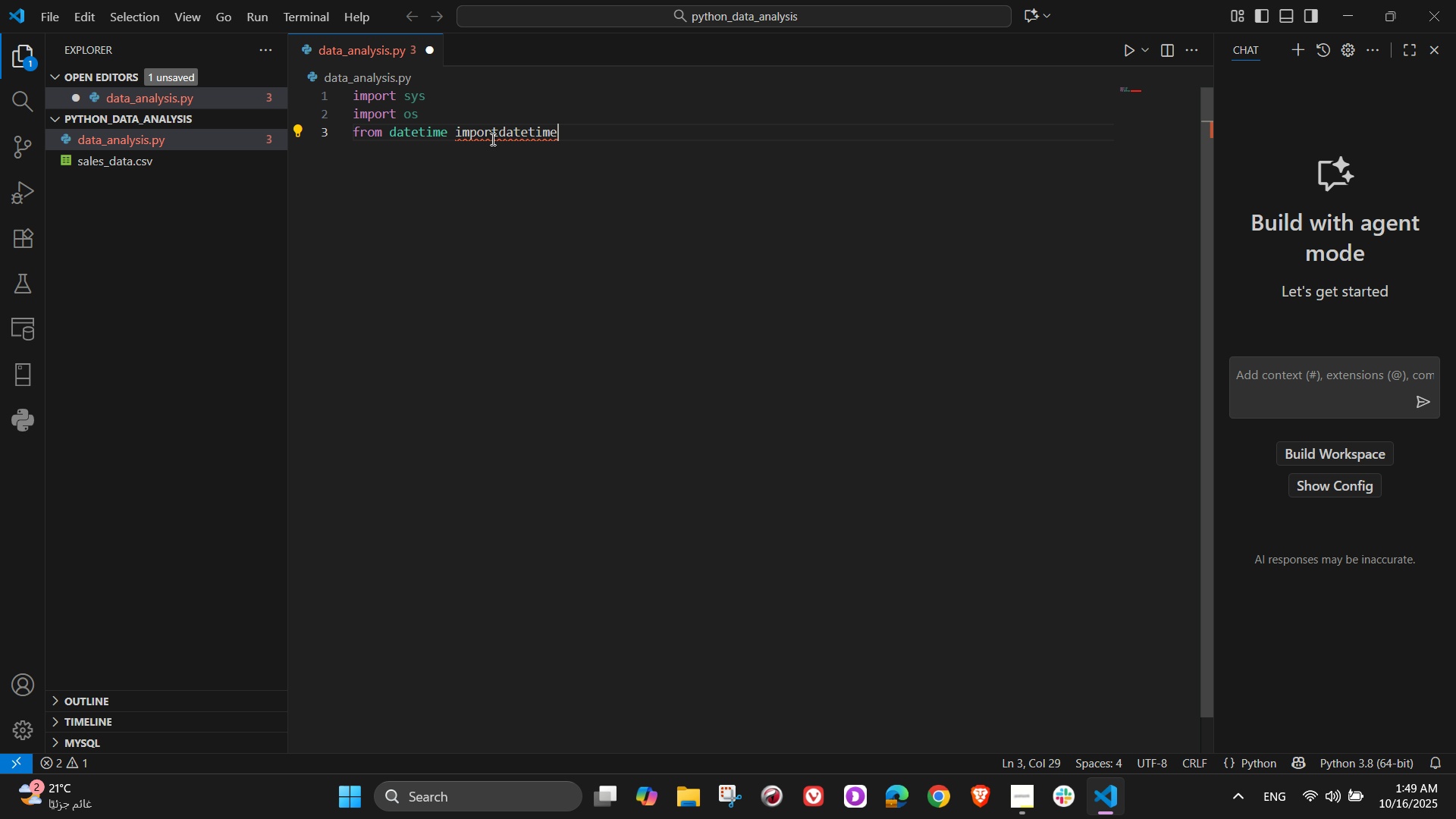 
left_click([501, 128])
 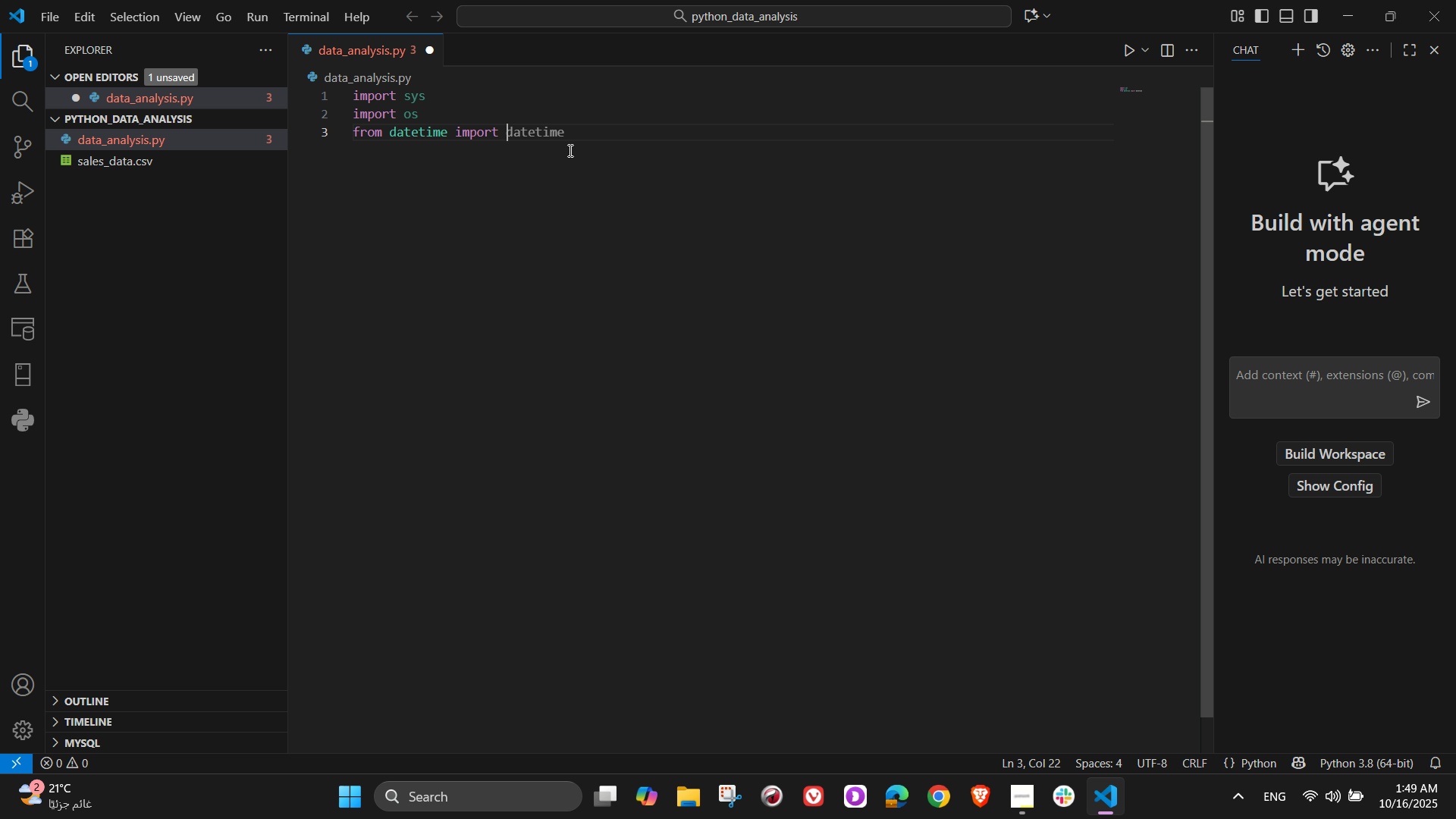 
key(Space)
 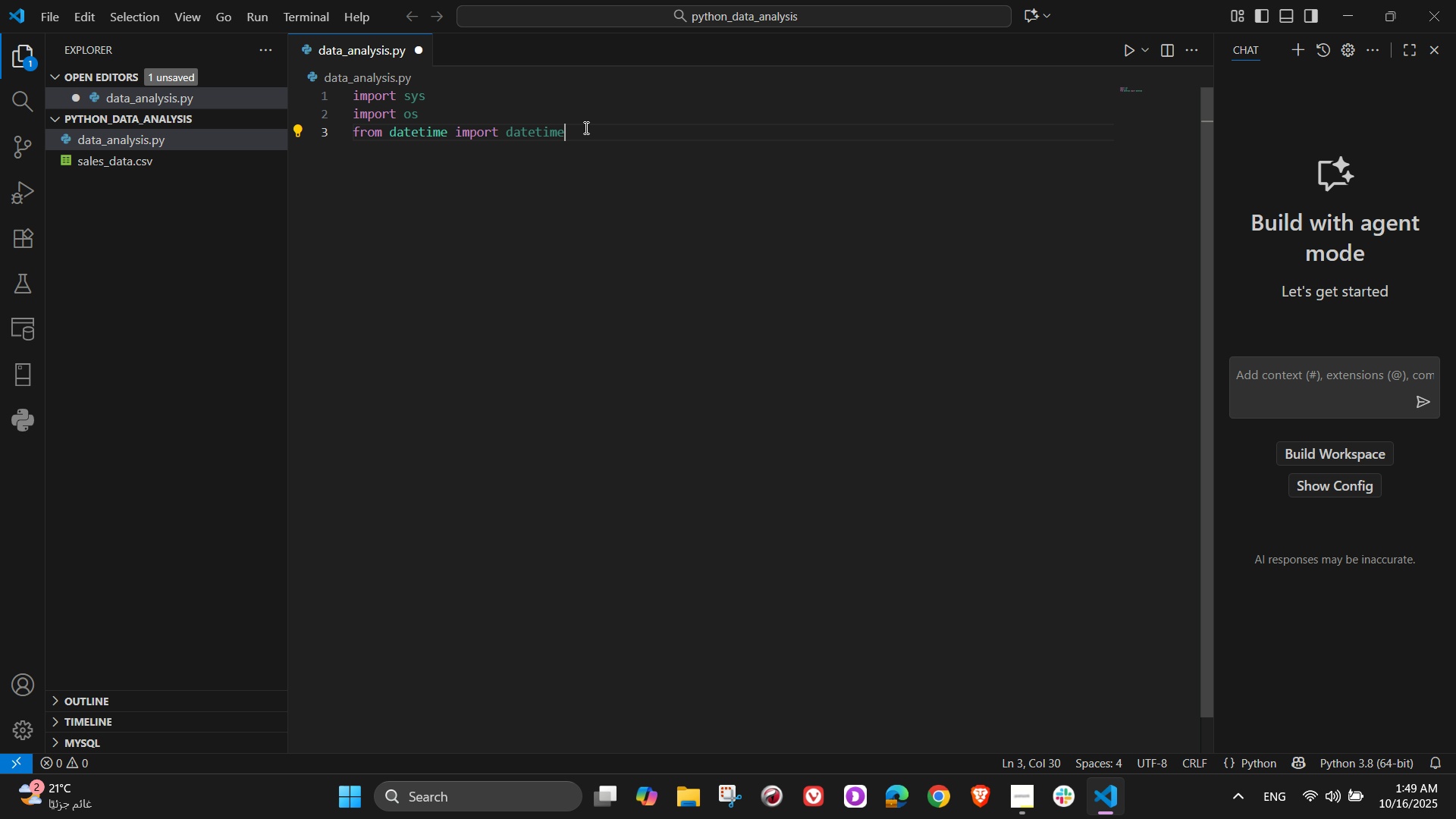 
left_click([585, 127])
 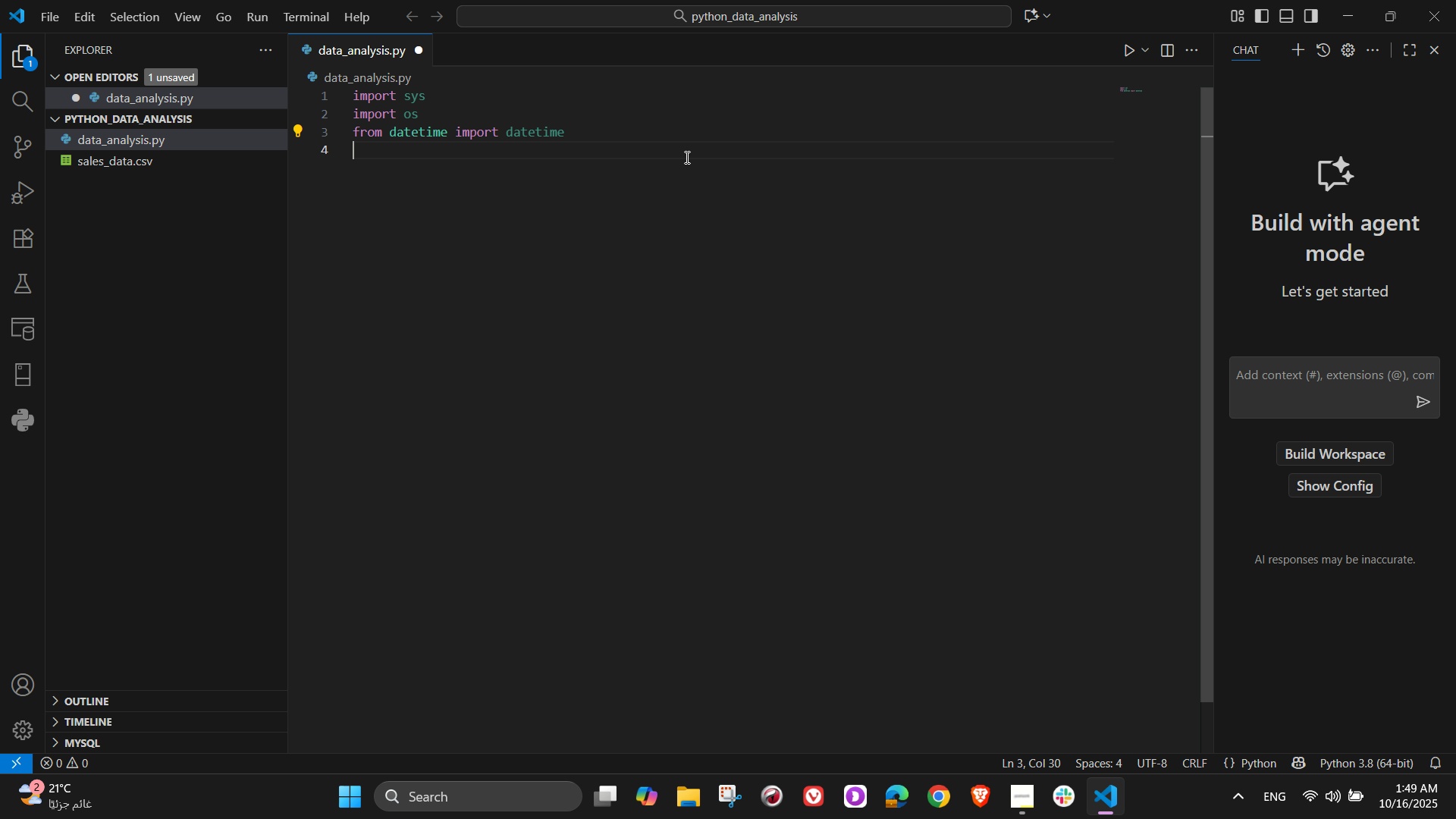 
key(NumpadEnter)
type(import pandas as pd)
key(NumpadEnter)
type(import numpy as np)
key(NumpadEnter)
 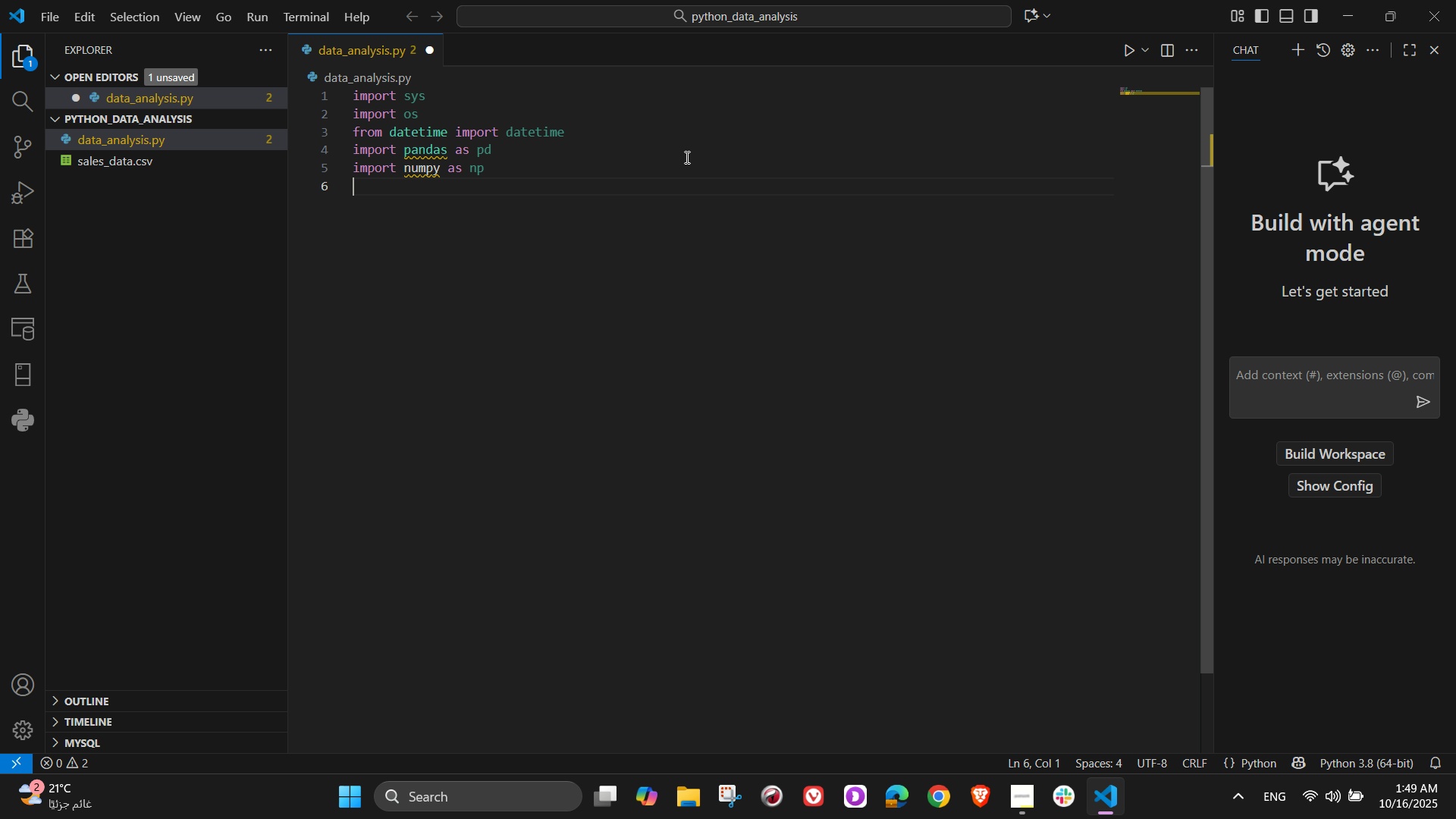 
wait(5.42)
 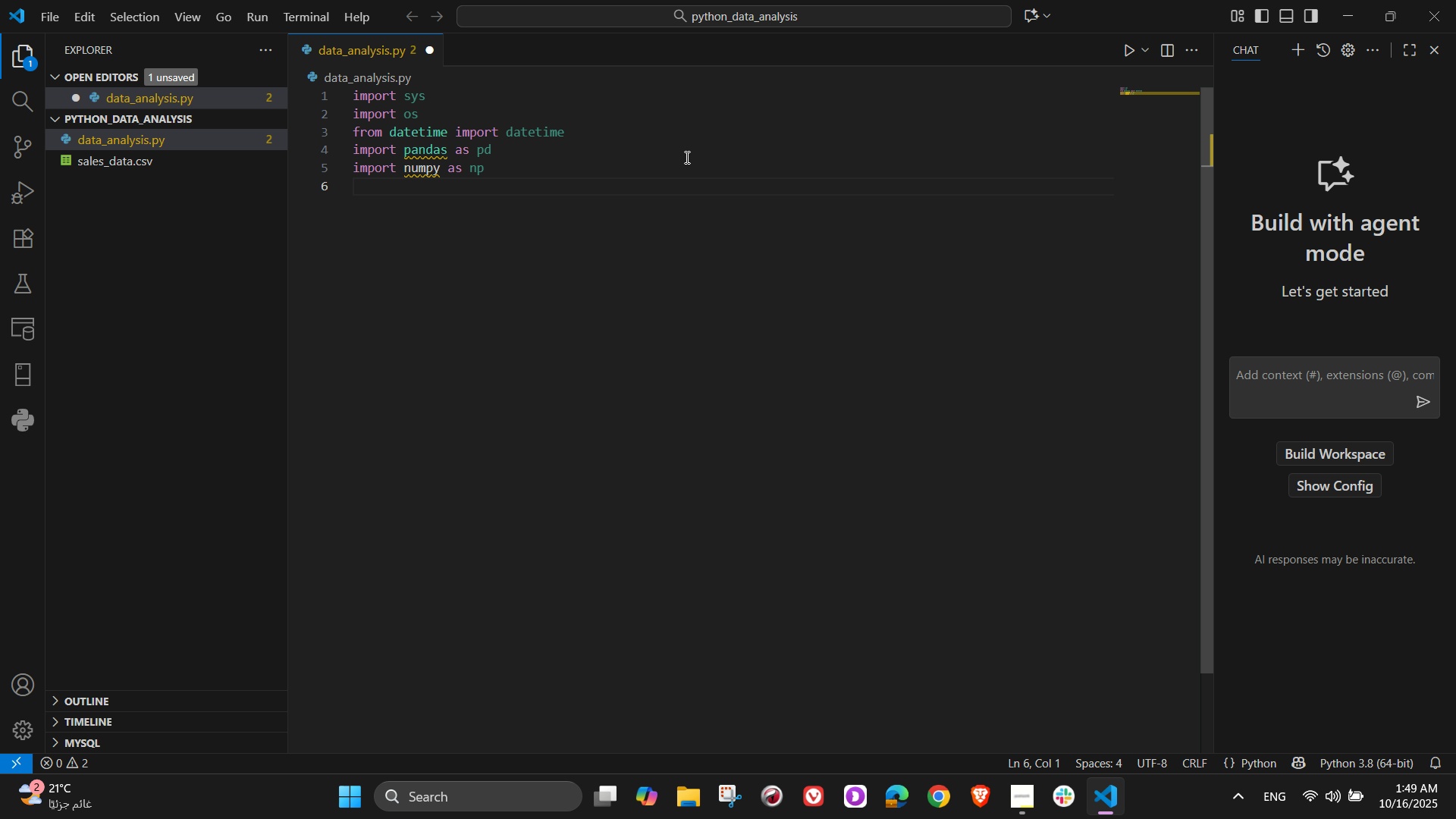 
left_click([1439, 44])
 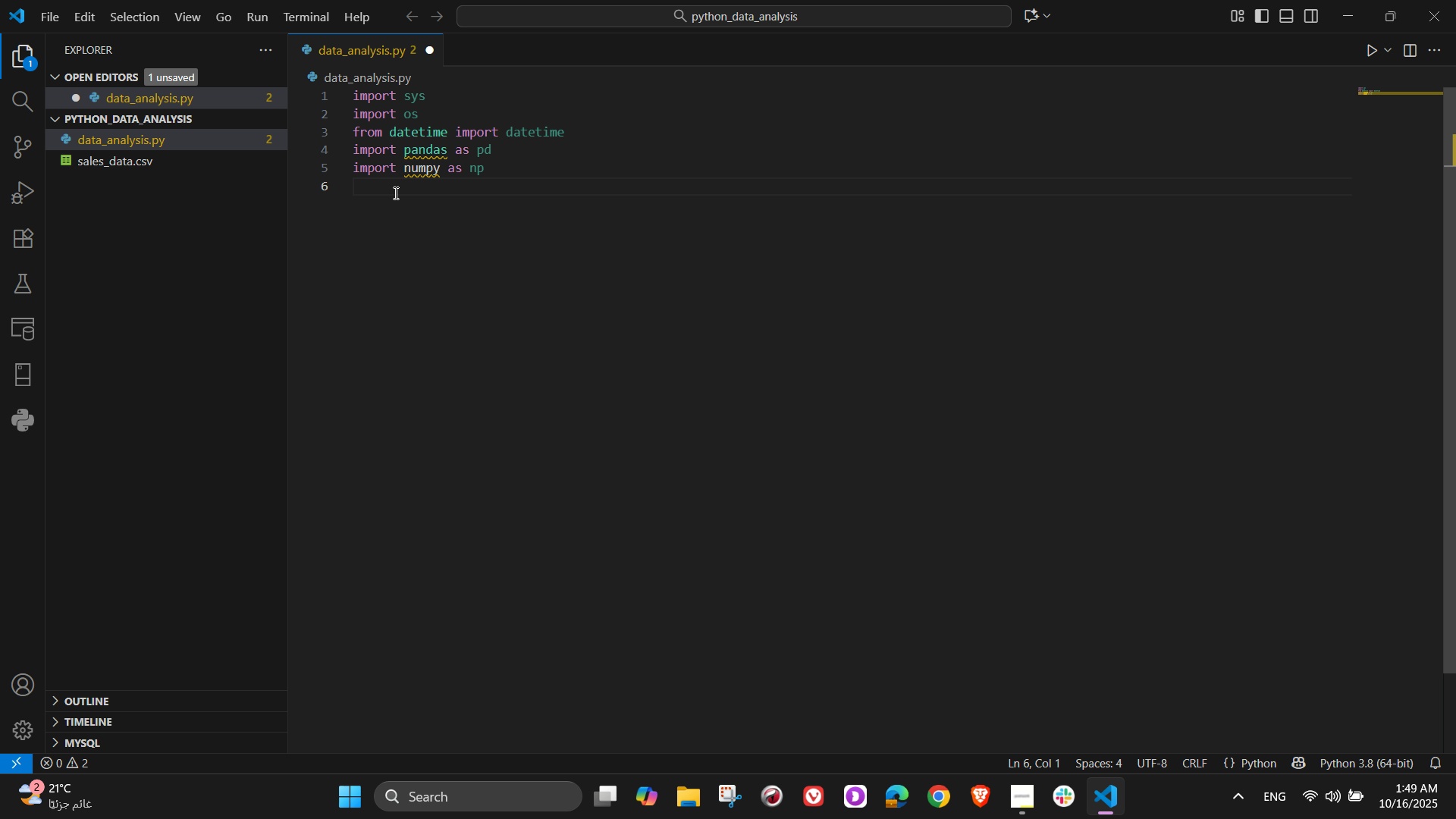 
left_click([394, 193])
 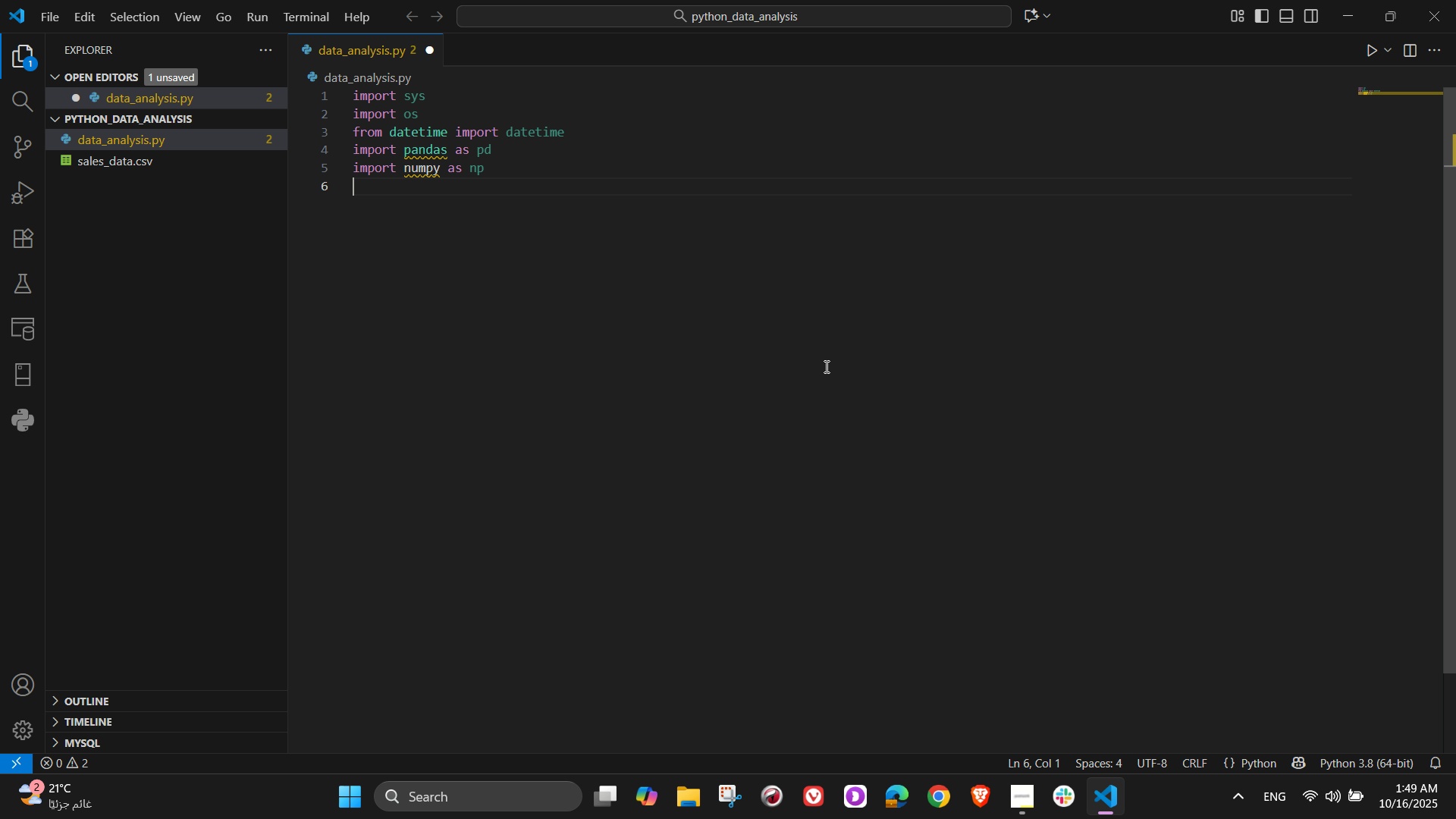 
type(import matplotlib.pyplot asplt)
 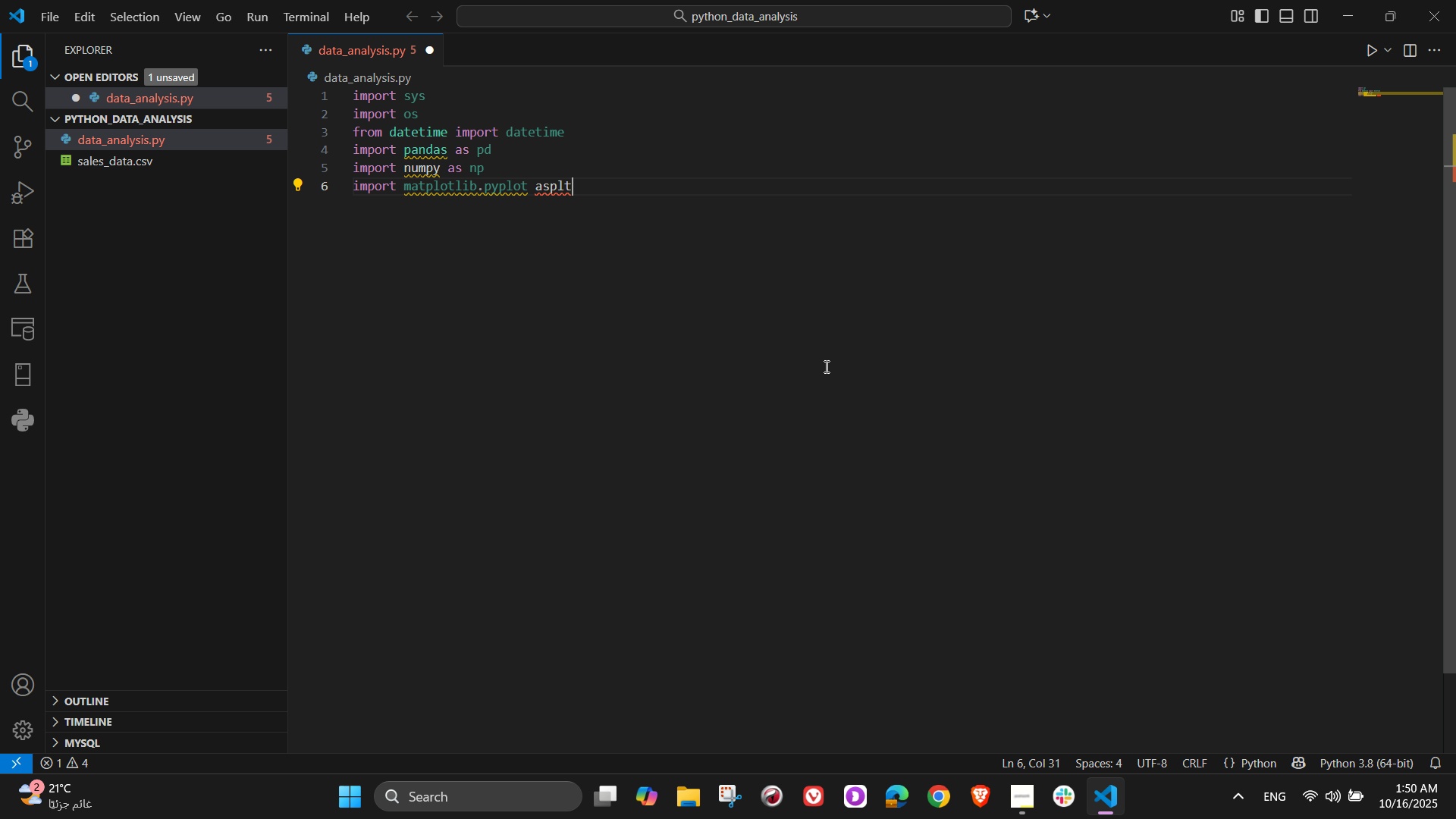 
key(ArrowLeft)
 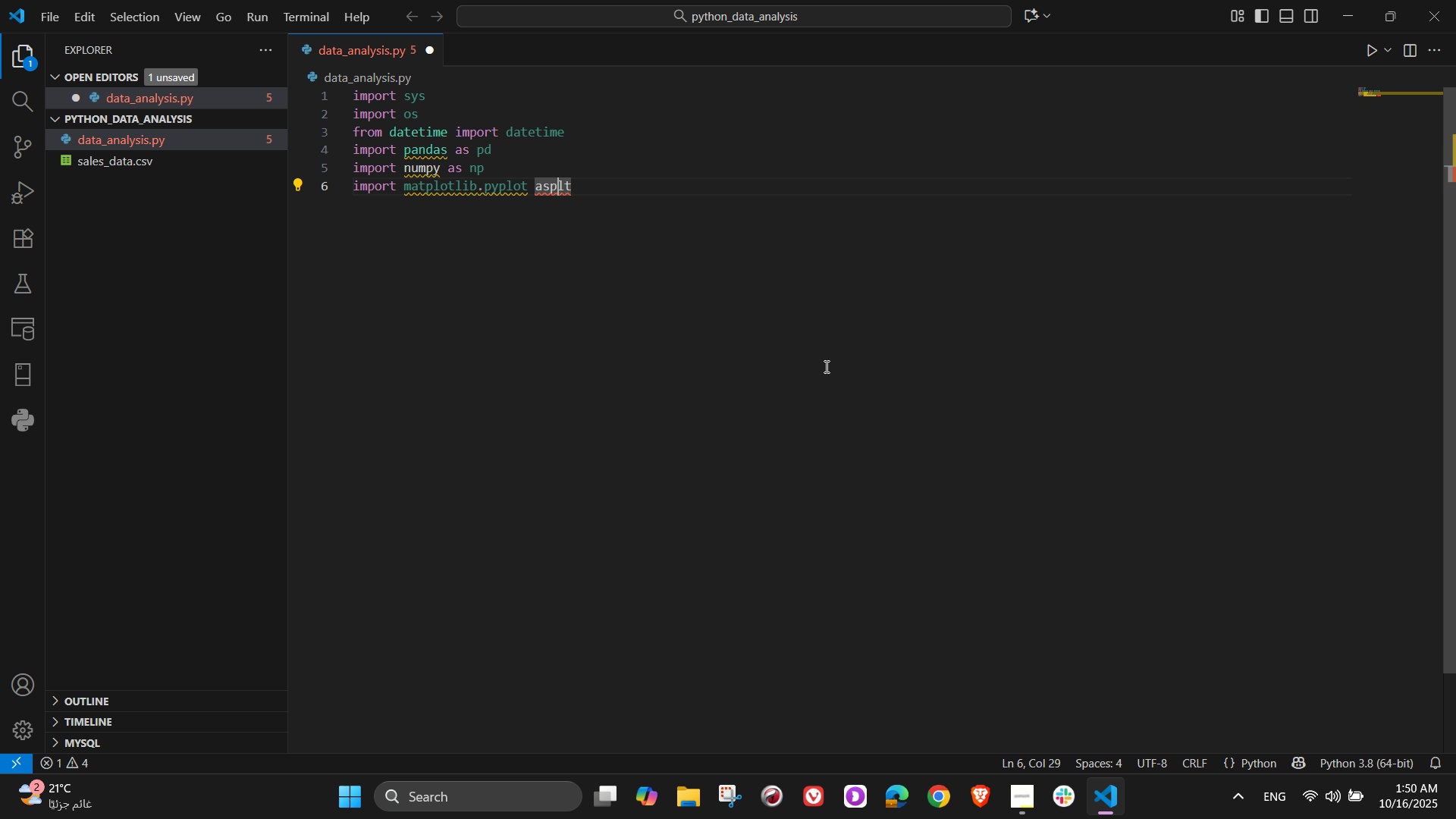 
key(ArrowLeft)
 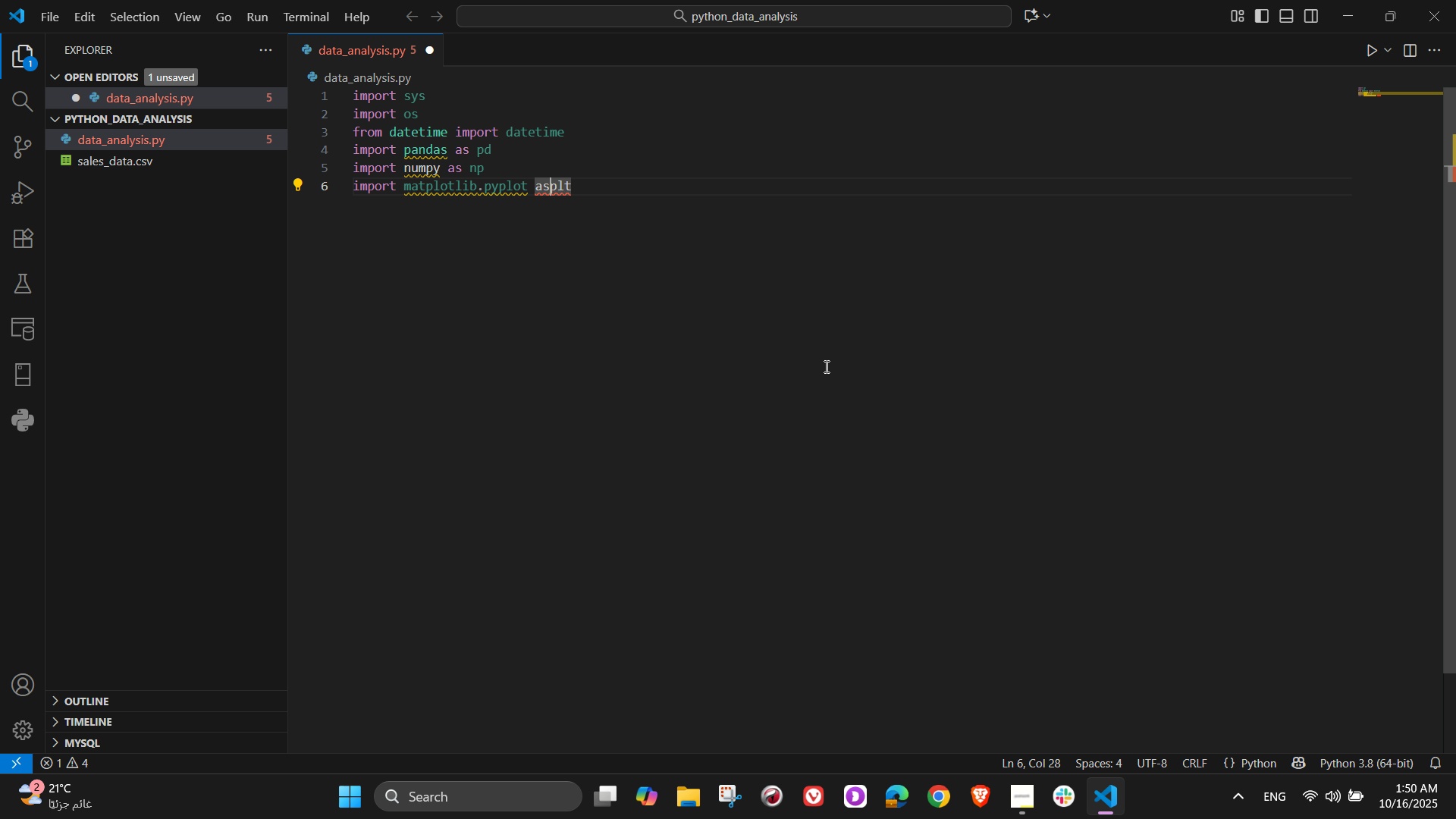 
key(ArrowLeft)
 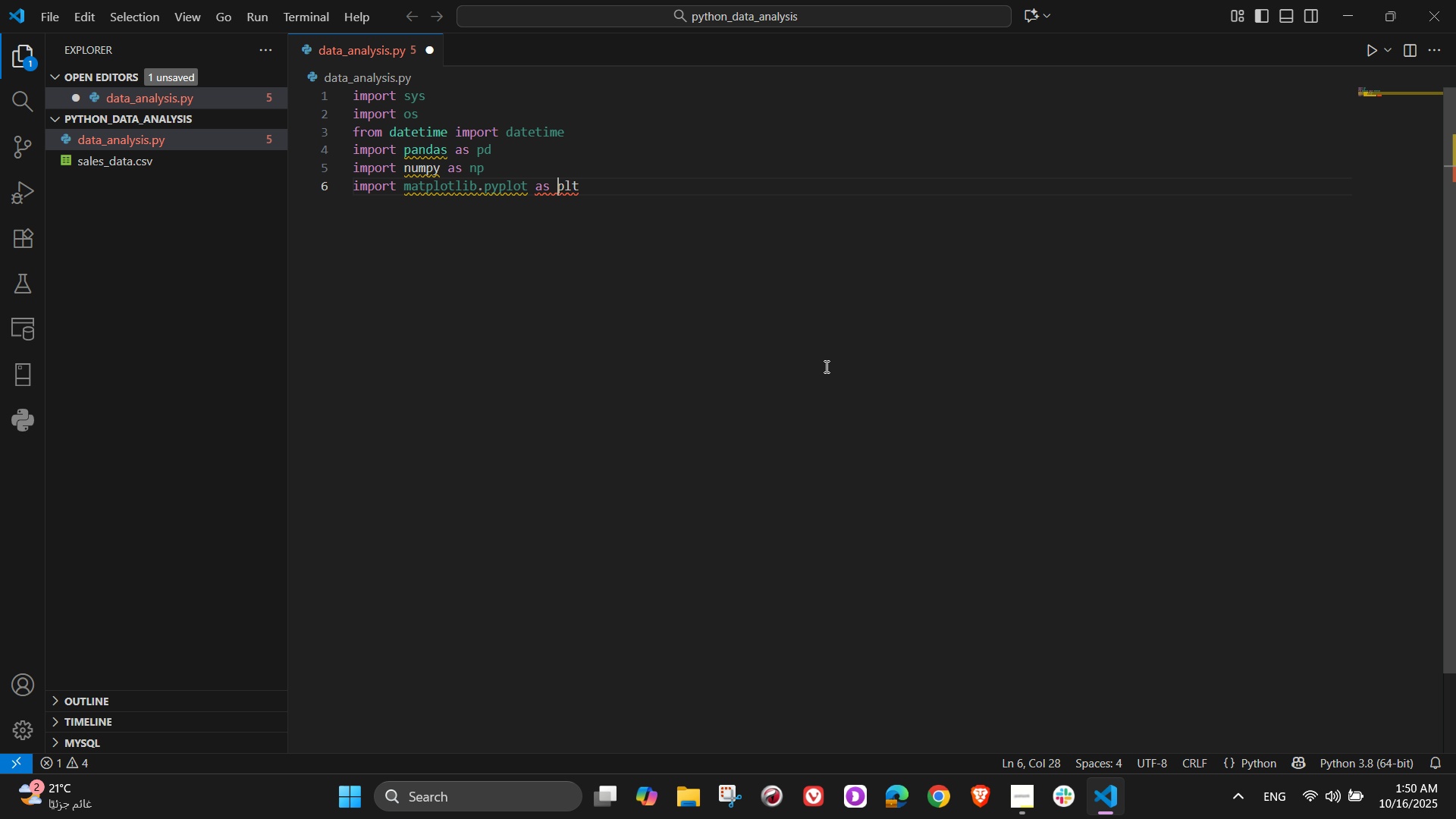 
key(Space)
 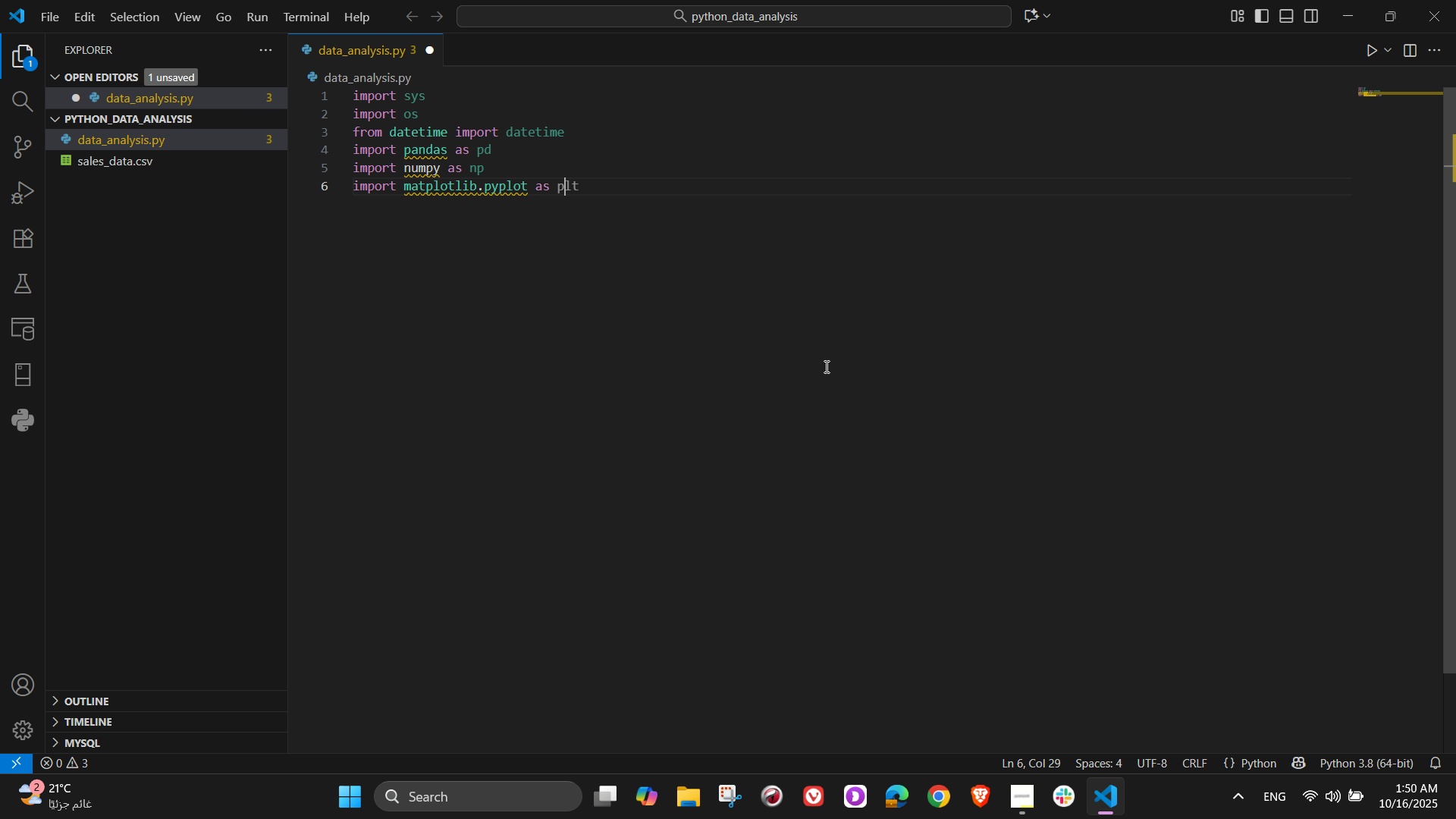 
key(ArrowRight)
 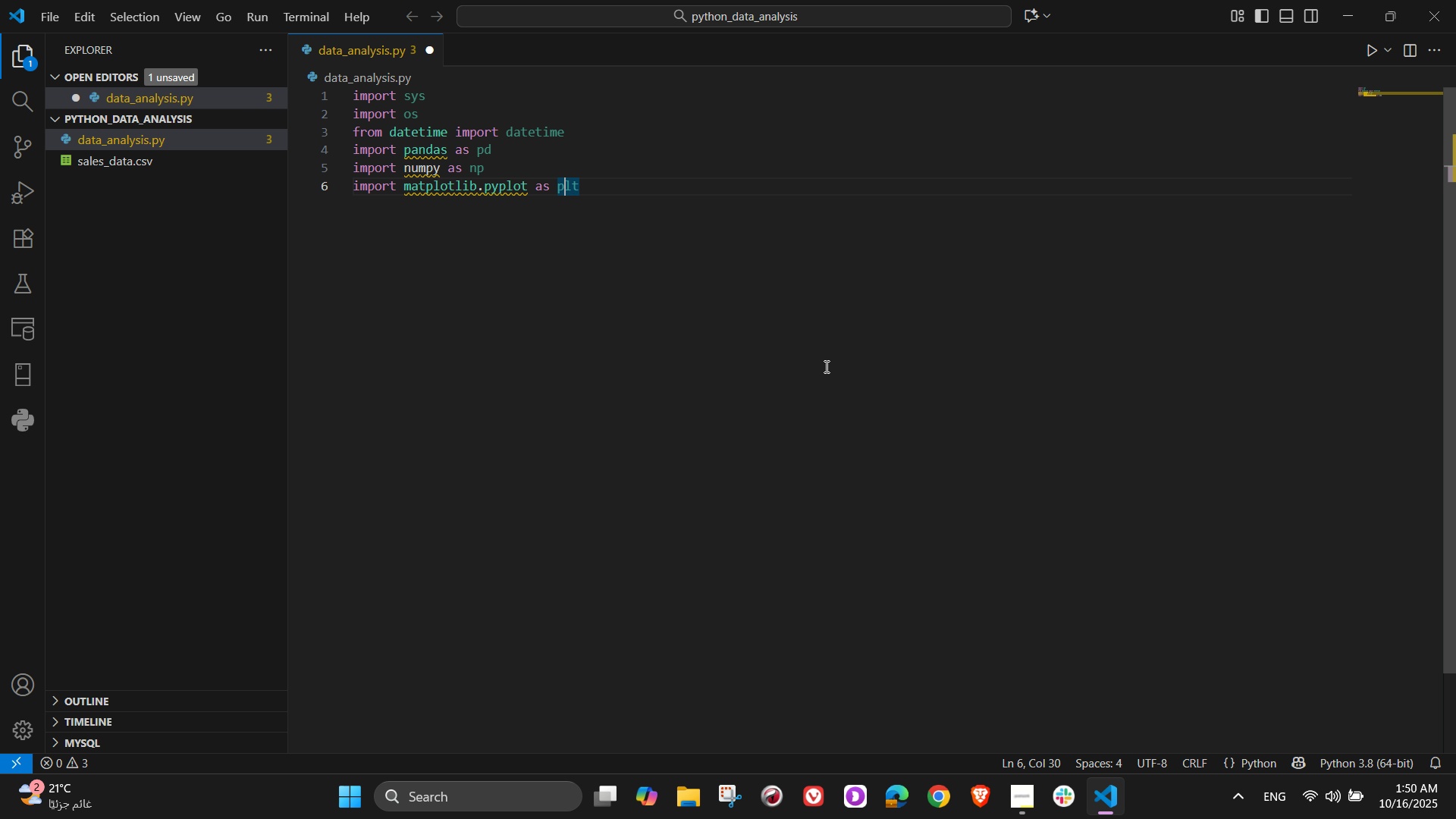 
key(ArrowRight)
 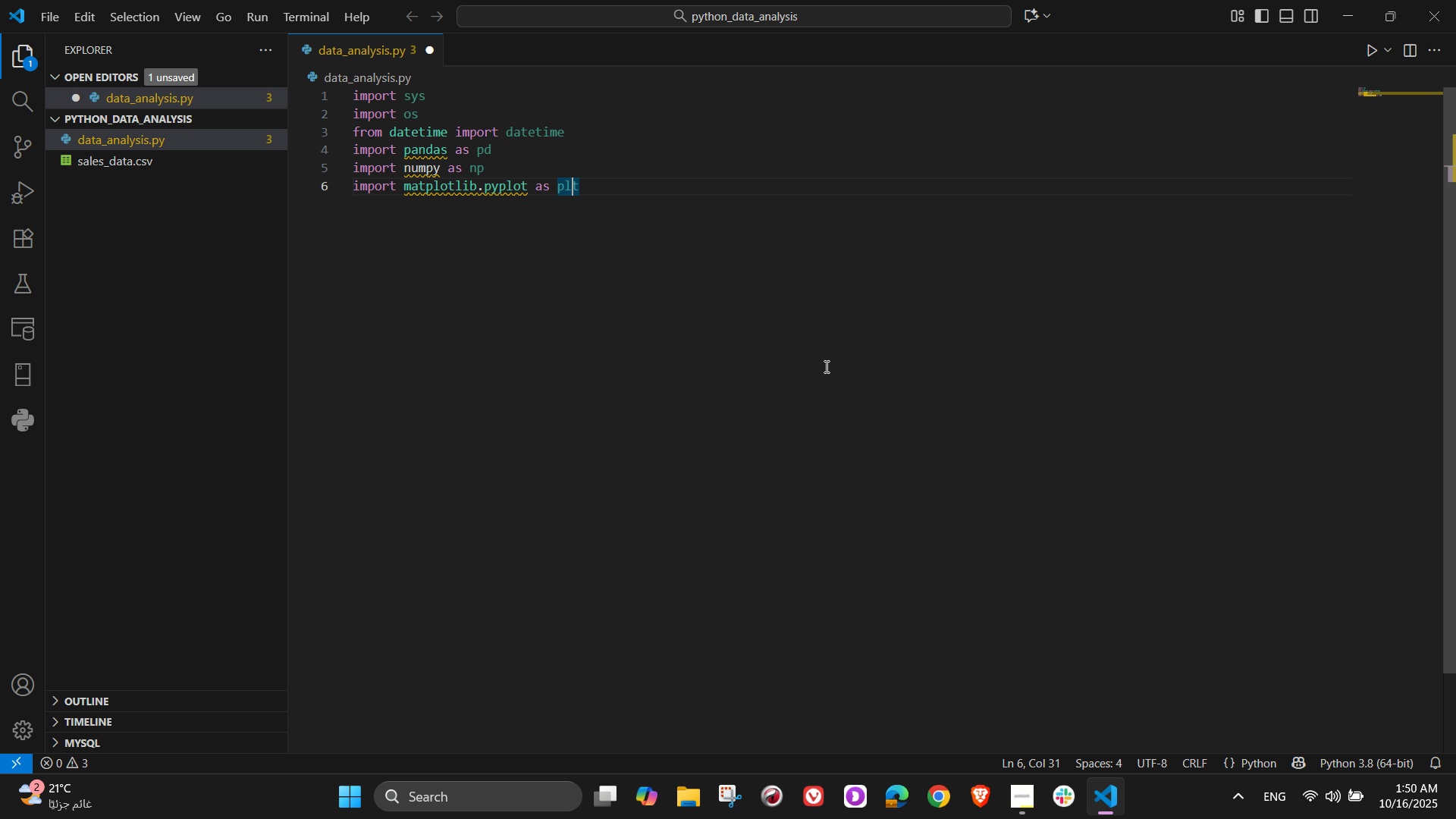 
key(ArrowRight)
 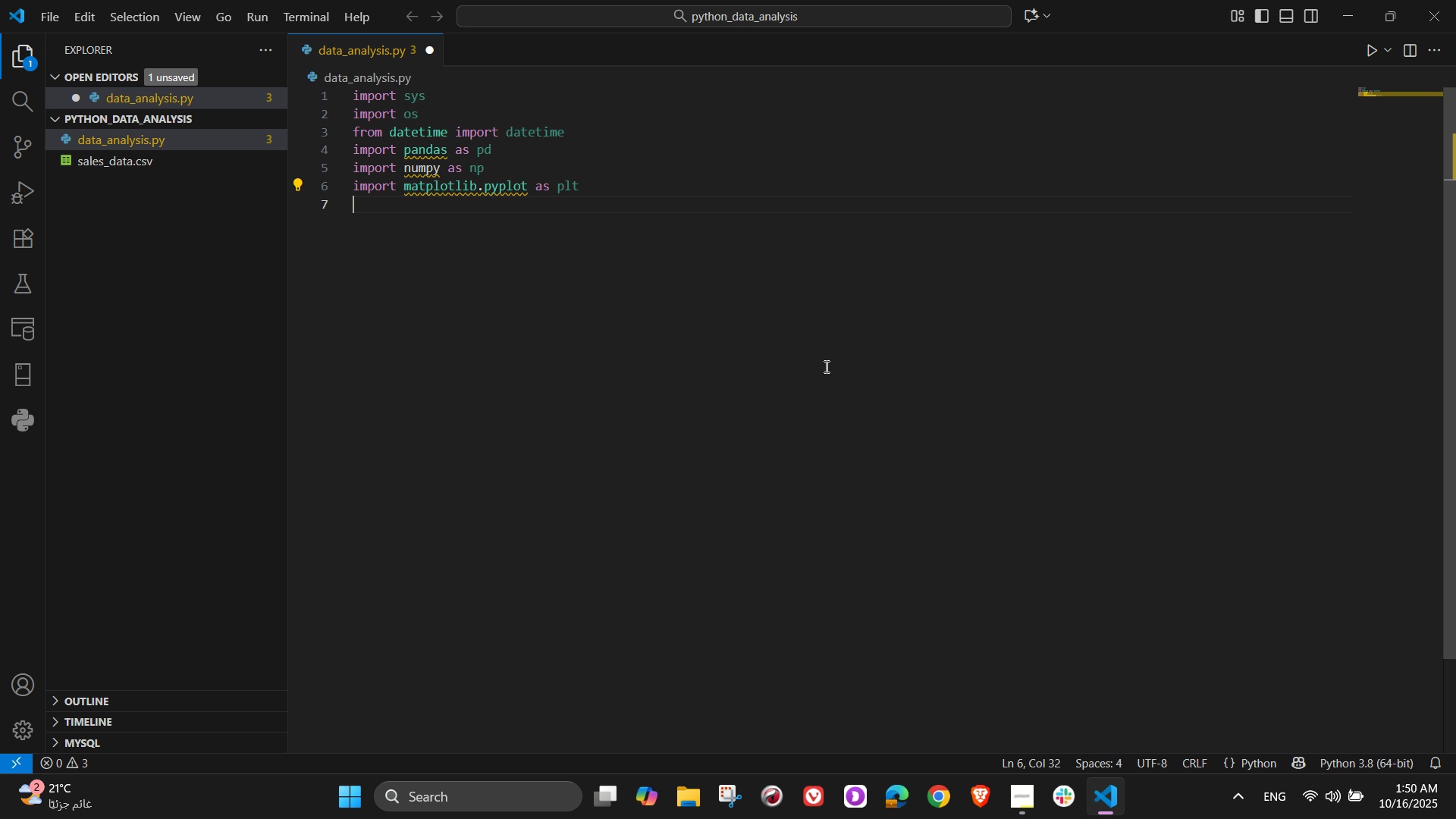 
key(NumpadEnter)
type(import seaborn as sns)
 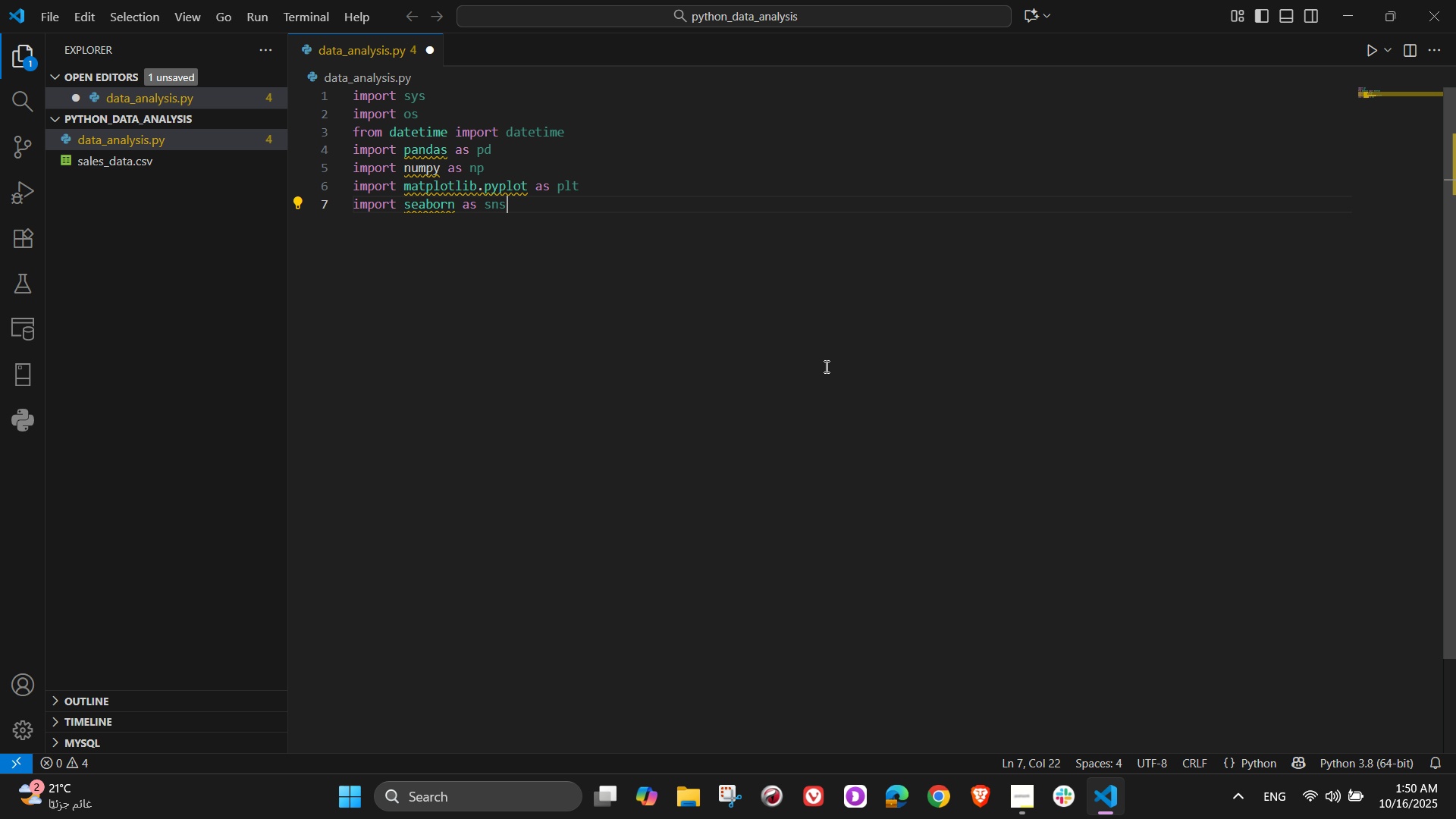 
key(Enter)
 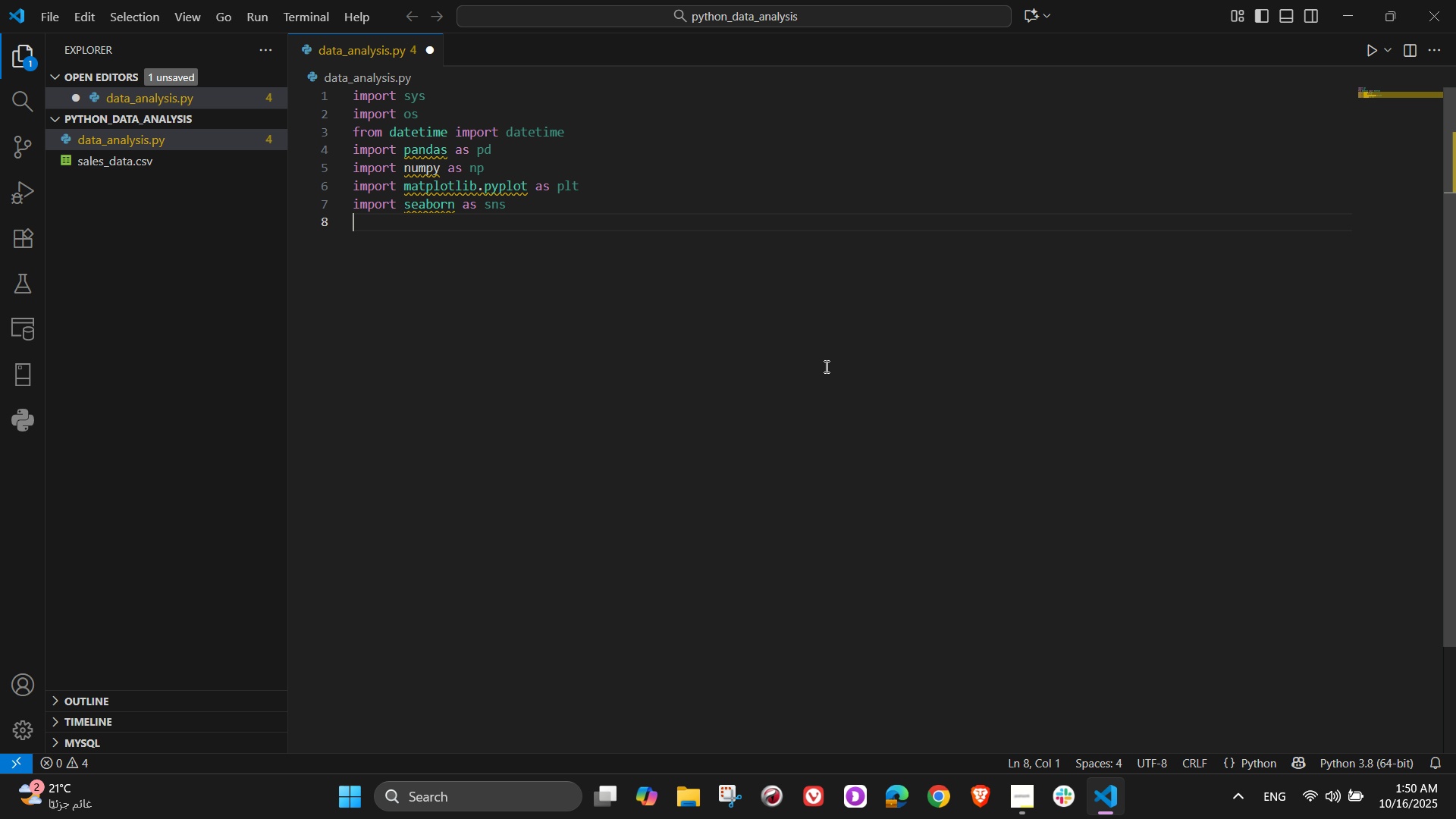 
type(from scipy import stats)
key(NumpadEnter)
key(NumpadEnter)
type(#Helper)
 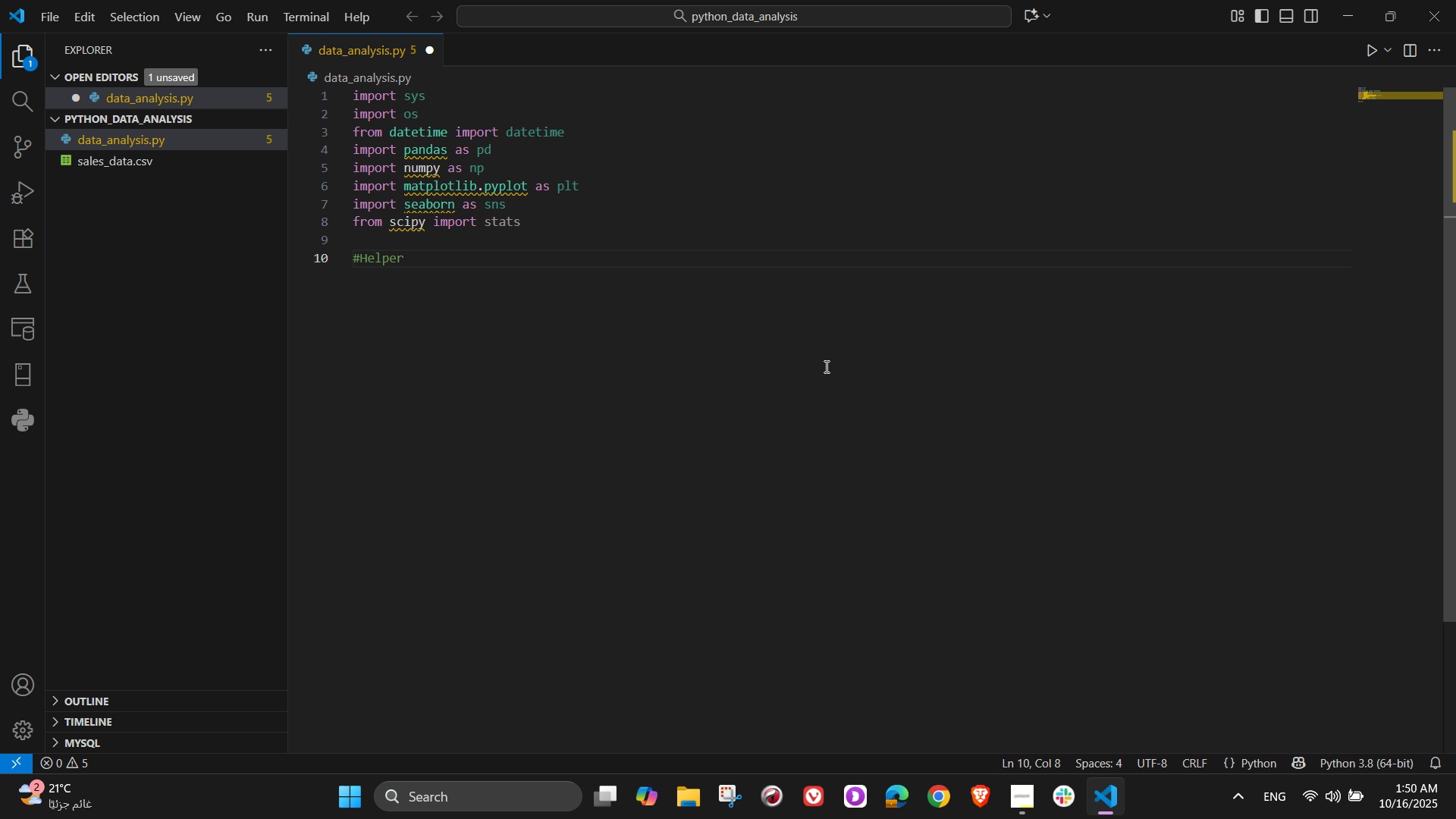 
key(ArrowLeft)
 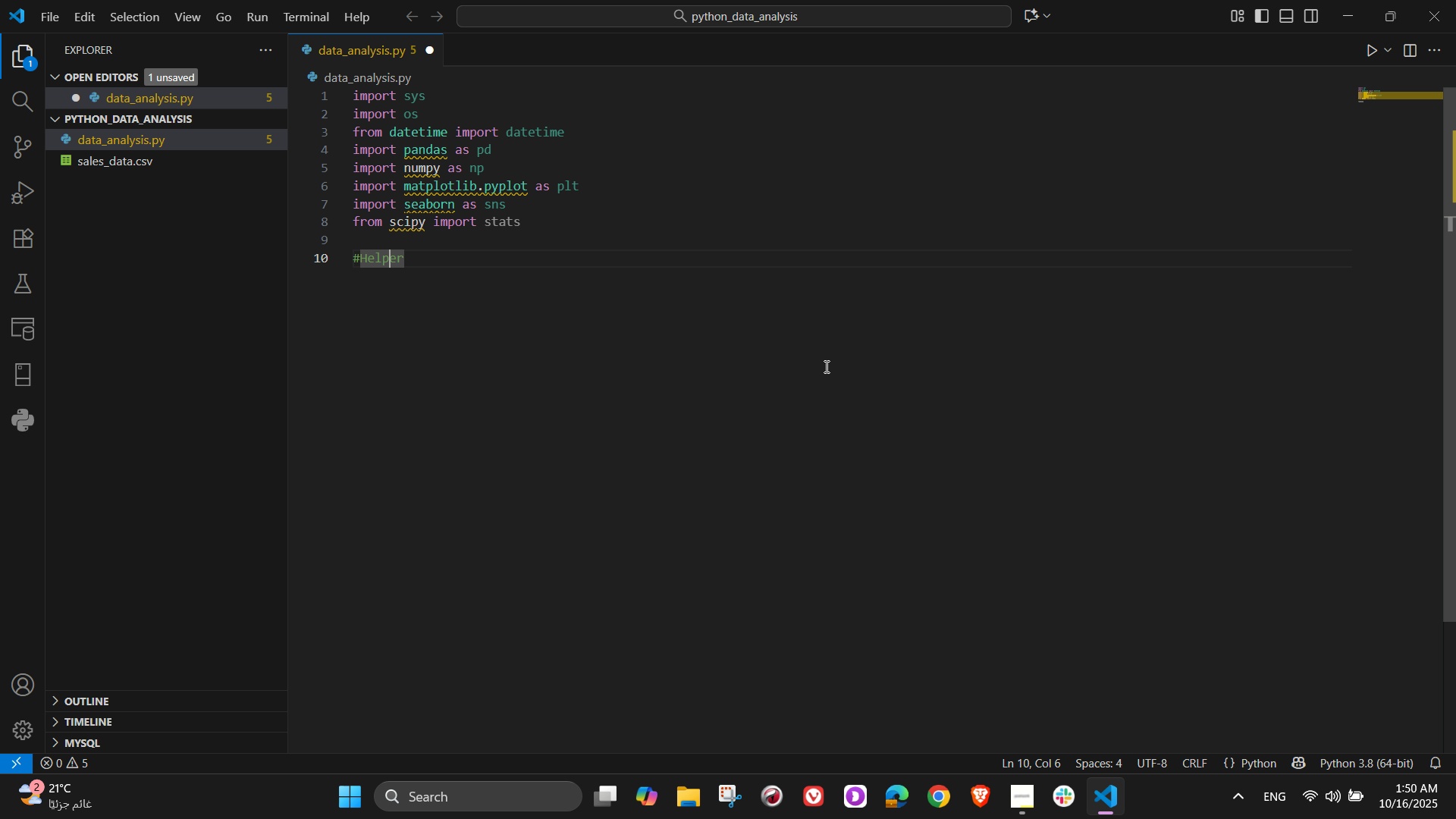 
key(ArrowLeft)
 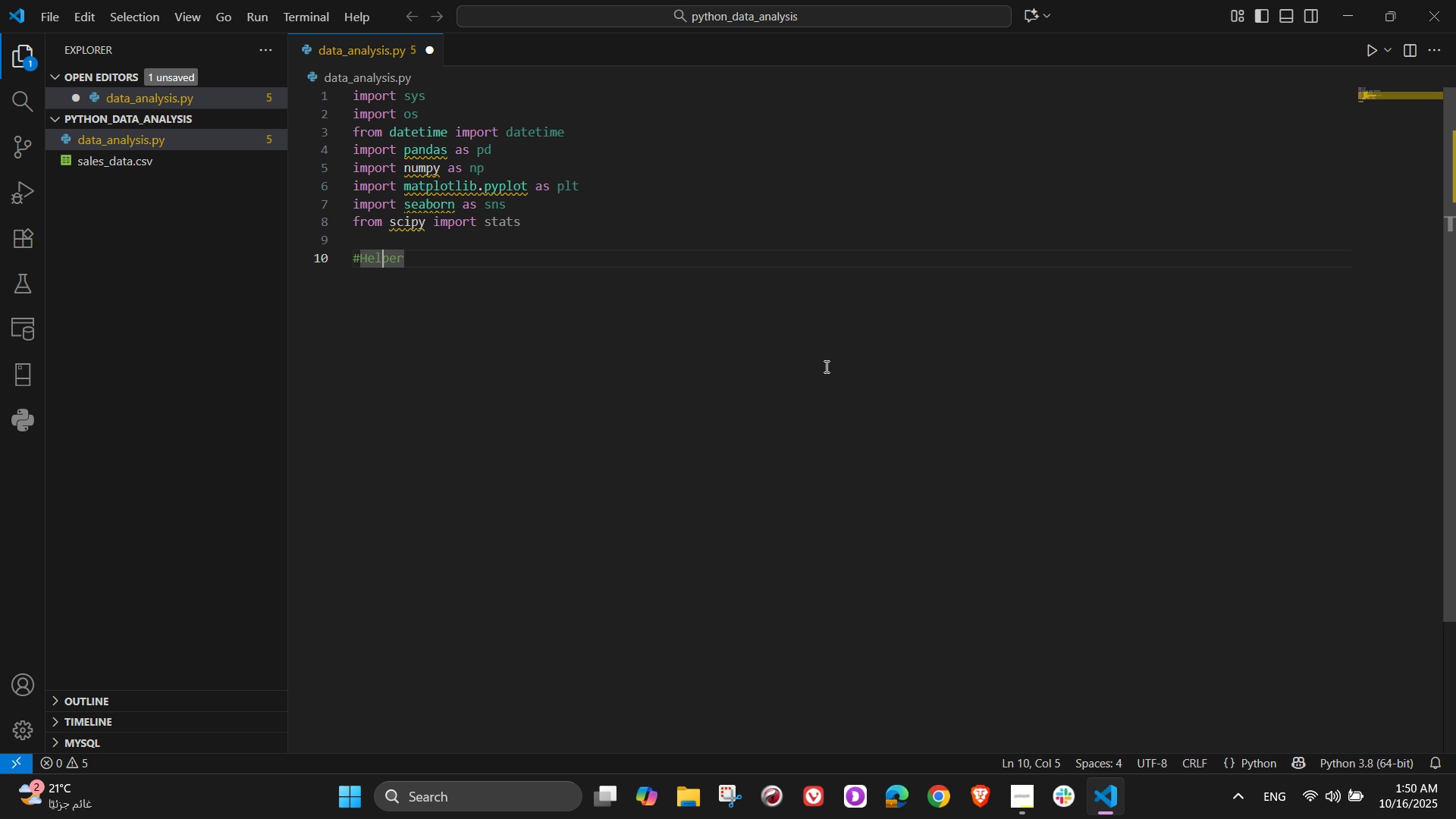 
key(ArrowLeft)
 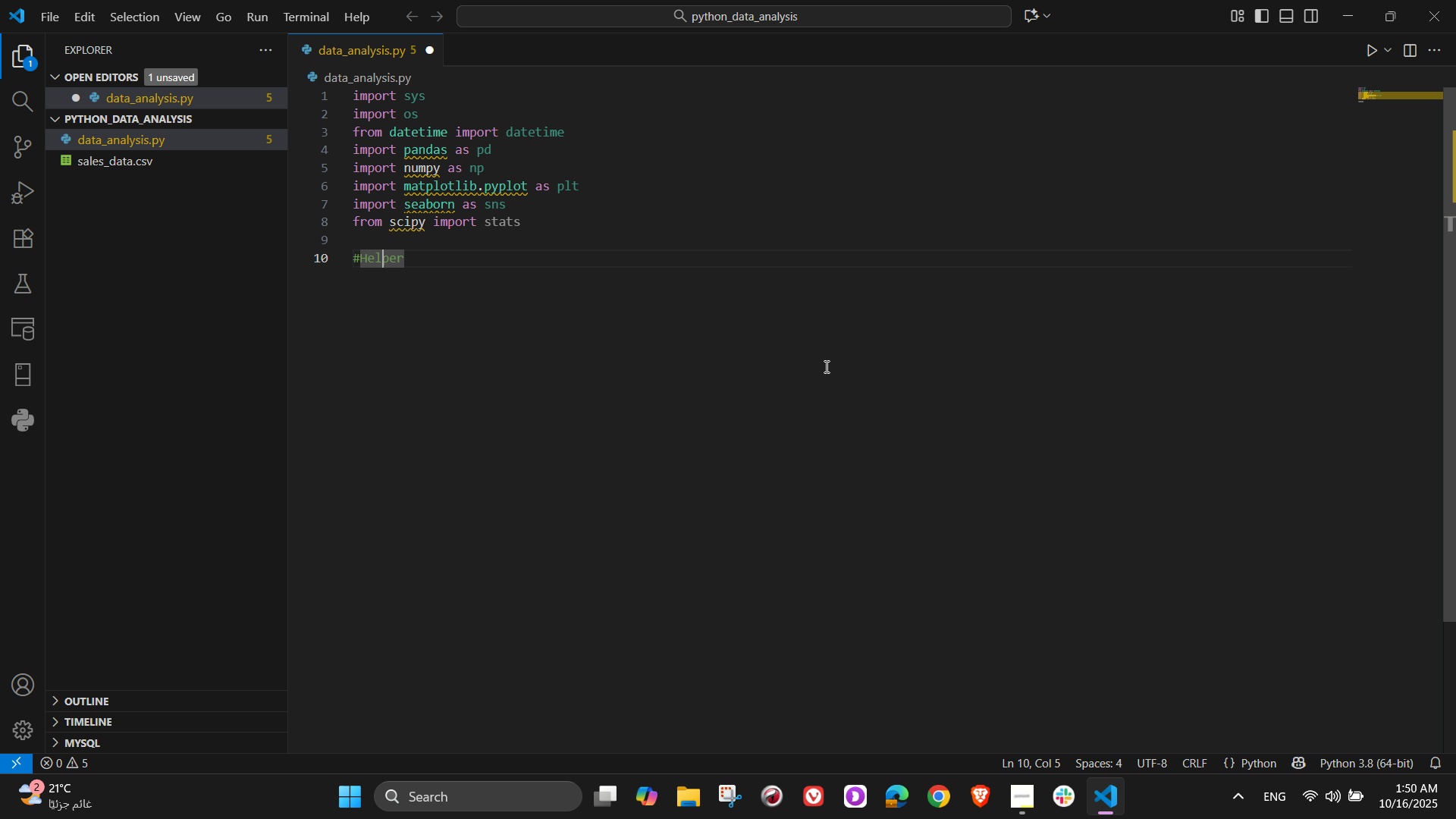 
key(ArrowLeft)
 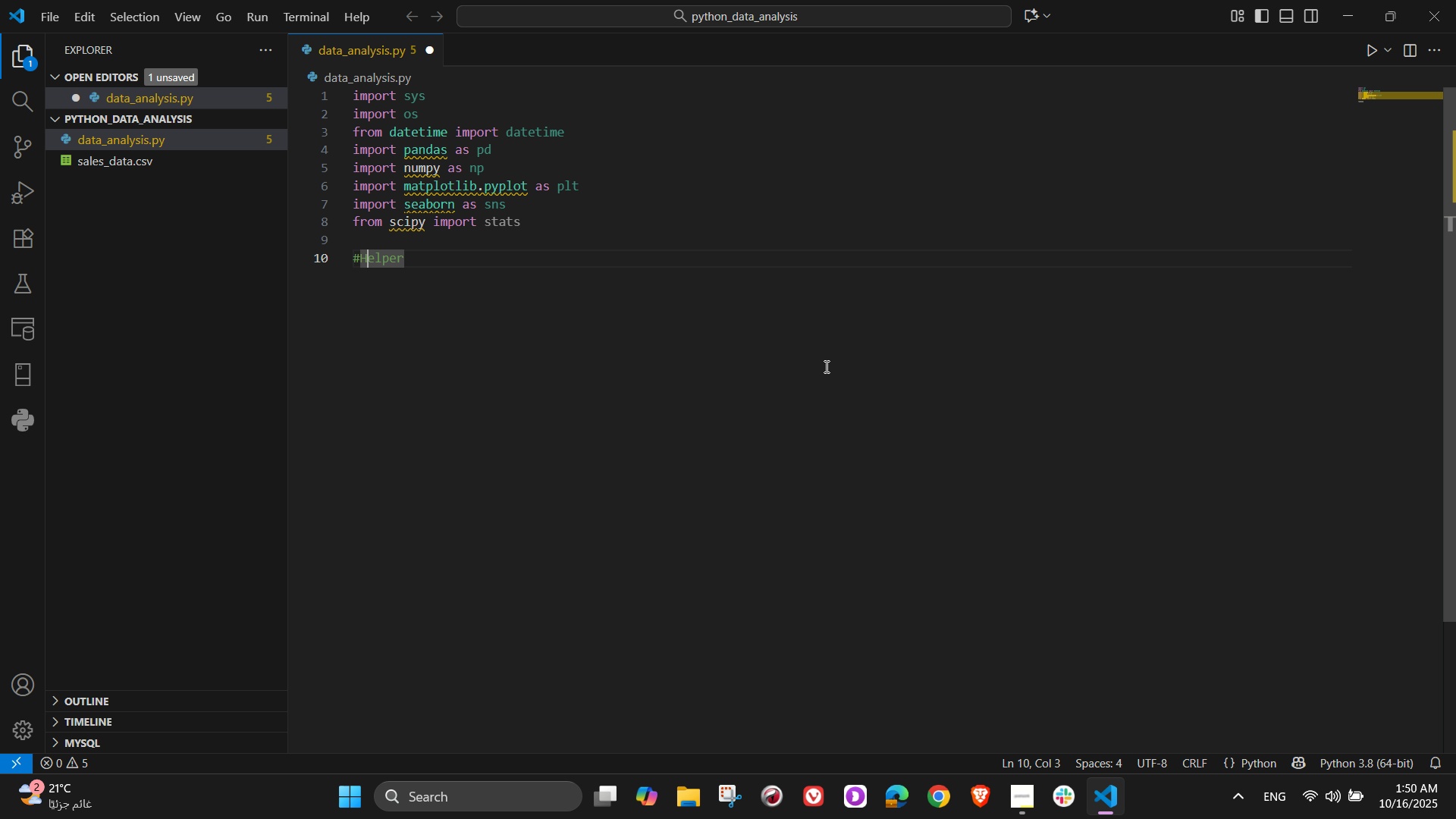 
key(ArrowLeft)
 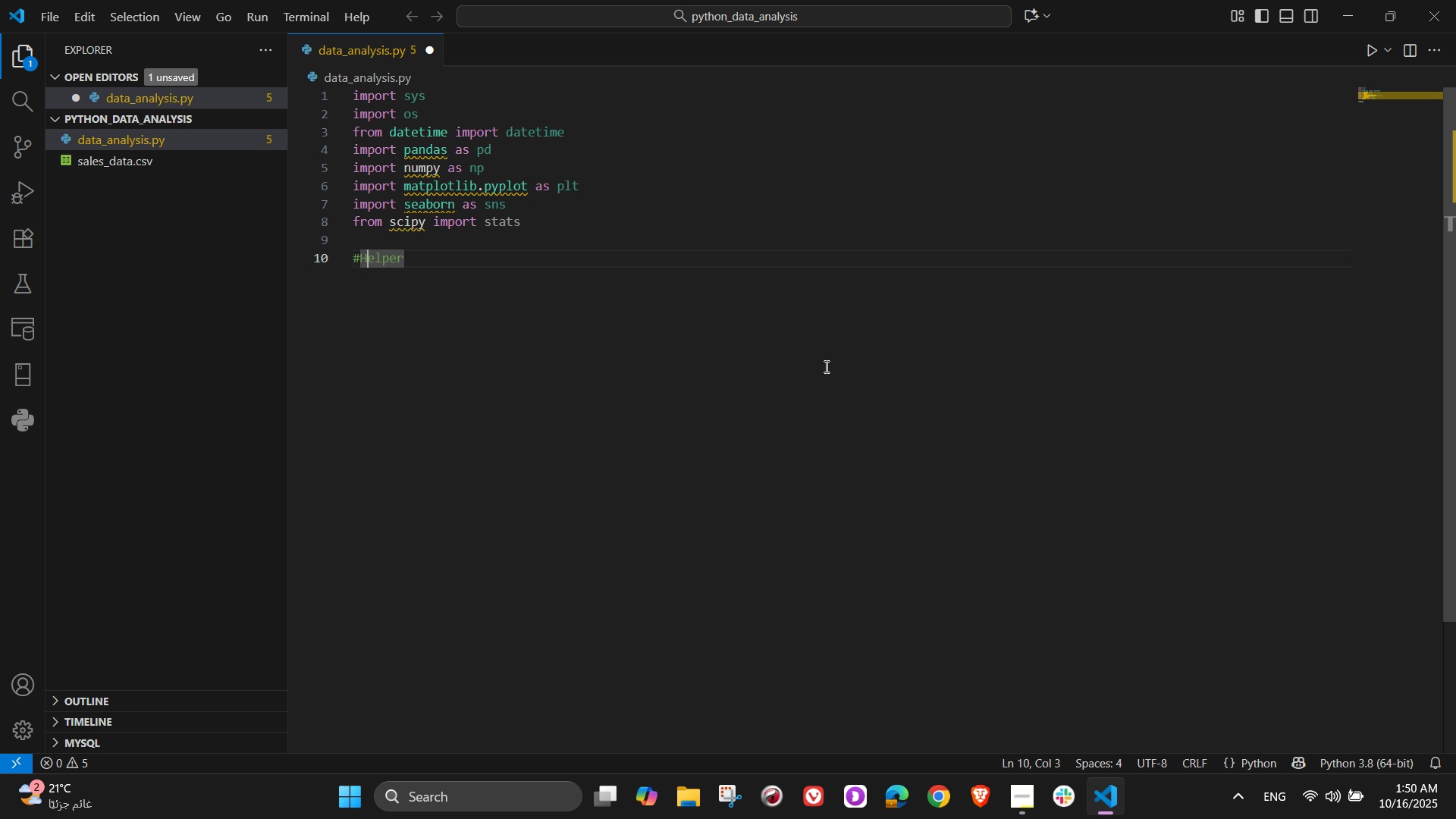 
key(ArrowLeft)
 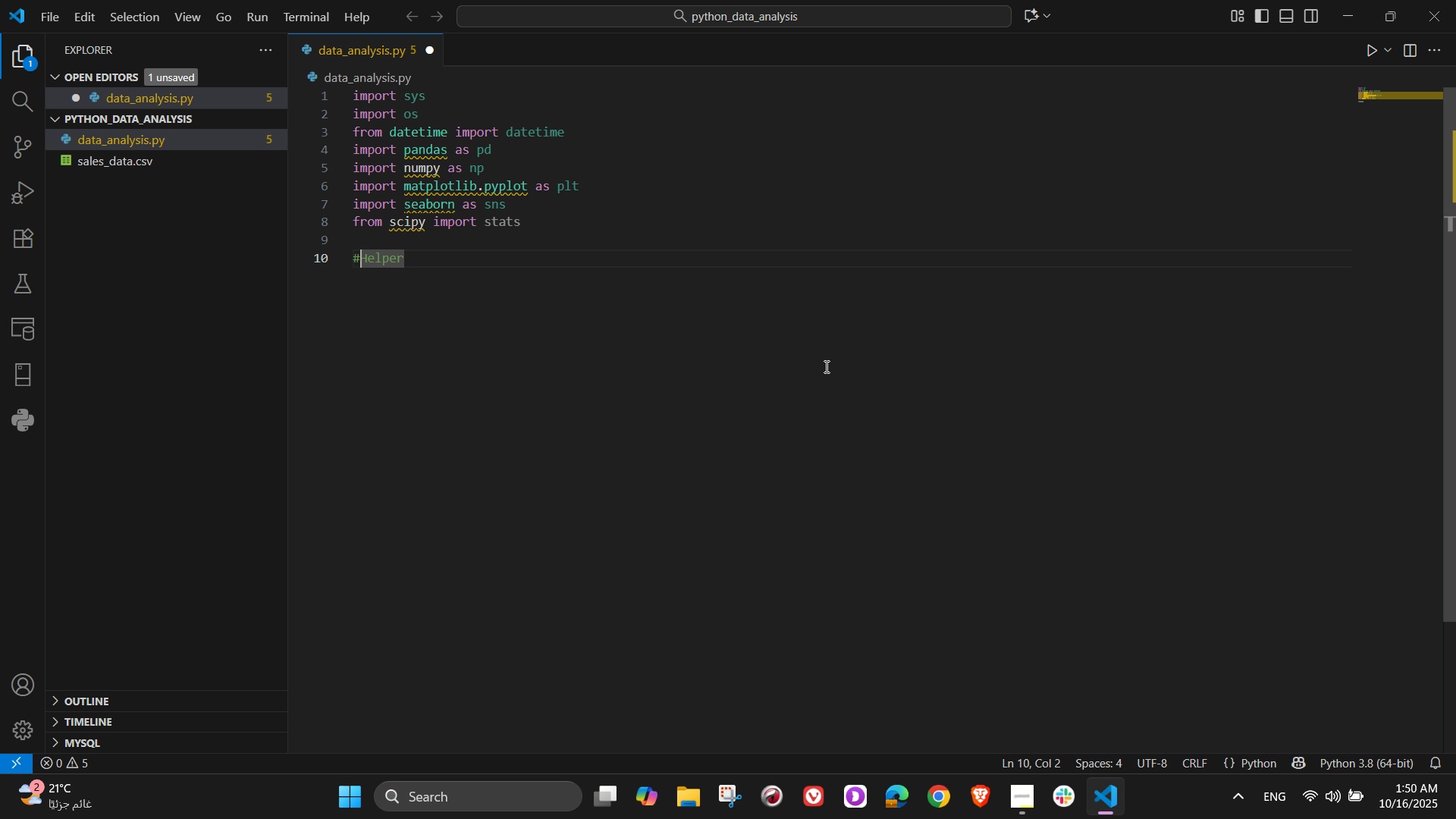 
key(Space)
 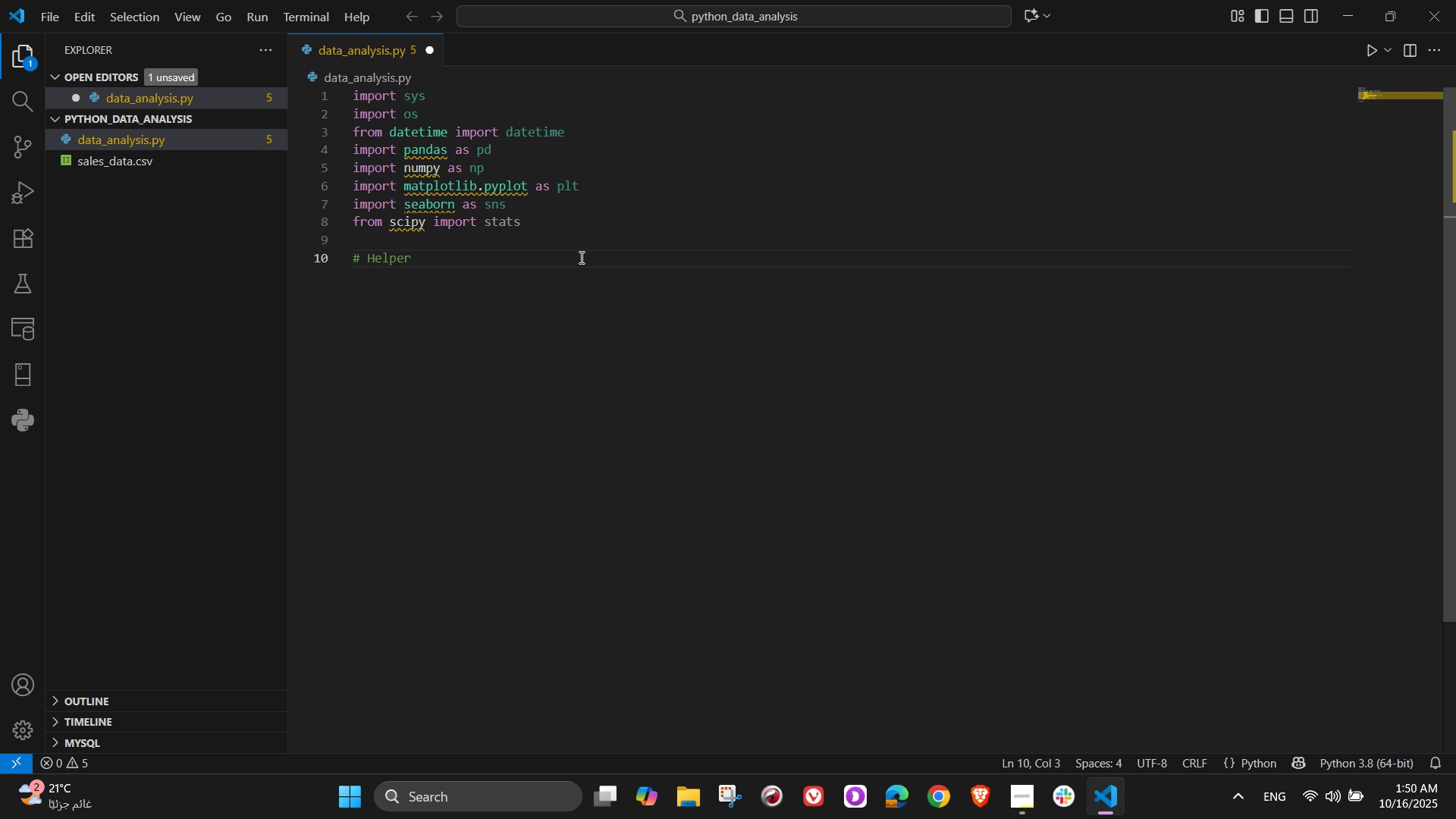 
left_click([571, 254])
 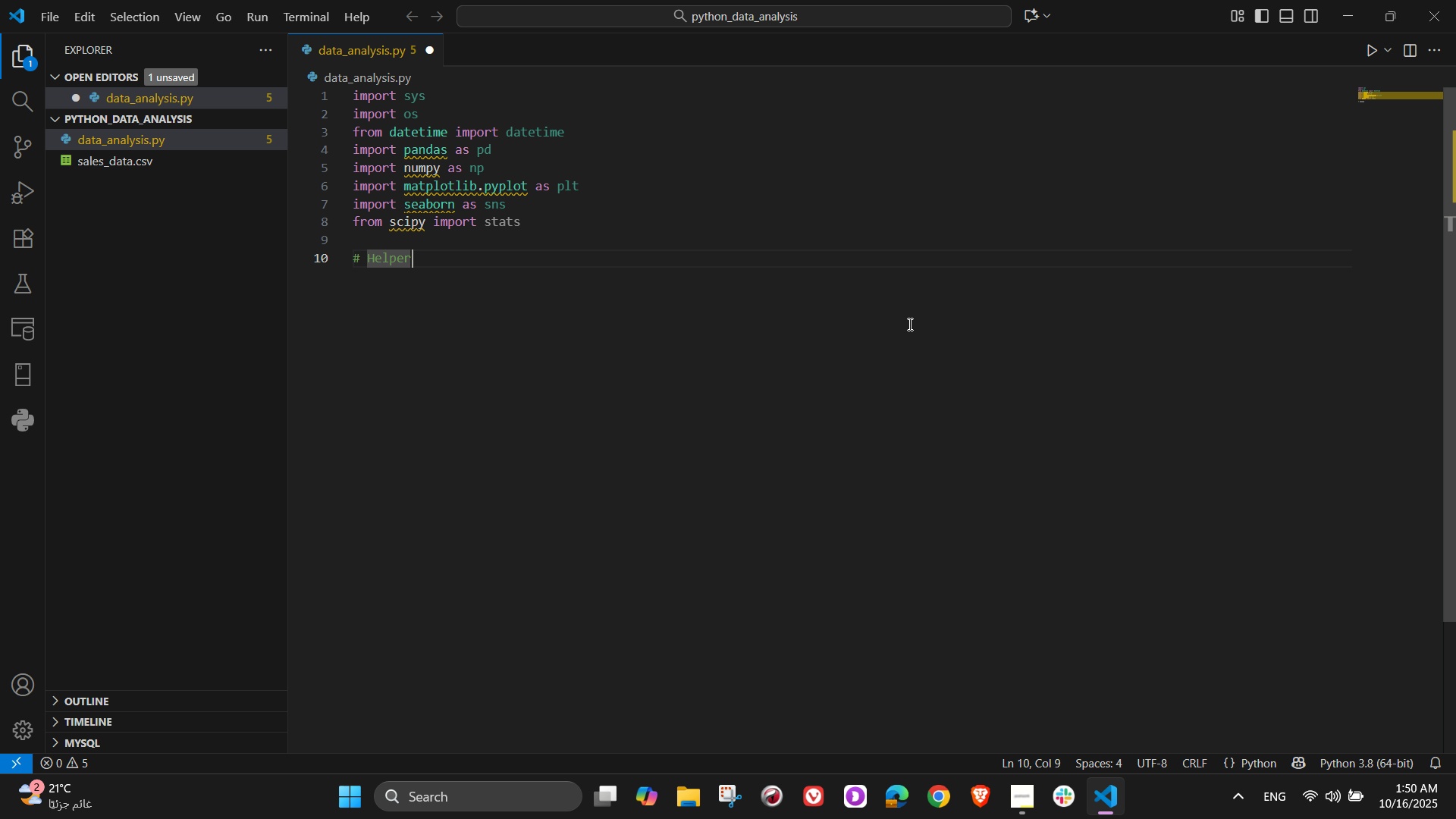 
type( utilities)
key(NumpadEnter)
key(Tab)
key(Backspace)
type(def ensure_oui)
key(Backspace)
type(tdir(outdir="")
 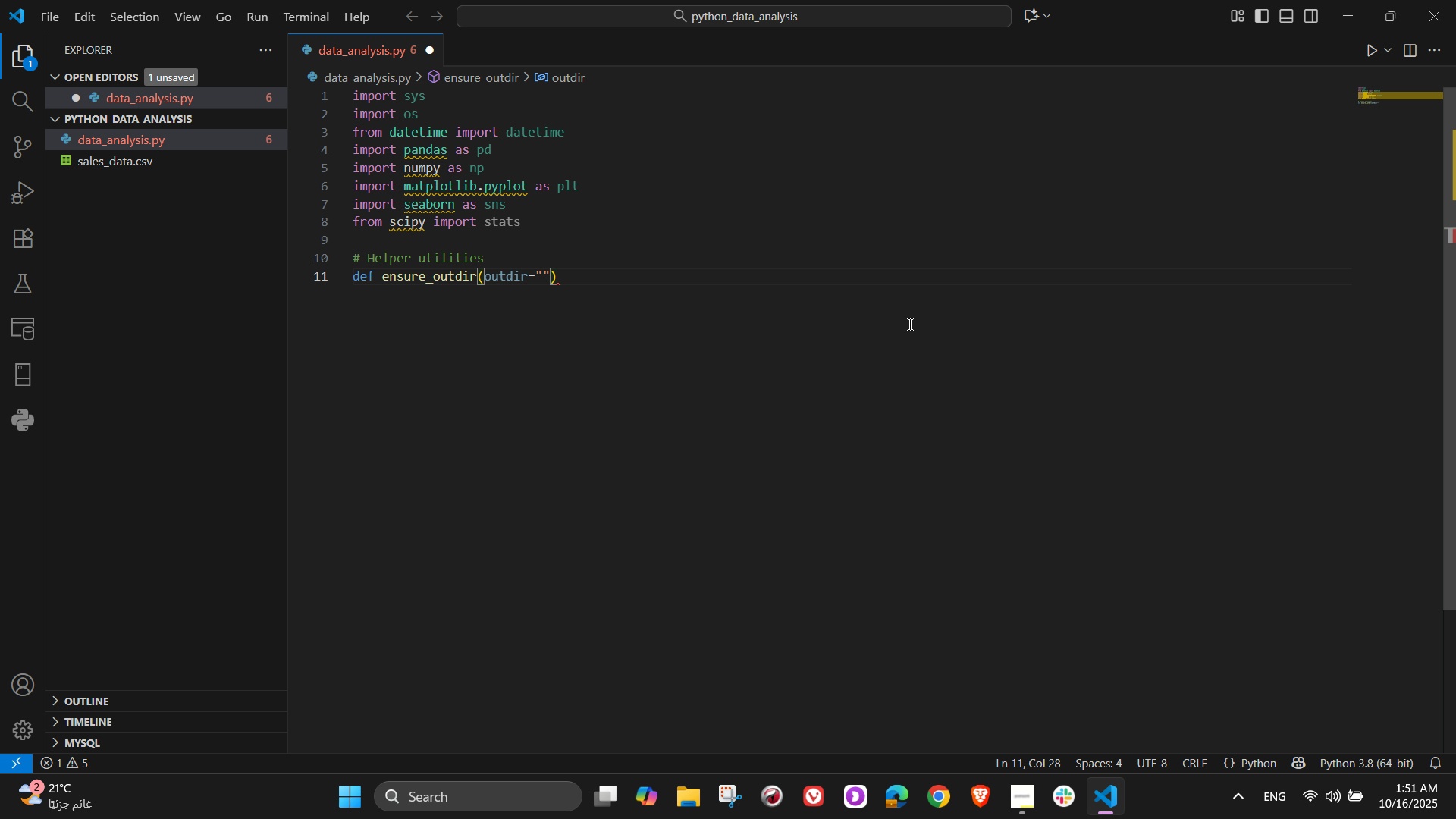 
key(ArrowLeft)
 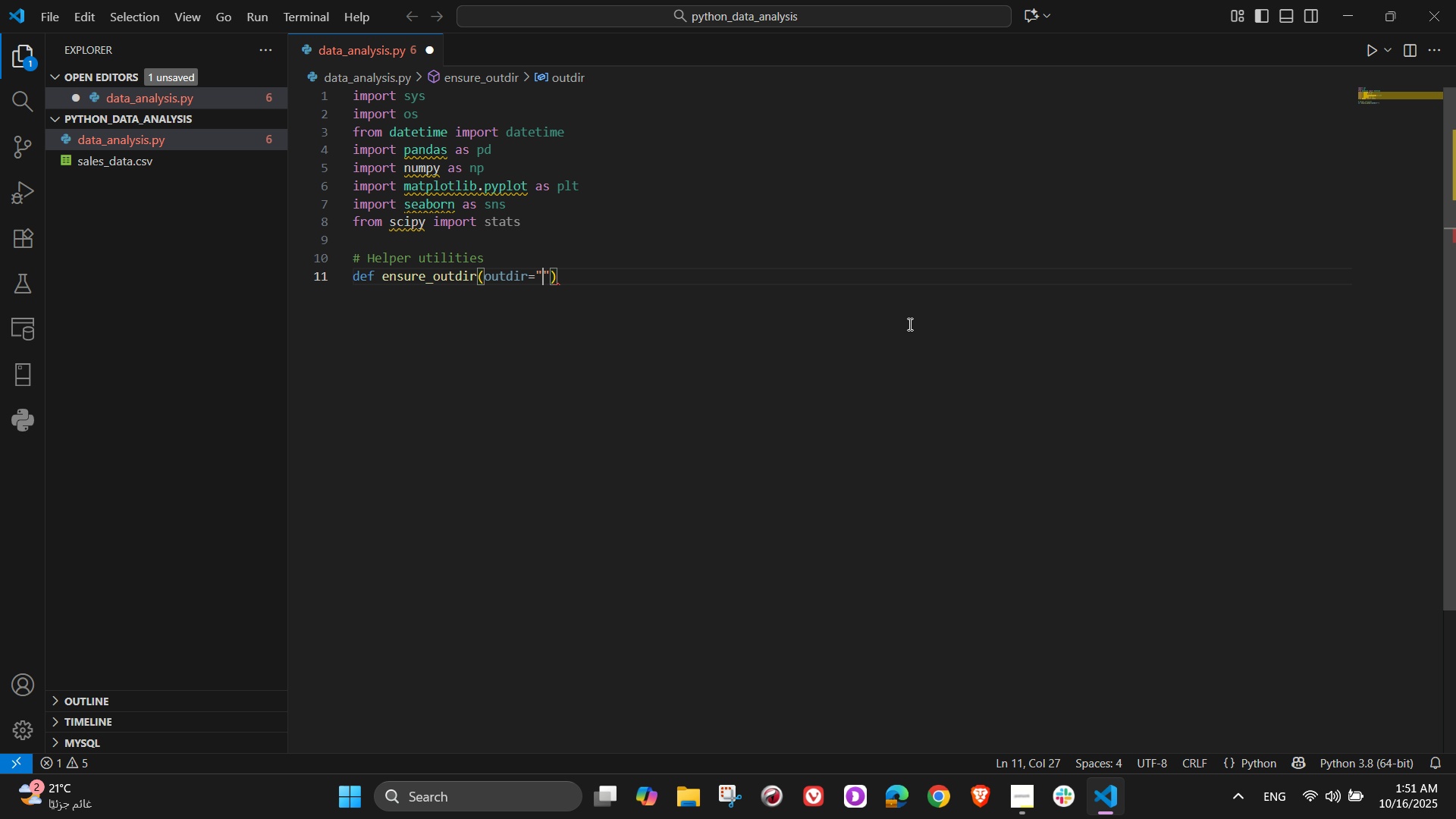 
type(output)
 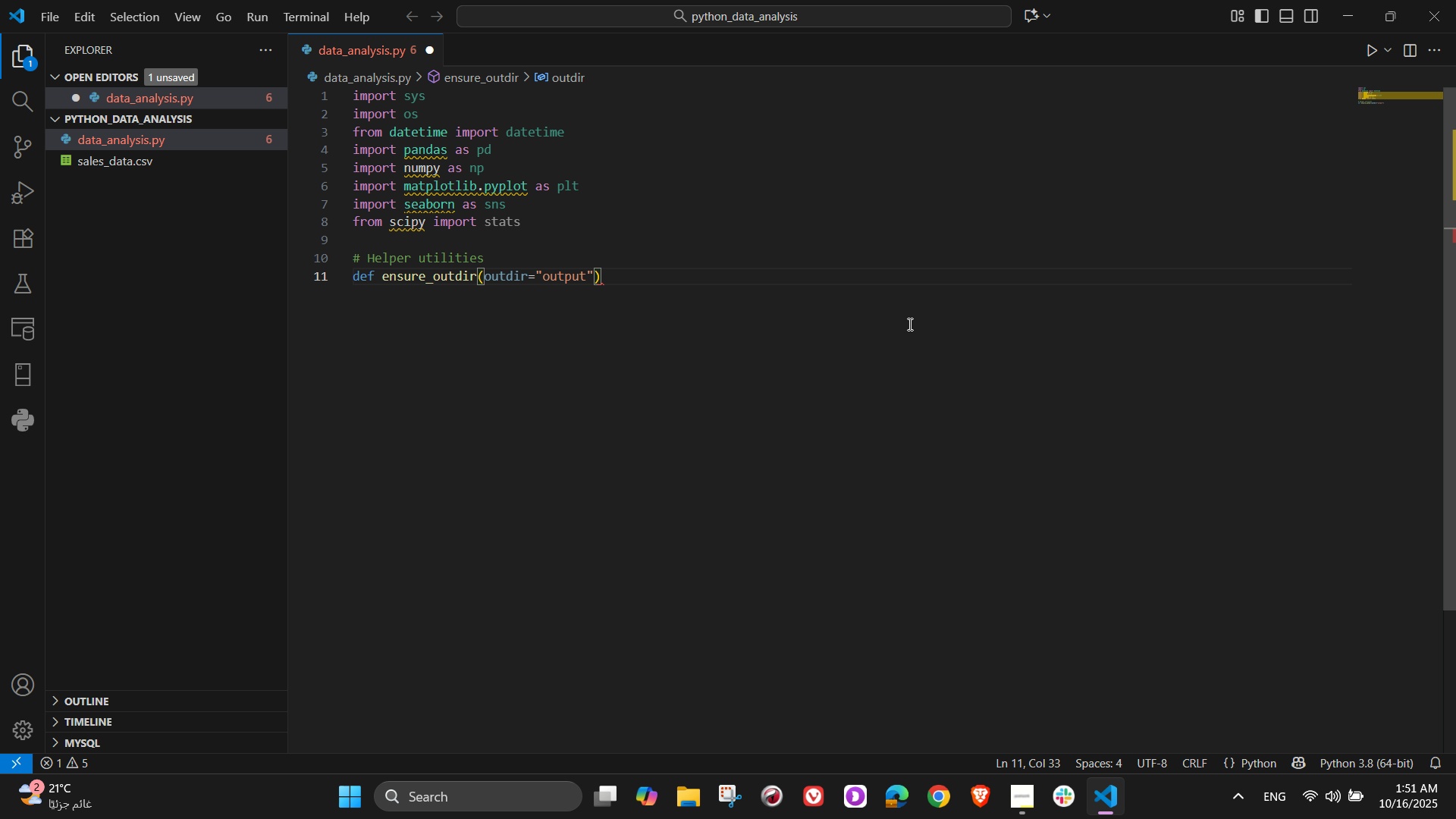 
key(ArrowRight)
 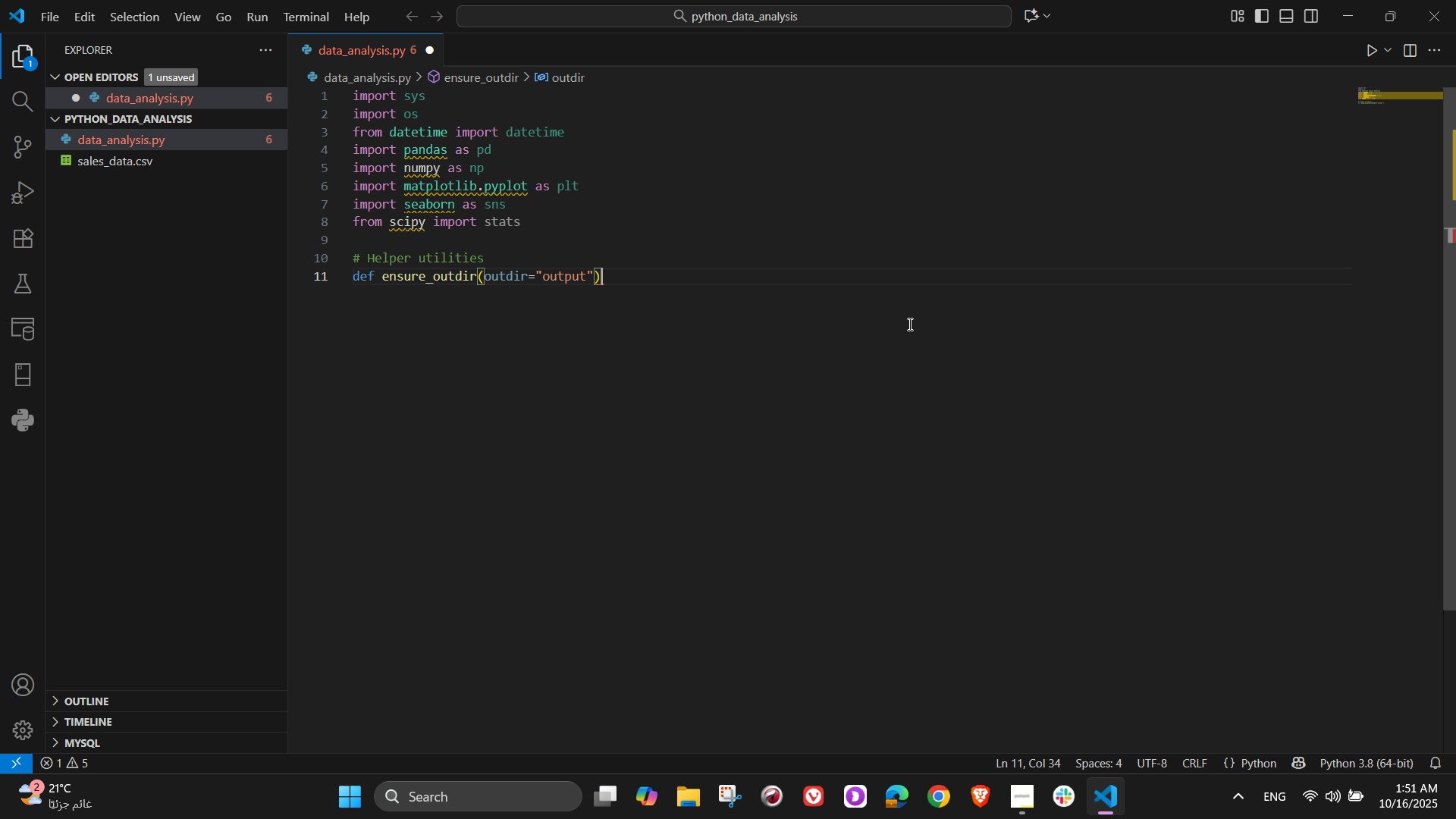 
key(ArrowRight)
 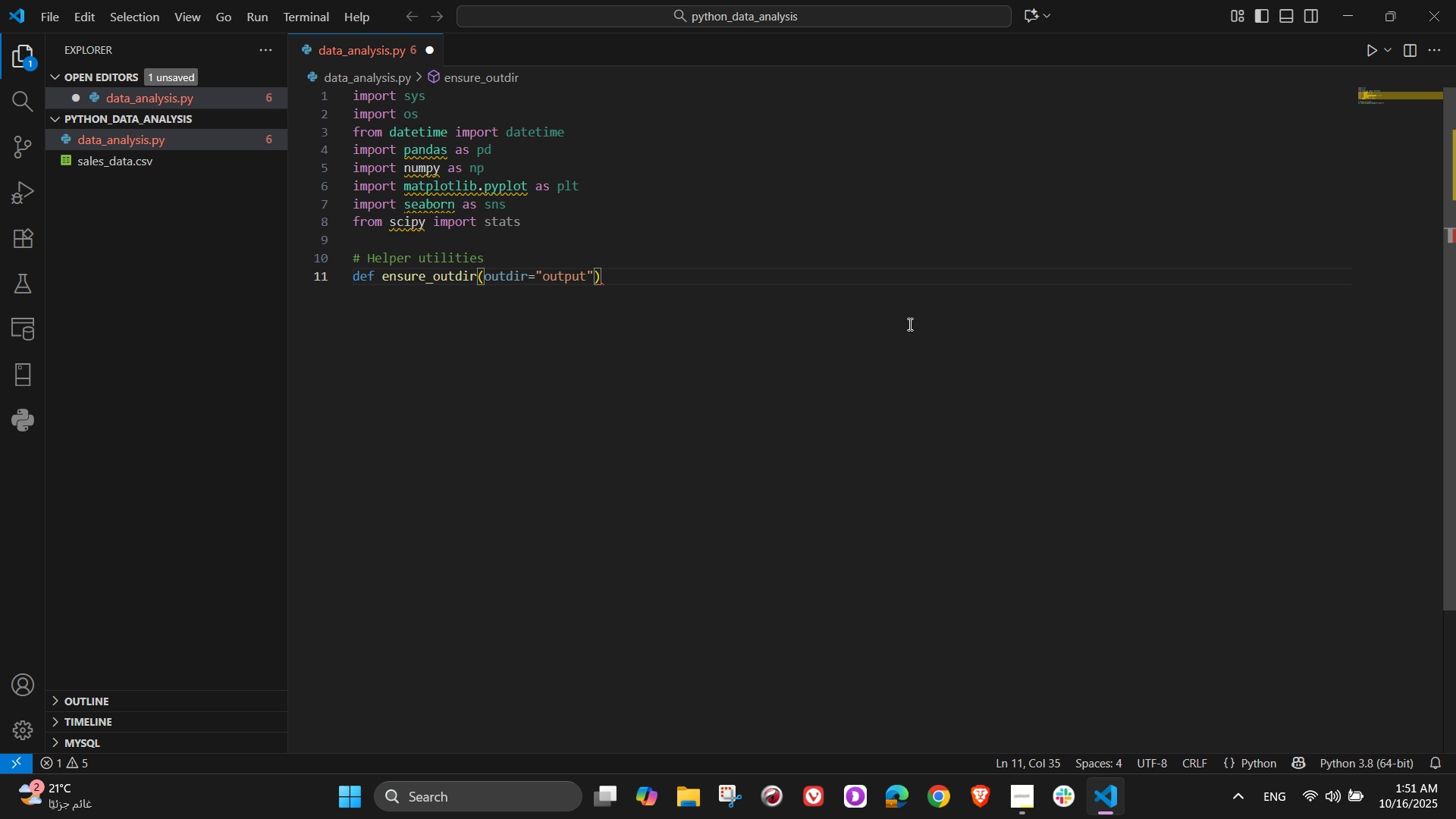 
type(:)
key(NumpadEnter)
type(os.makedirs(outdir, exist_ok)
 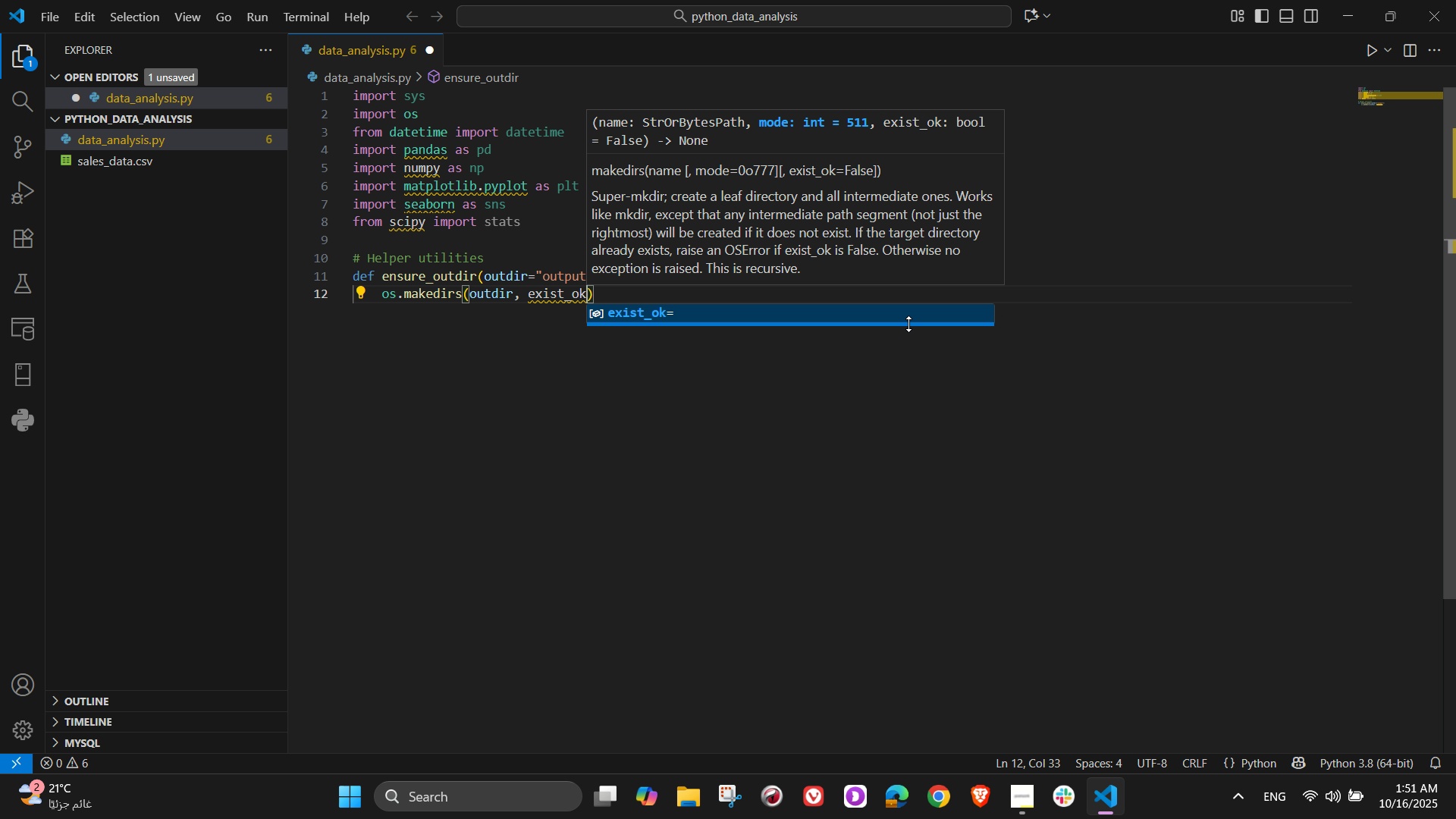 
type(=True)
 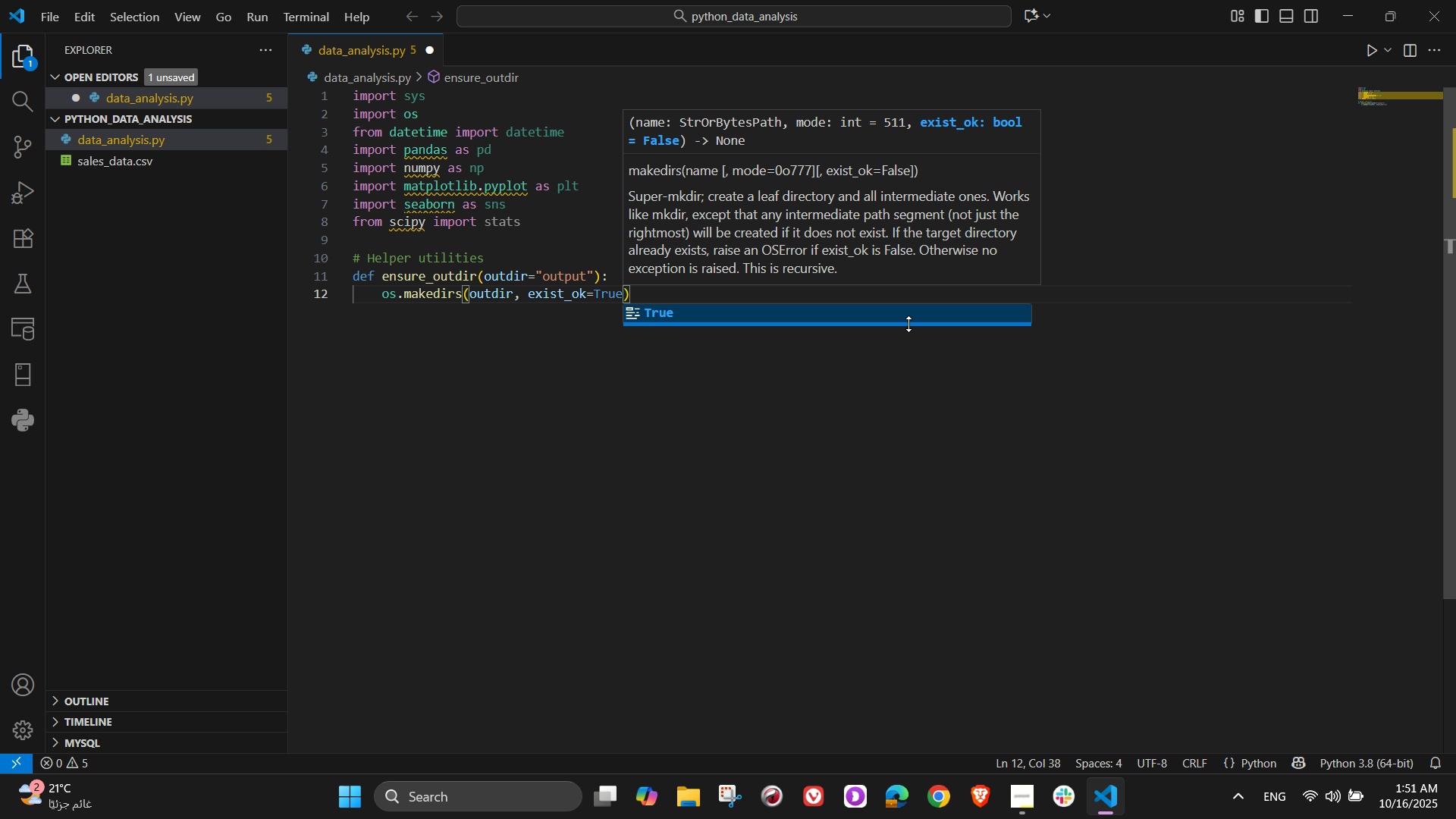 
key(ArrowRight)
 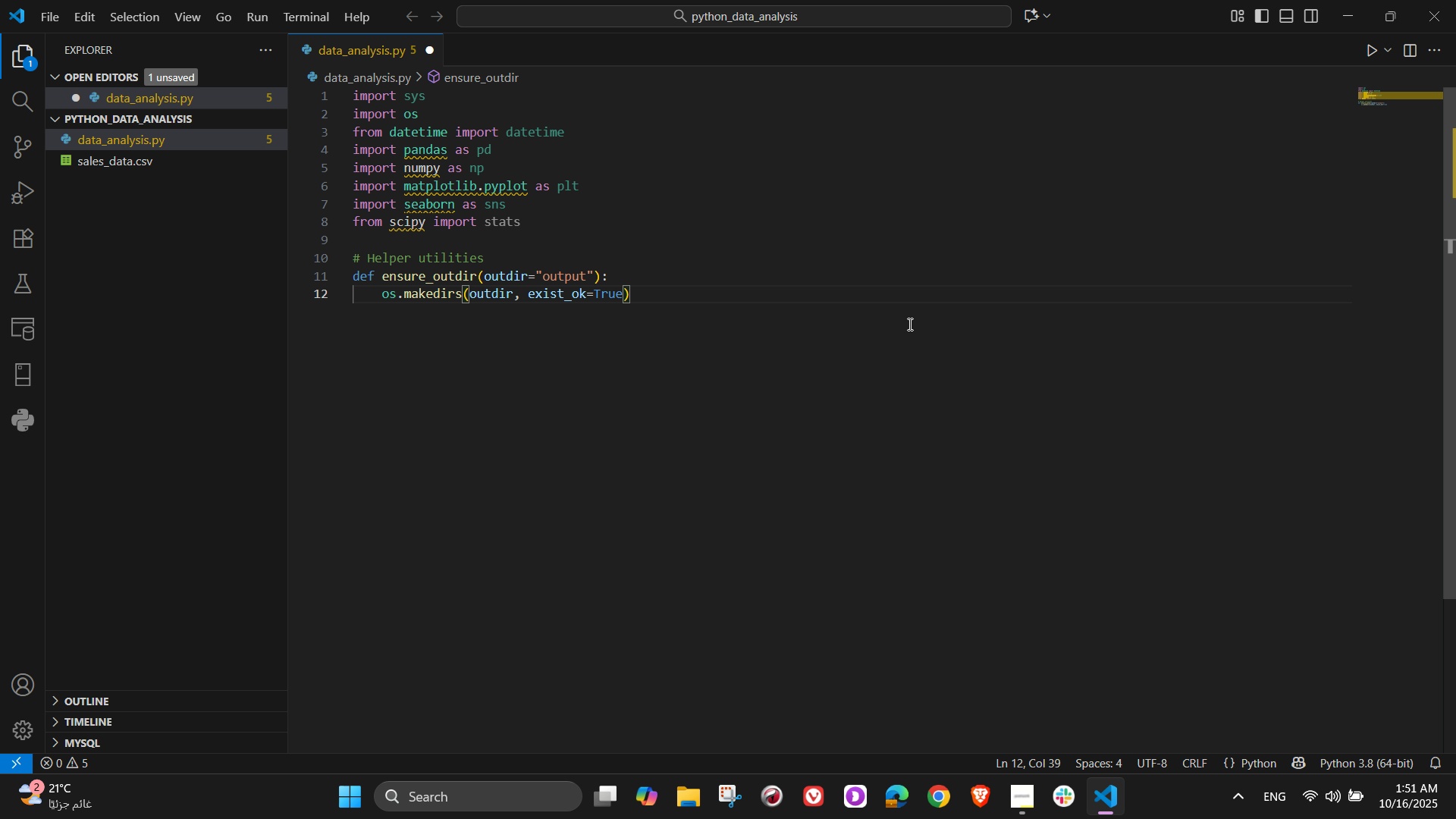 
key(NumpadEnter)
type(return outdir)
key(NumpadEnter)
key(NumpadEnter)
key(NumpadEnter)
type(#)
 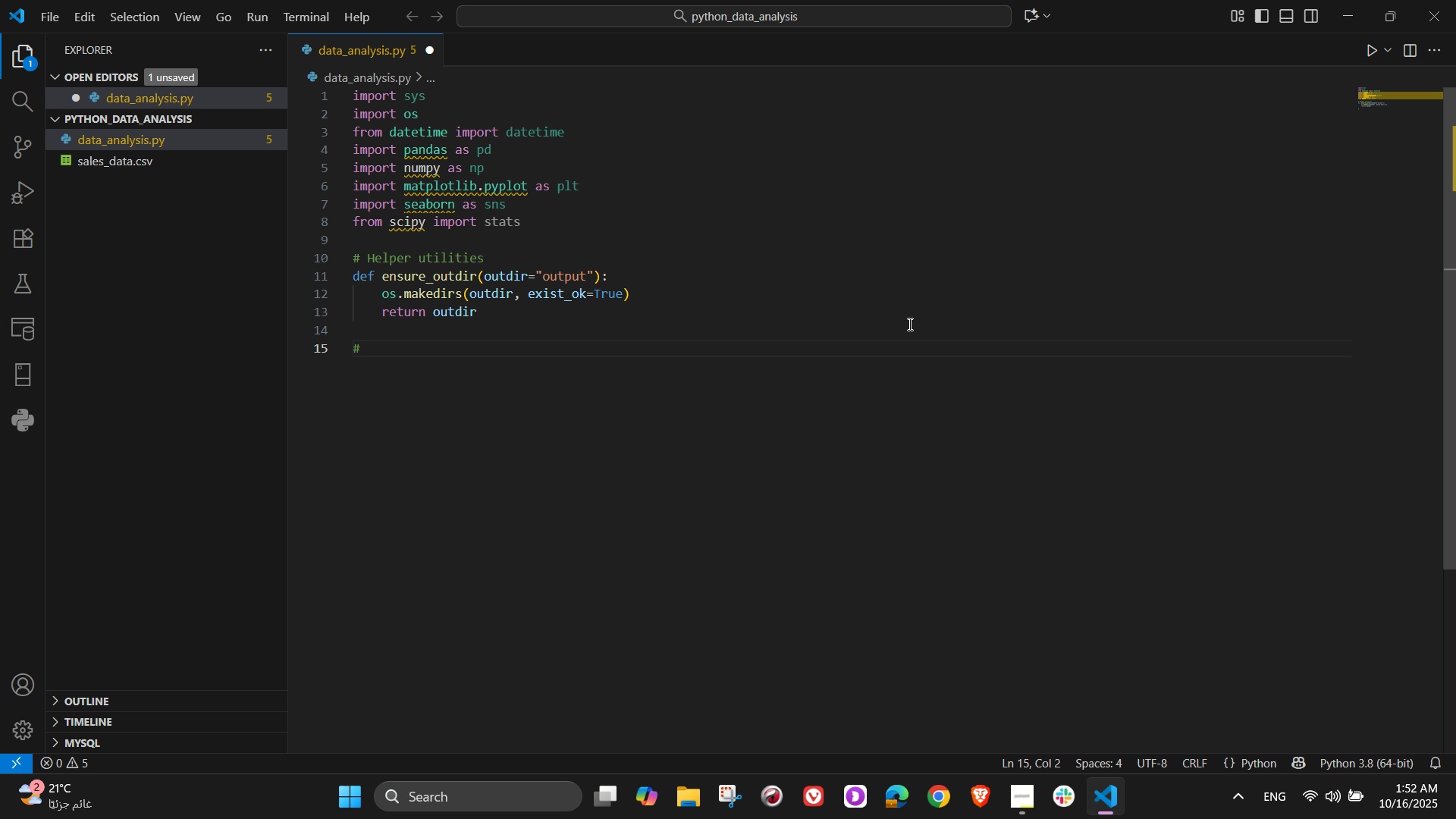 
wait(7.56)
 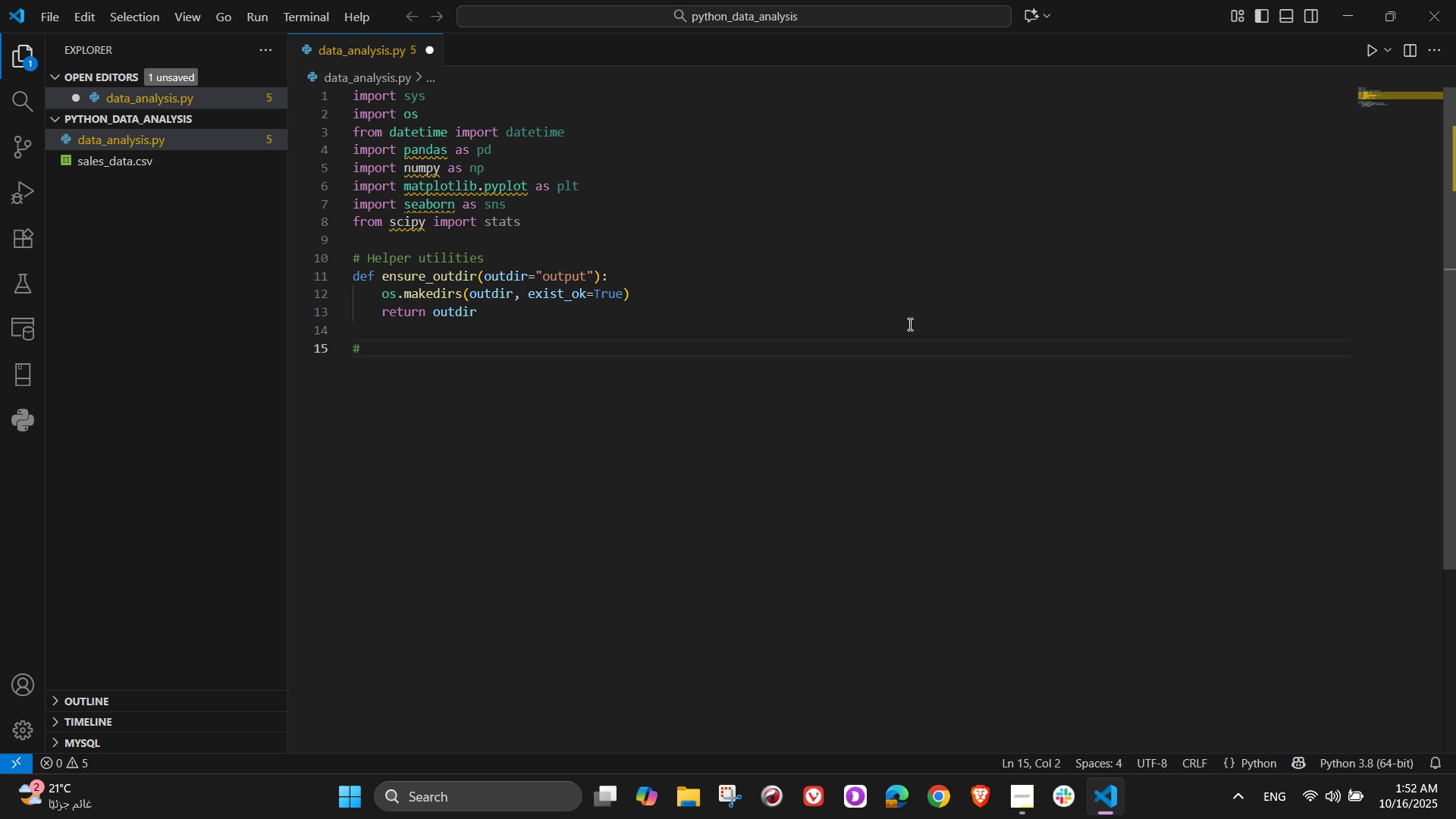 
type( Load data)
key(NumpadEnter)
type(dft)
key(Backspace)
key(Backspace)
type(et)
key(Backspace)
type(f ensure_out)
 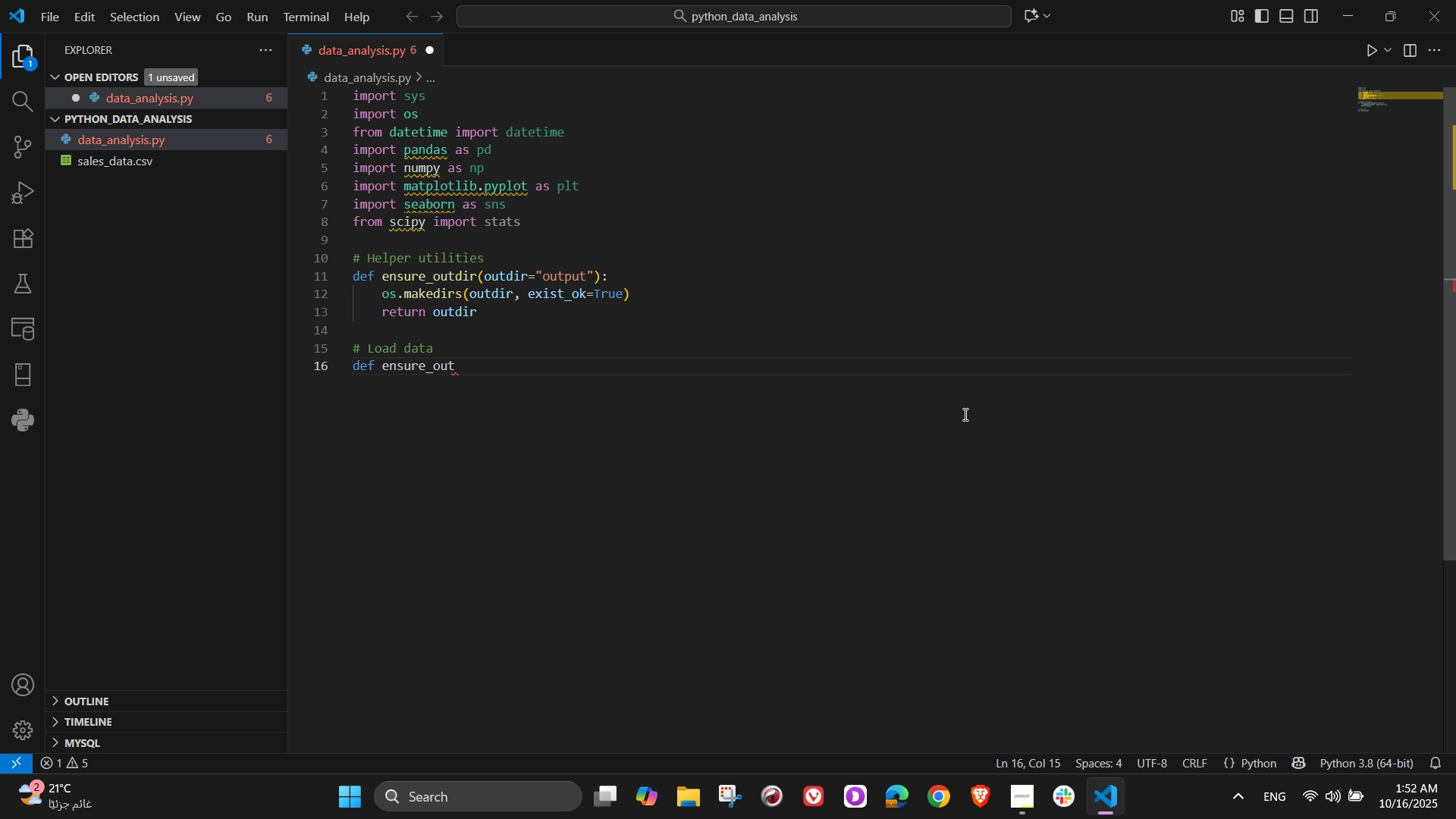 
key(Backspace)
key(Backspace)
key(Backspace)
key(Backspace)
key(Backspace)
key(Backspace)
key(Backspace)
key(Backspace)
key(Backspace)
key(Backspace)
type(load_date)
key(Backspace)
type(a(csv_path)
 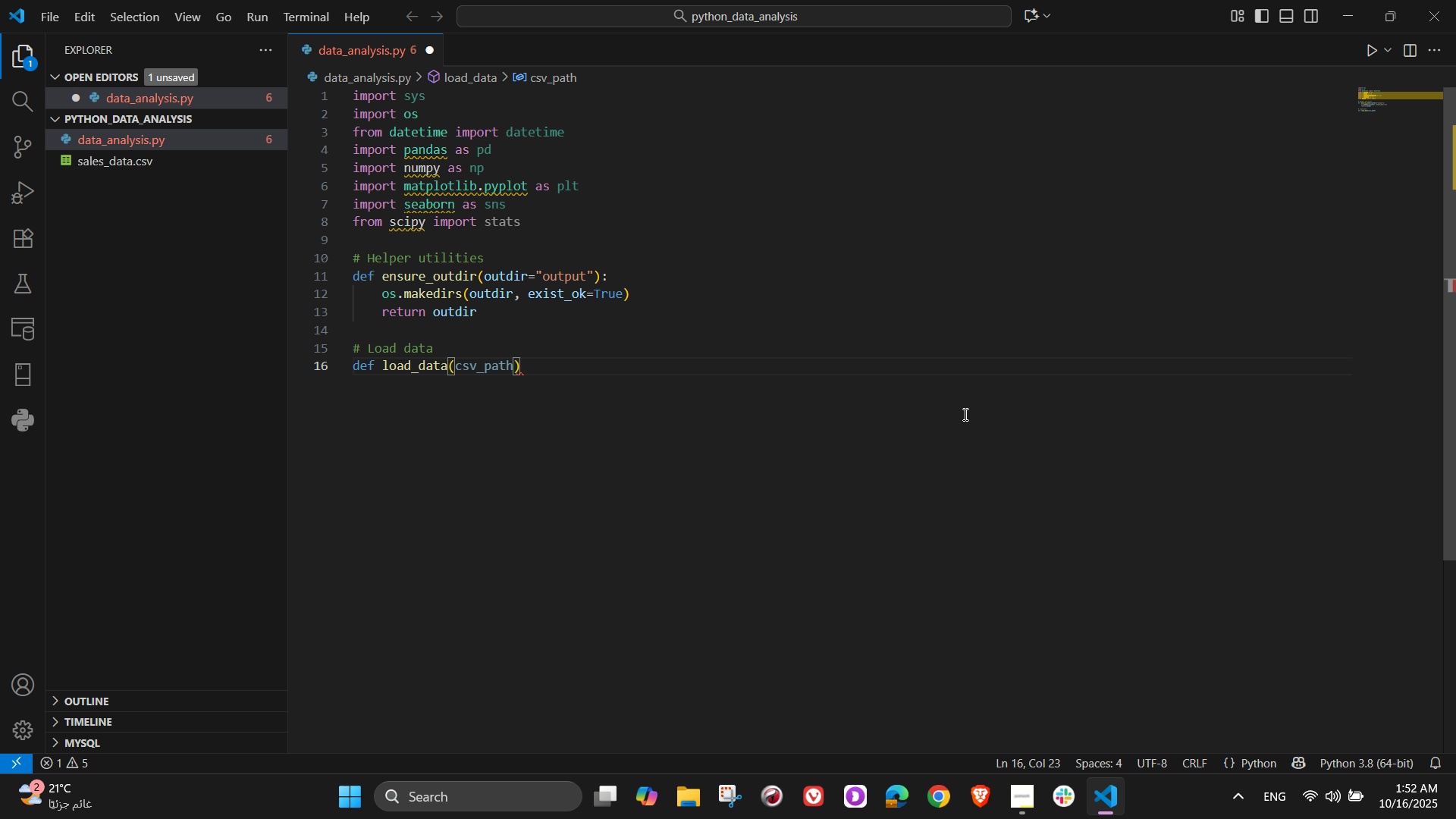 
key(ArrowRight)
 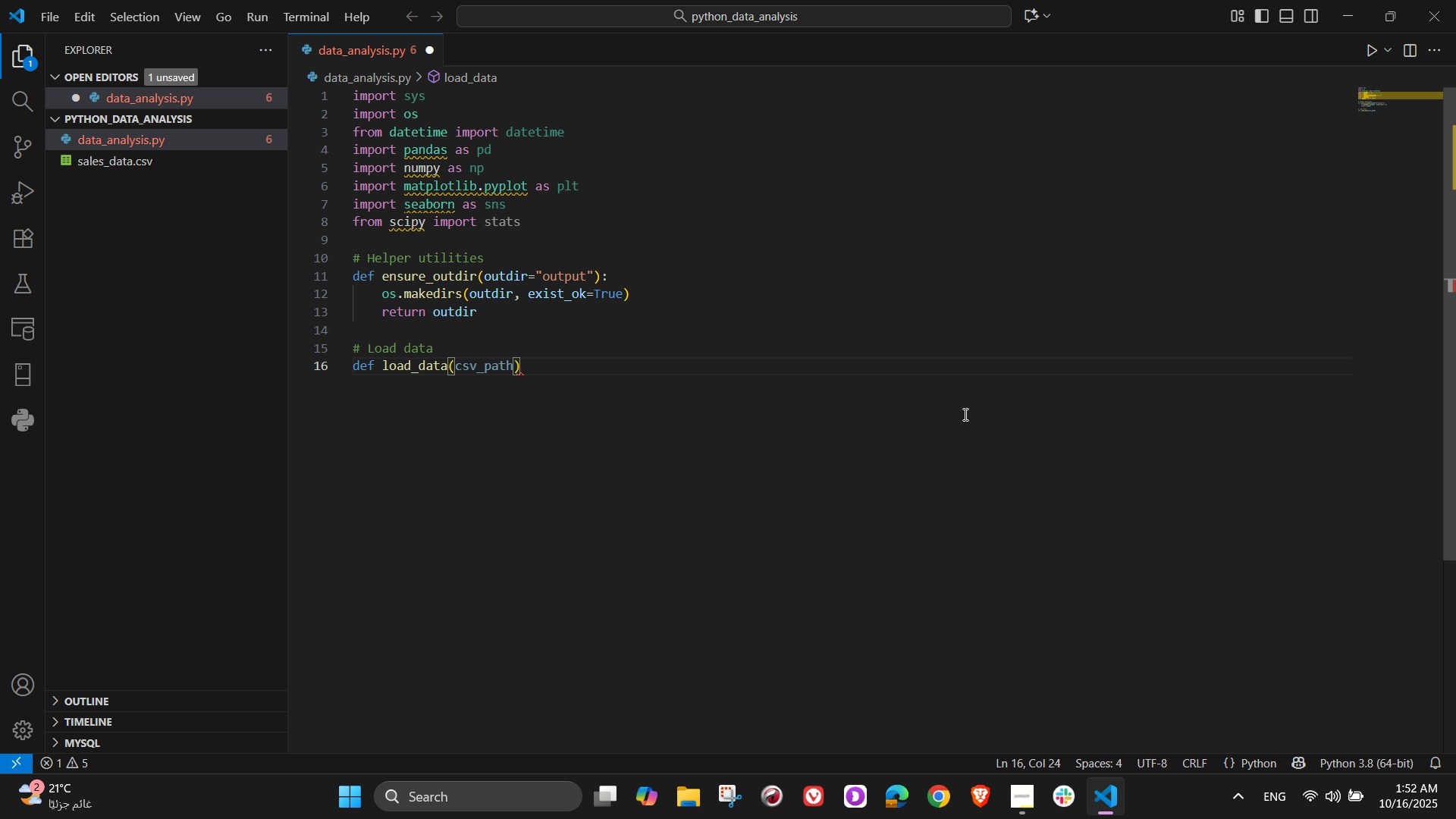 
type(:)
key(NumpadEnter)
type(print(f"Loading data from)
 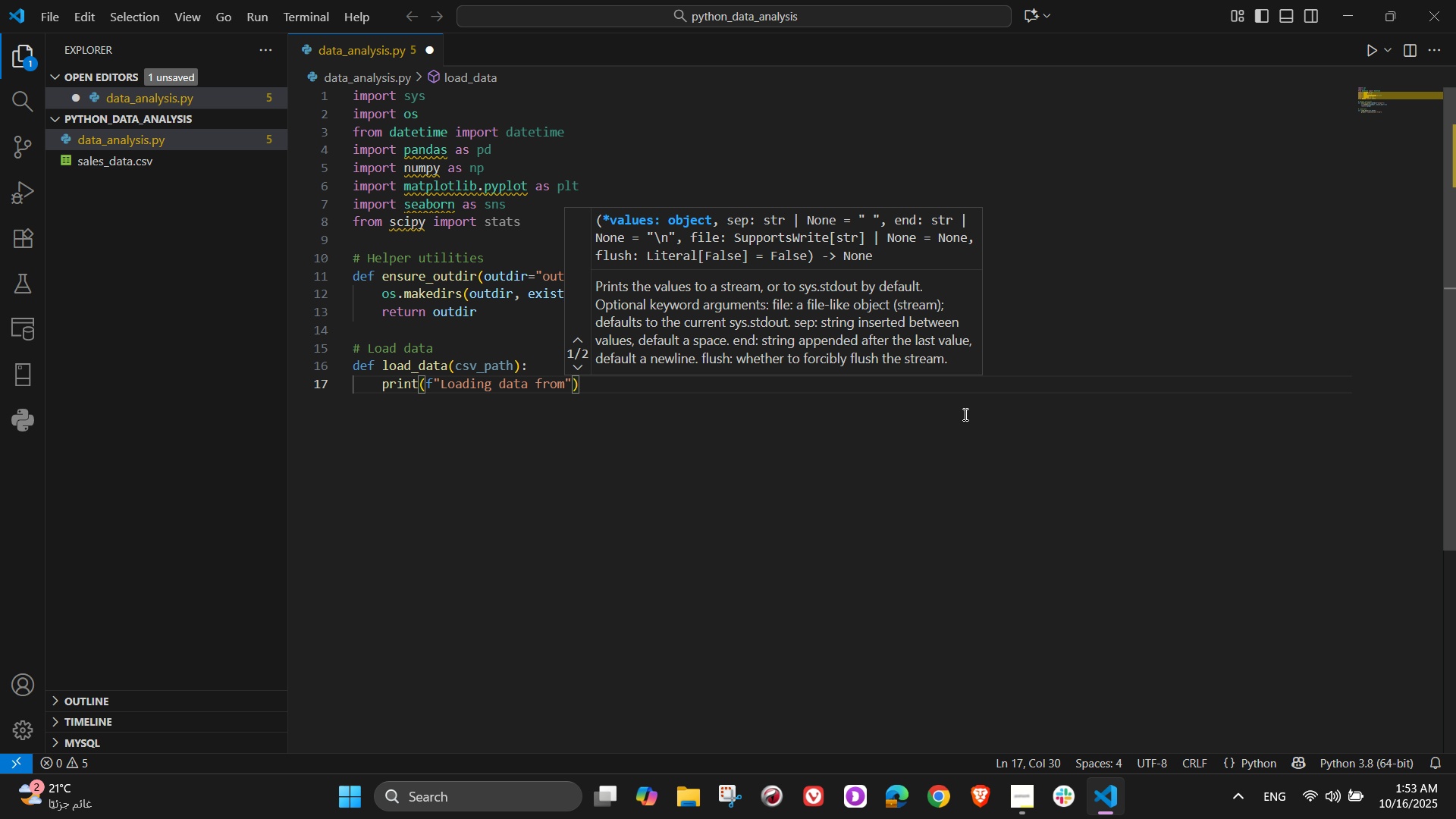 
type( {csv_path)
 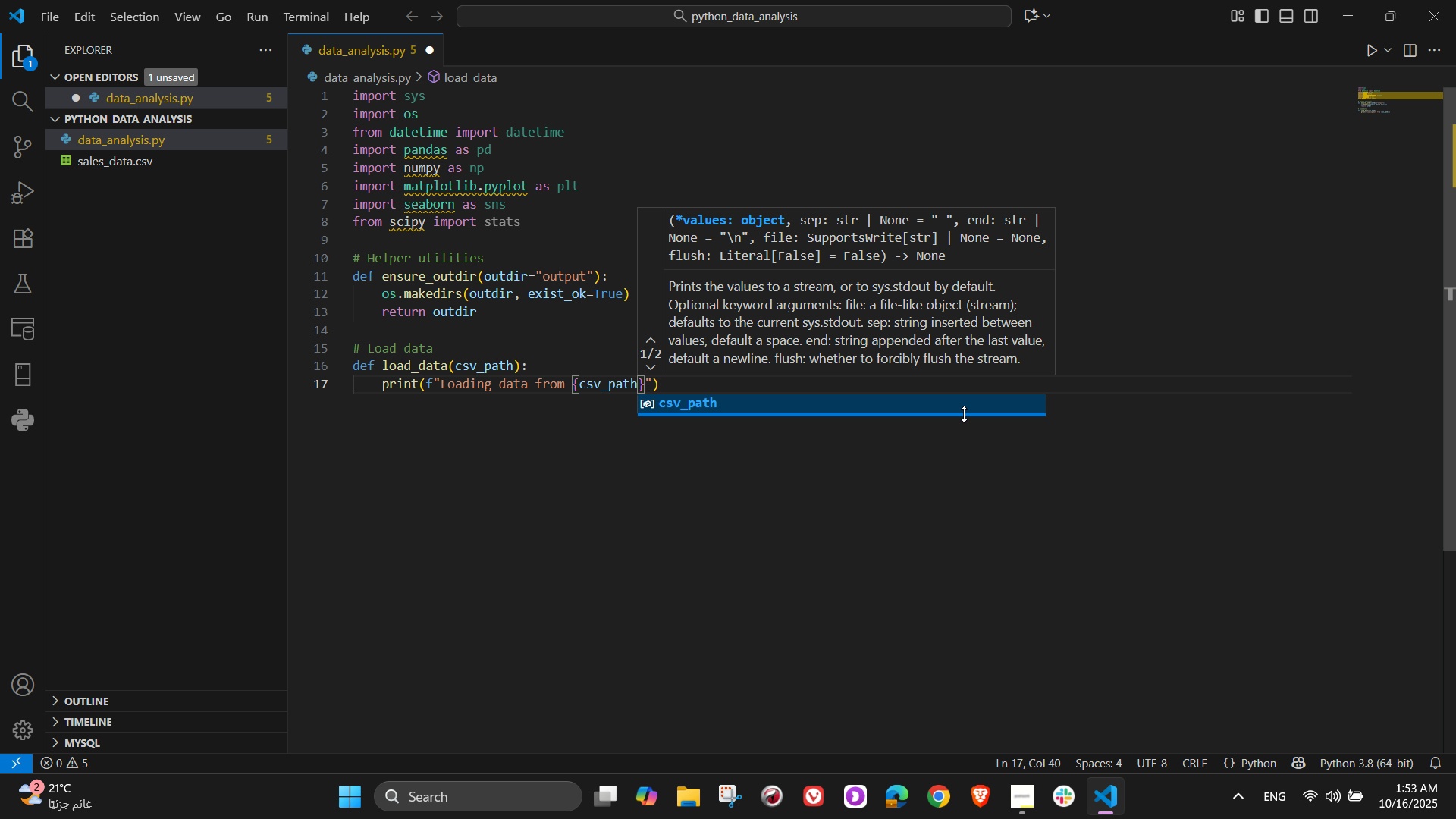 
key(ArrowRight)
 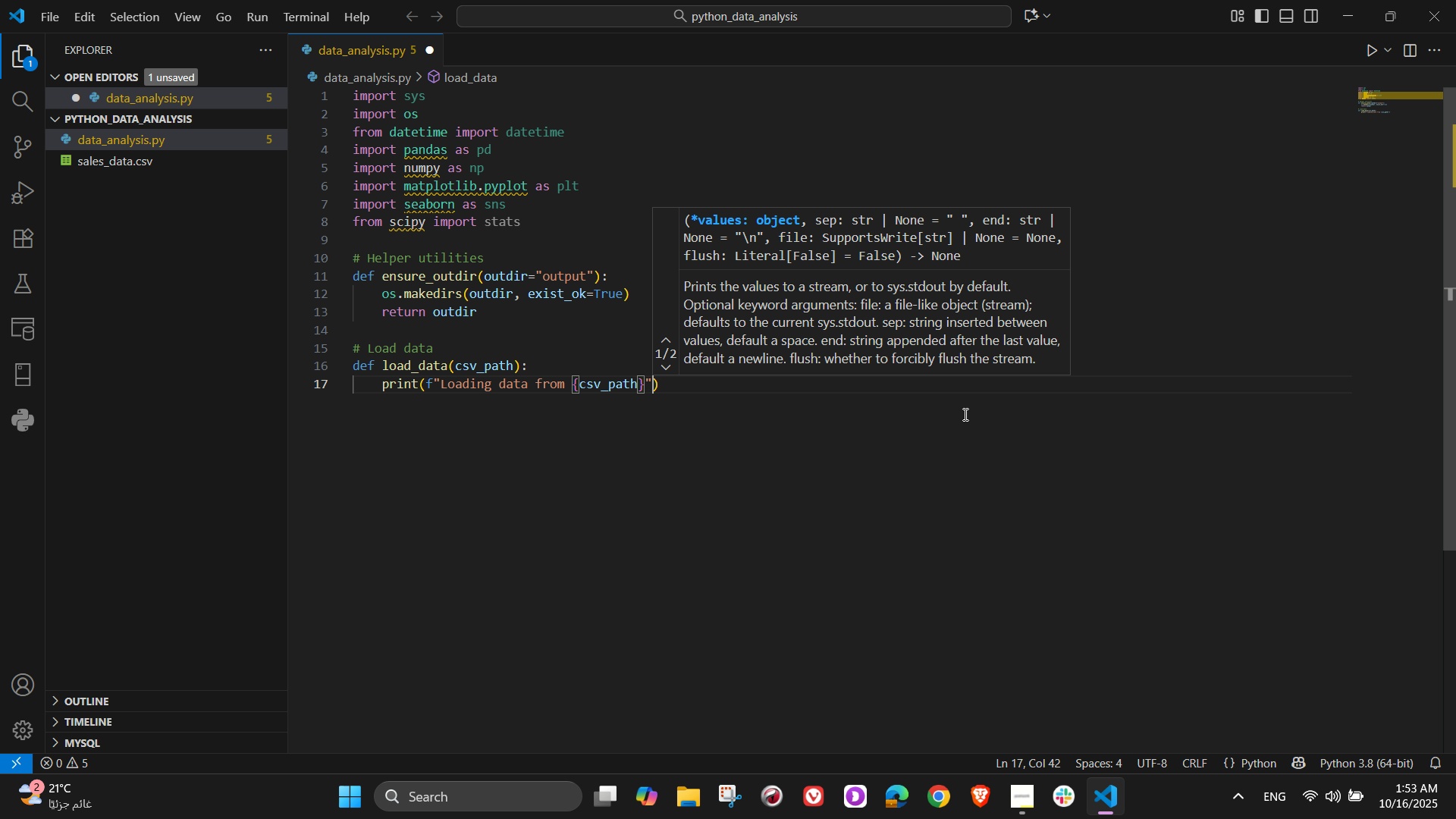 
key(ArrowRight)
 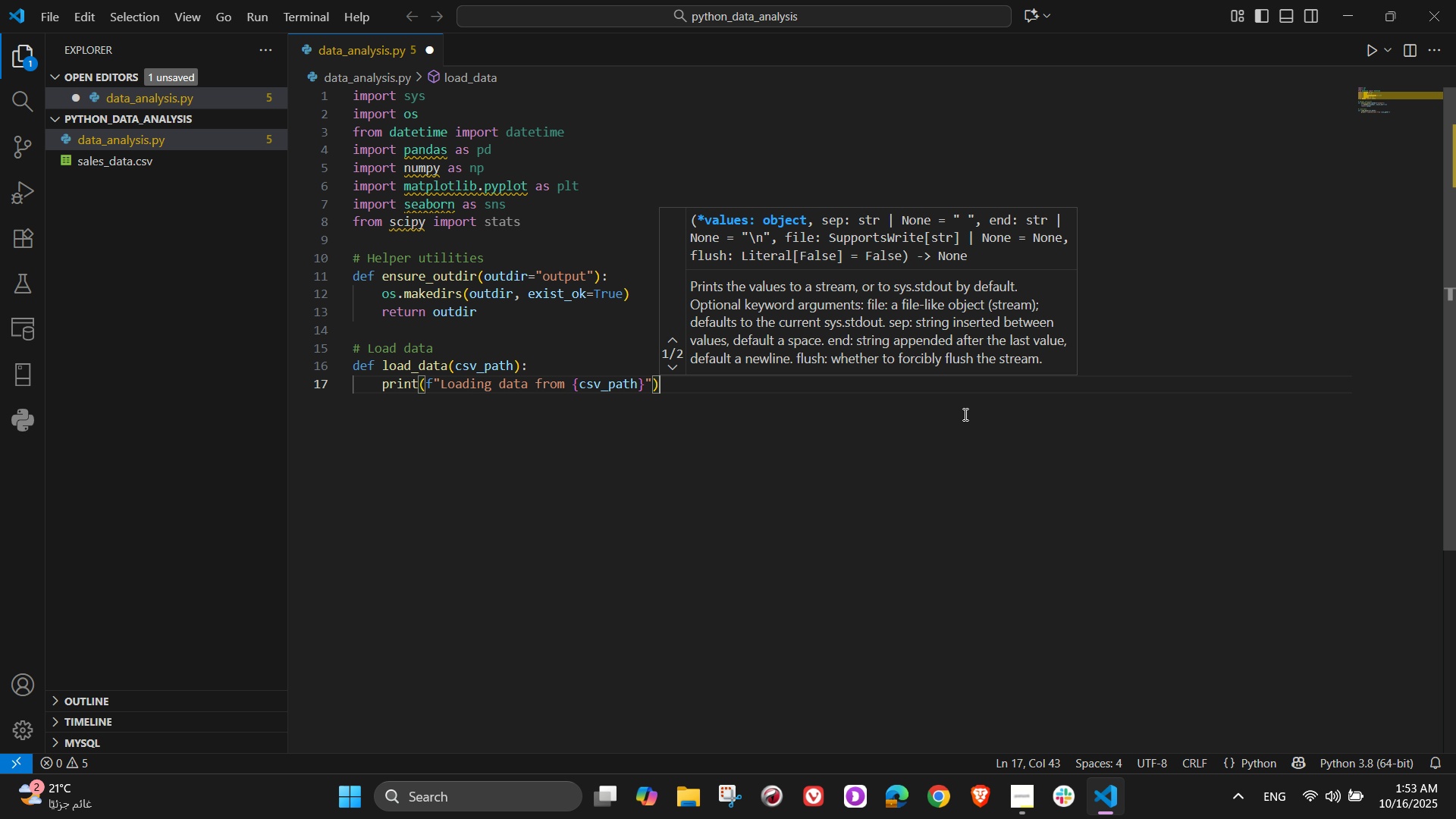 
key(ArrowRight)
 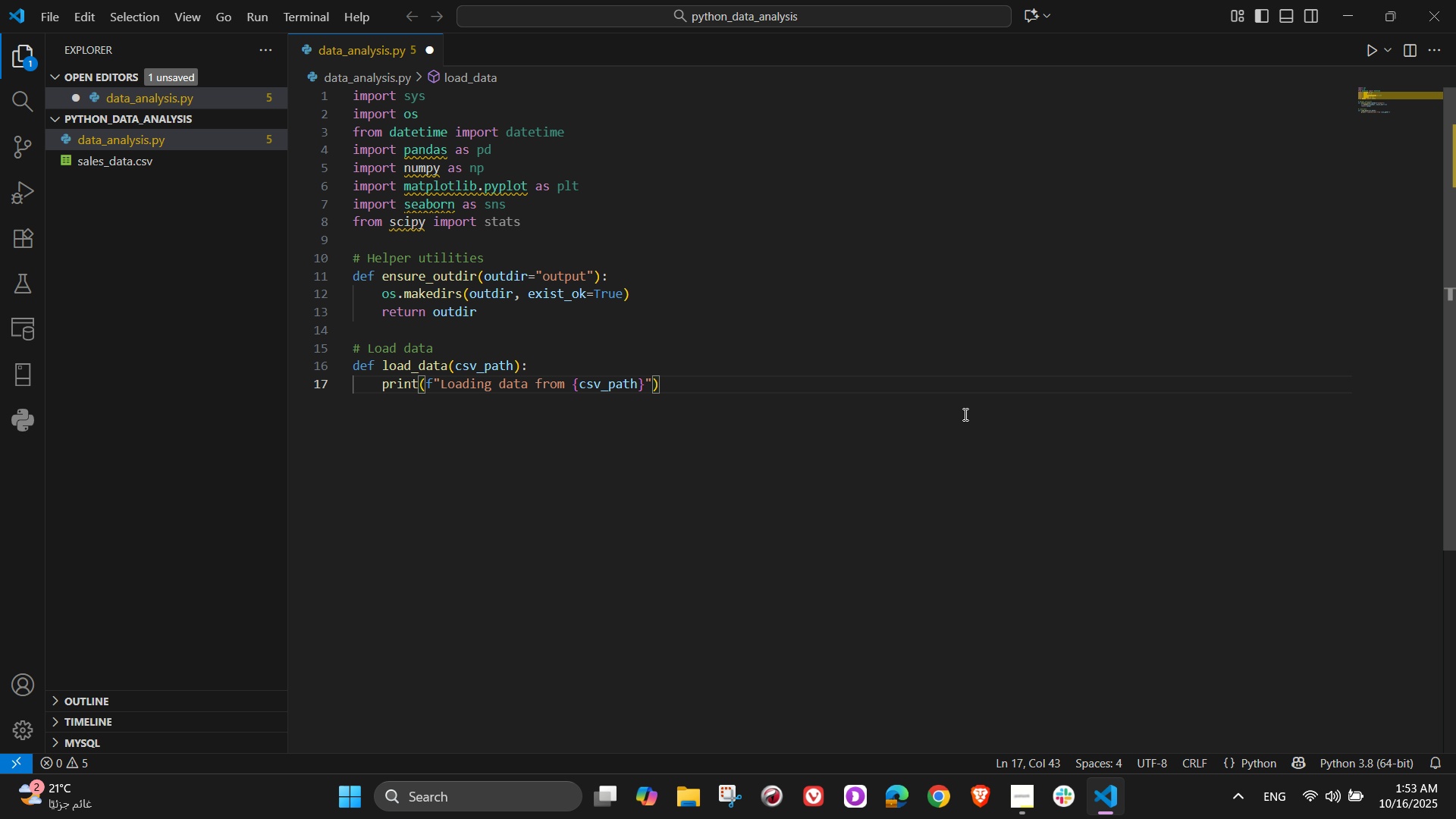 
key(ArrowRight)
 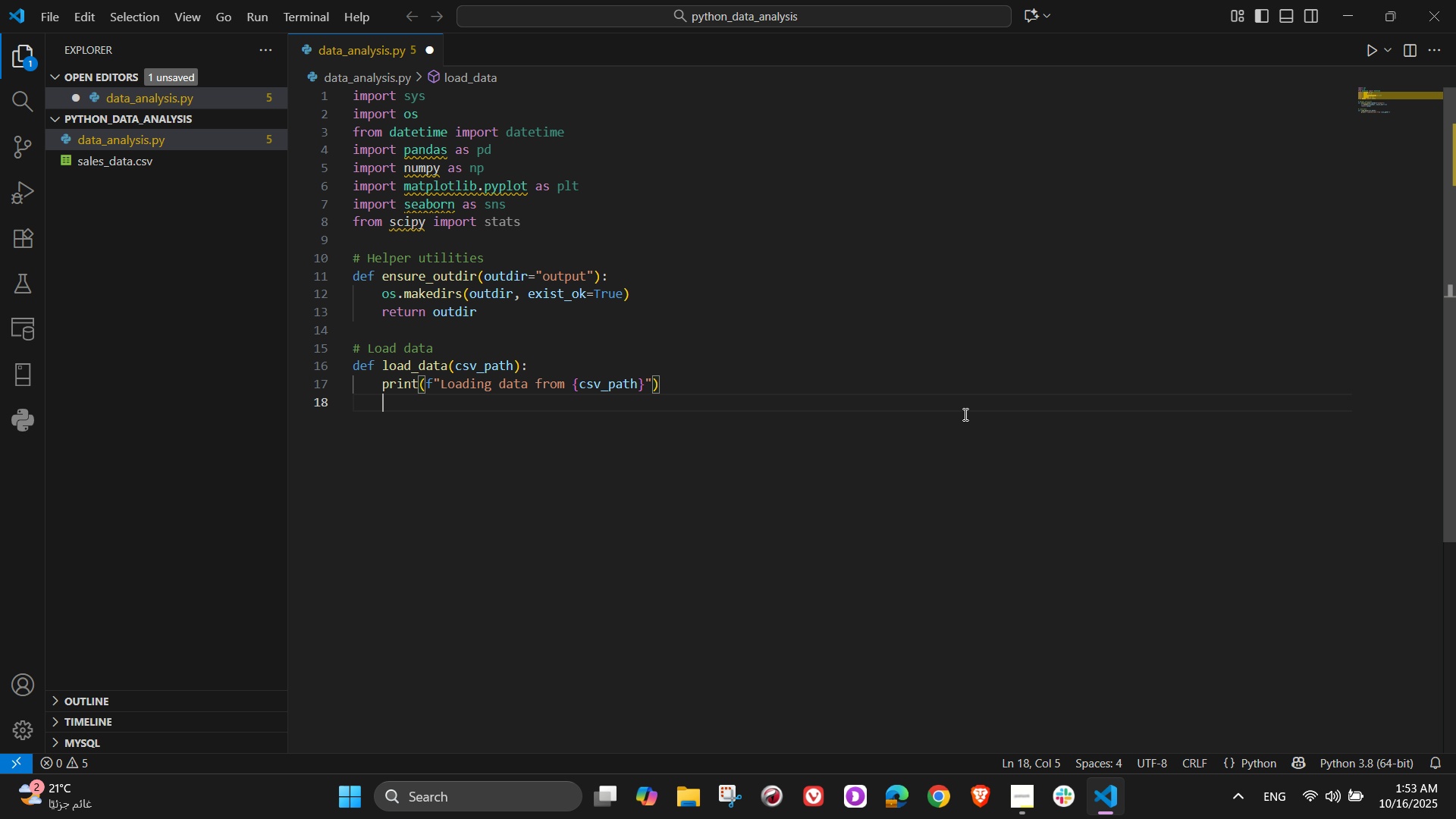 
key(NumpadEnter)
 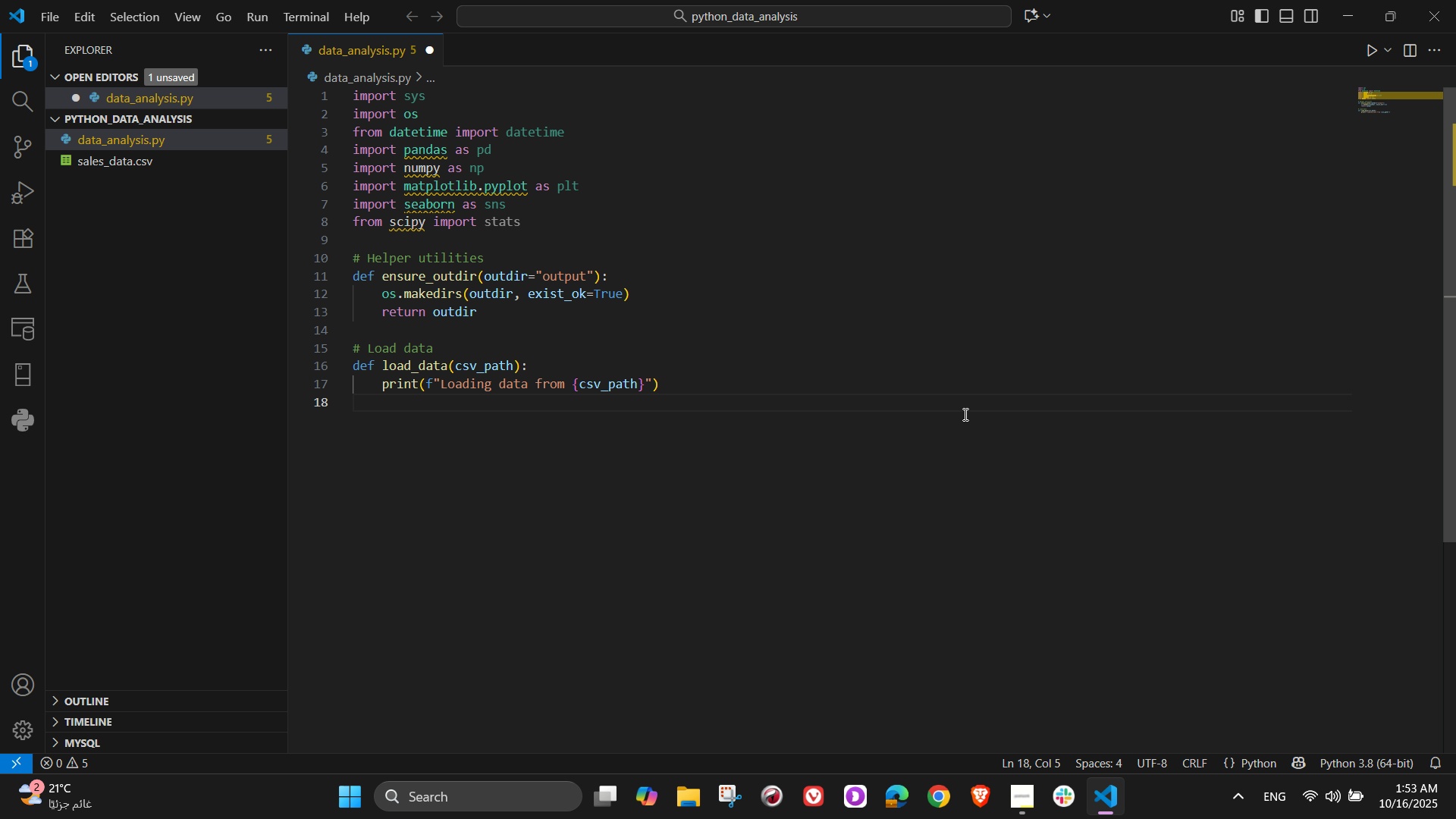 
type(df = pd.read_csv(csv_path, low_memory=False)
 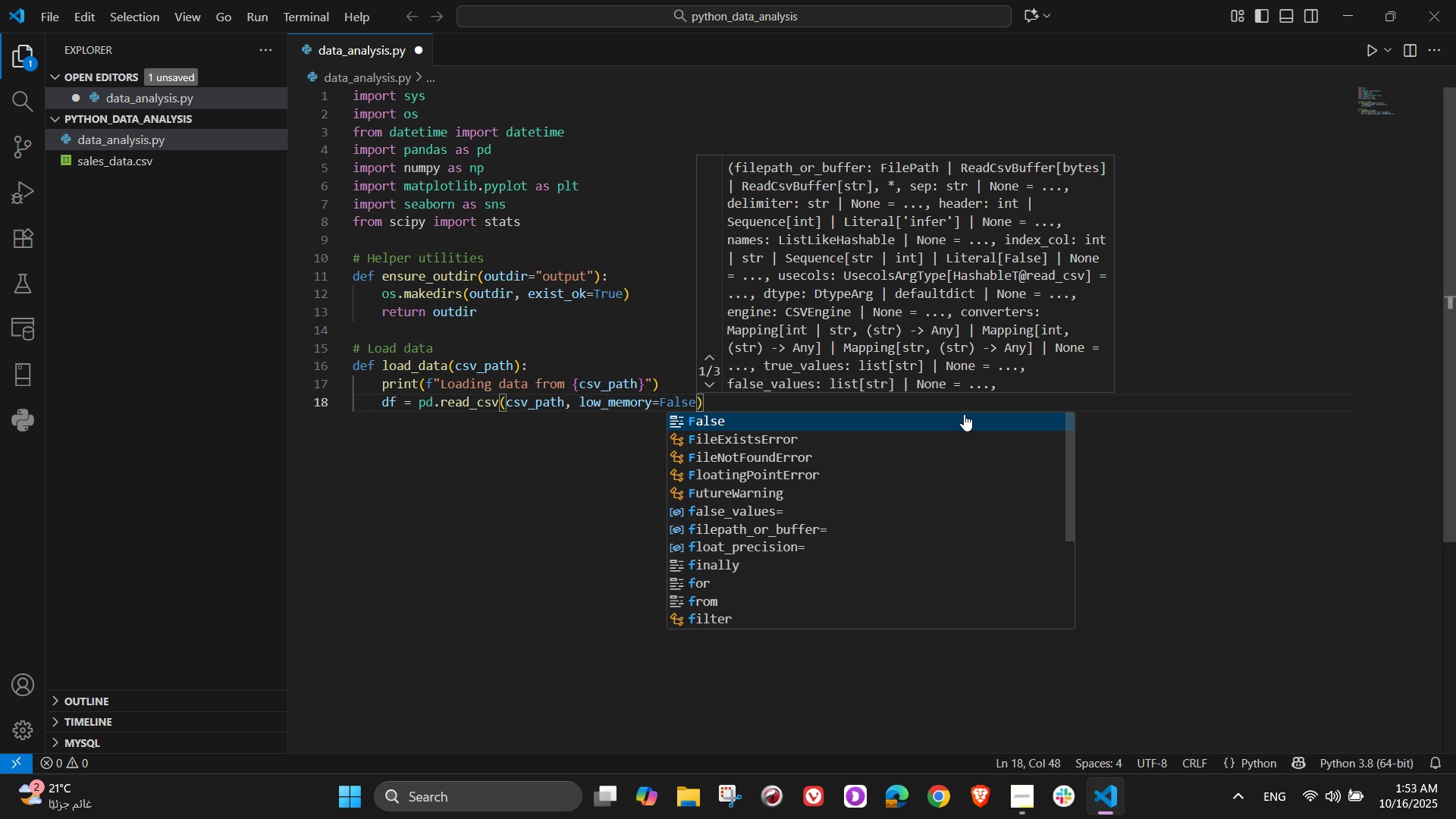 
key(ArrowRight)
 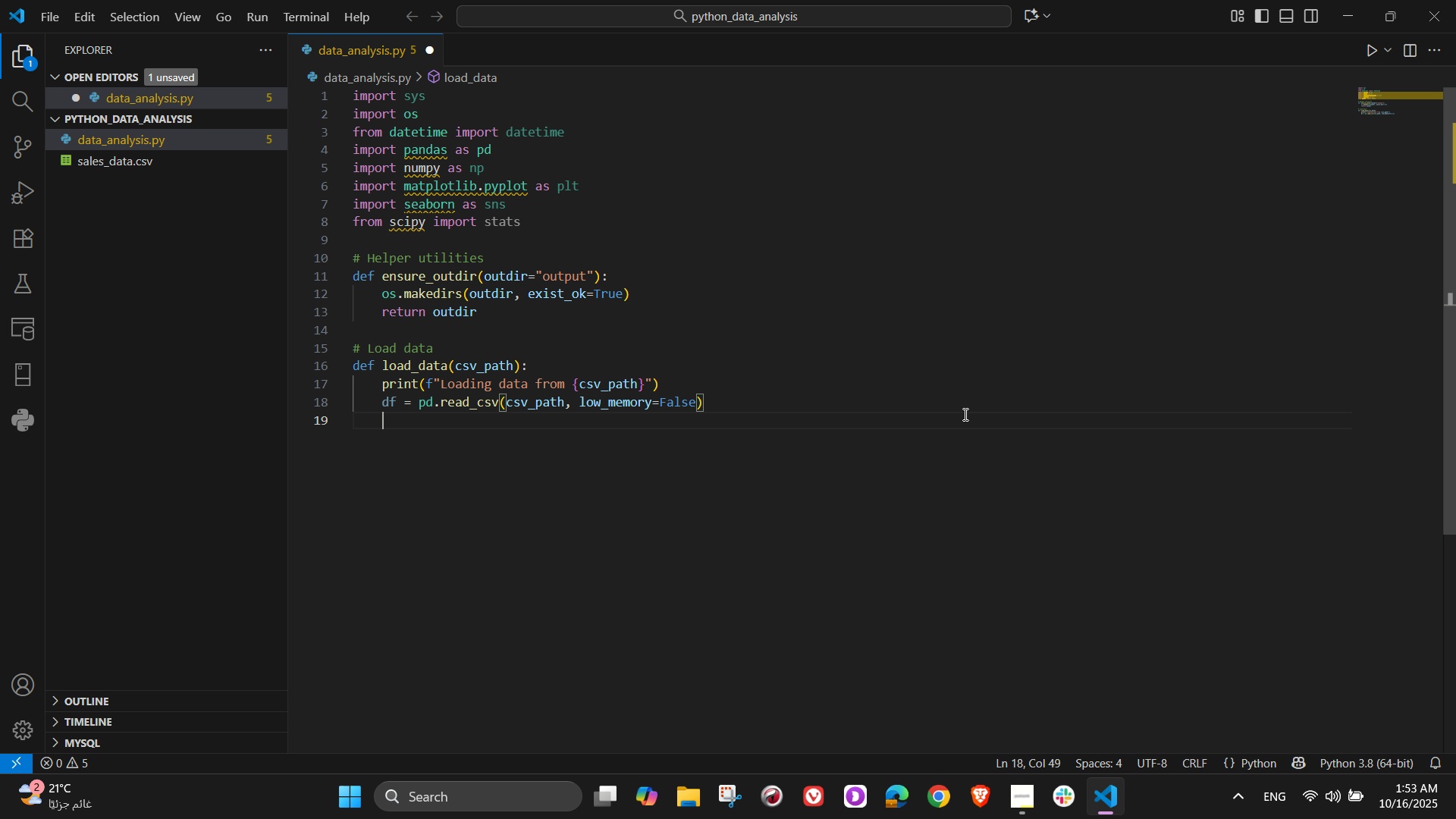 
key(NumpadEnter)
 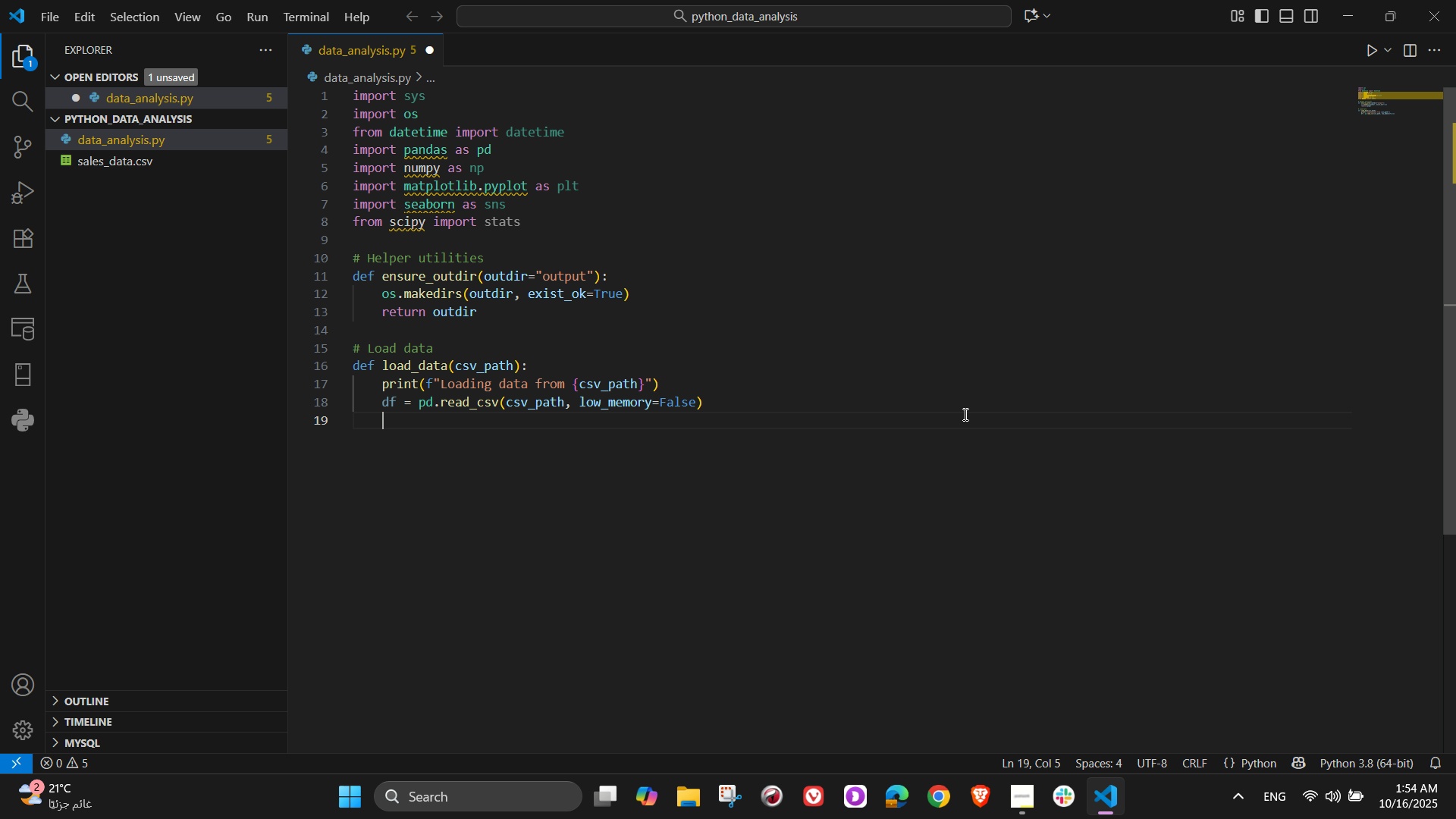 
type(print(f"s)
key(Backspace)
type(Shape")
key(Backspace)
type(: {df.shape)
 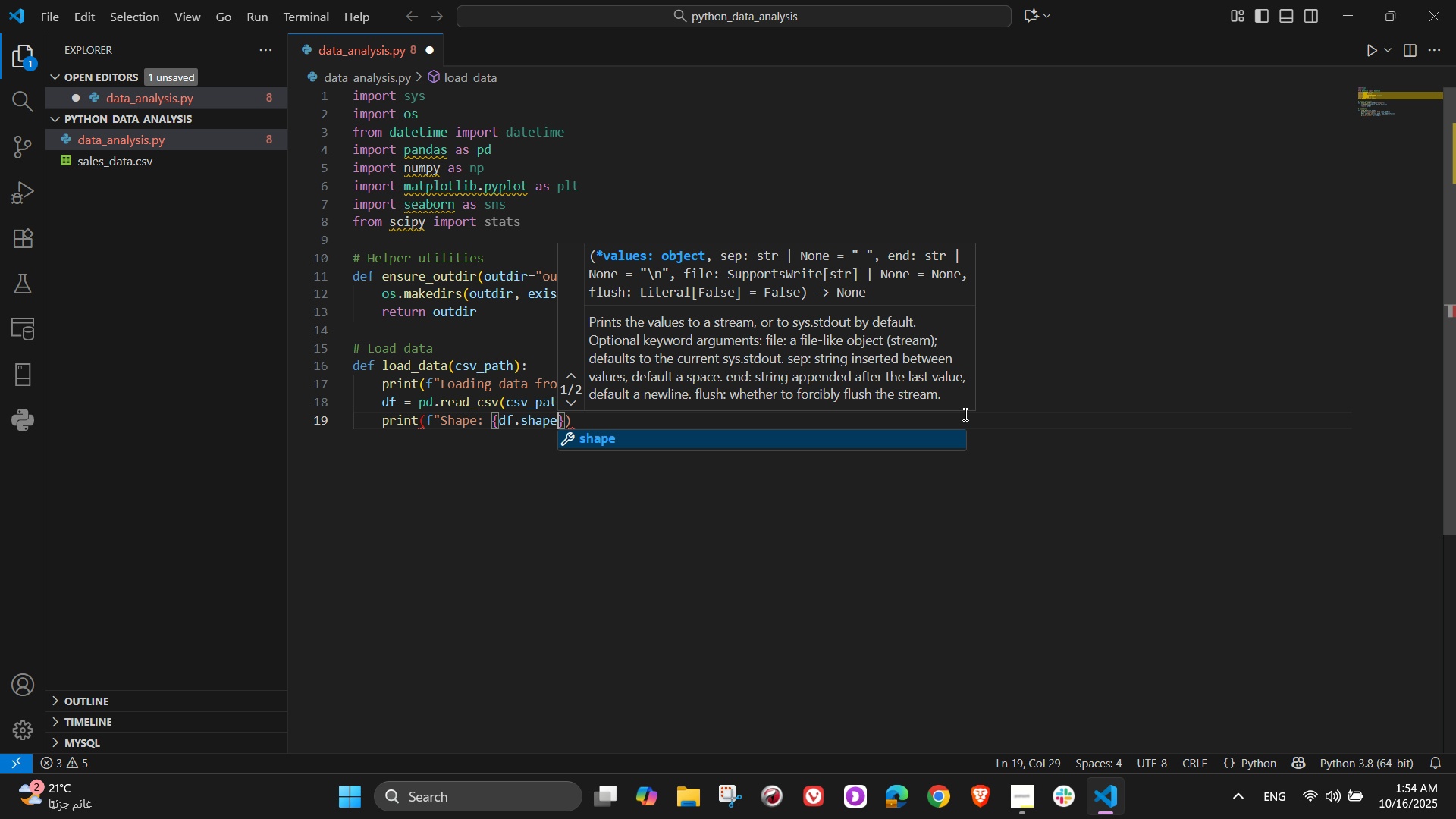 
key(ArrowRight)
 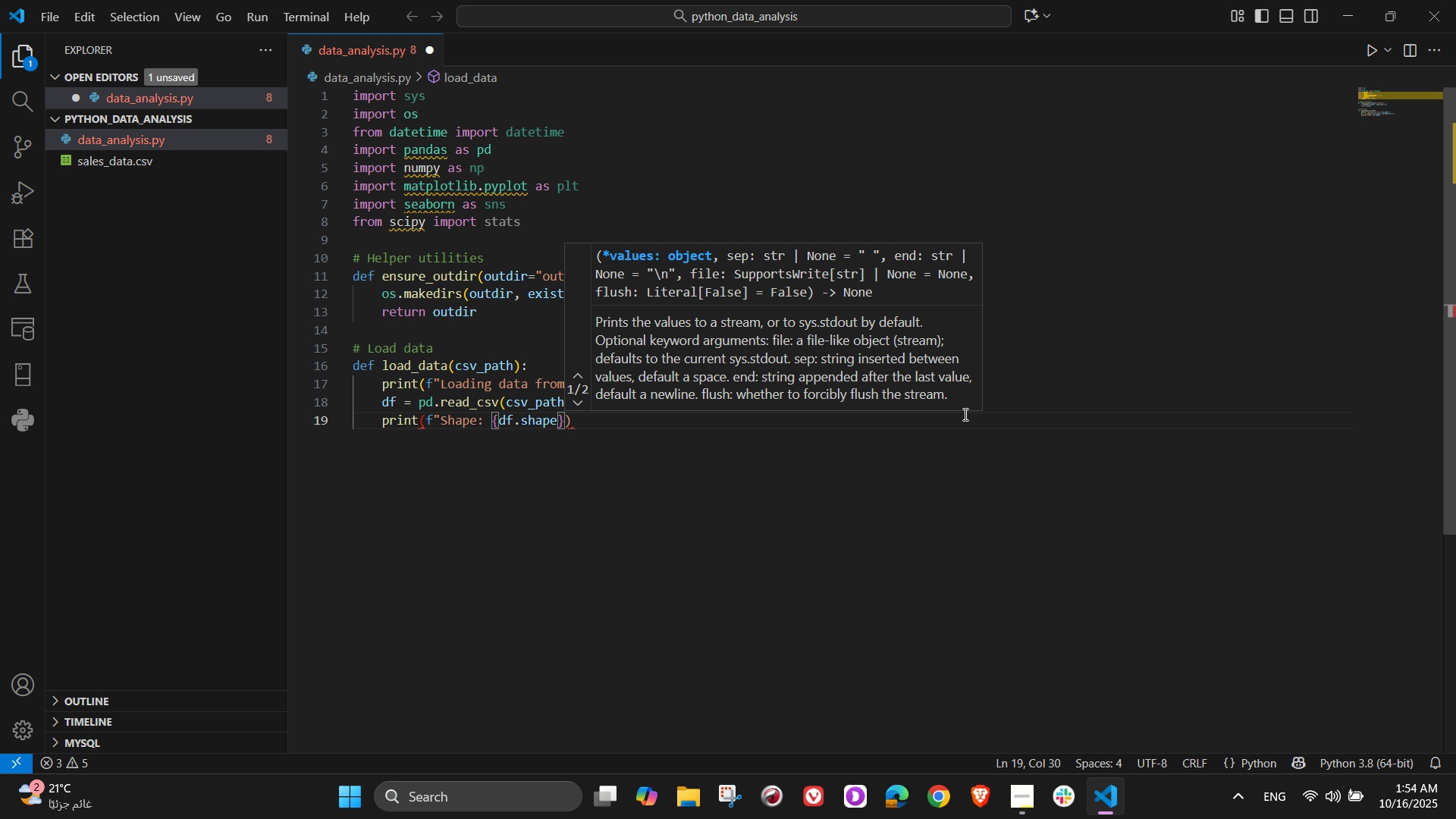 
key(ArrowRight)
 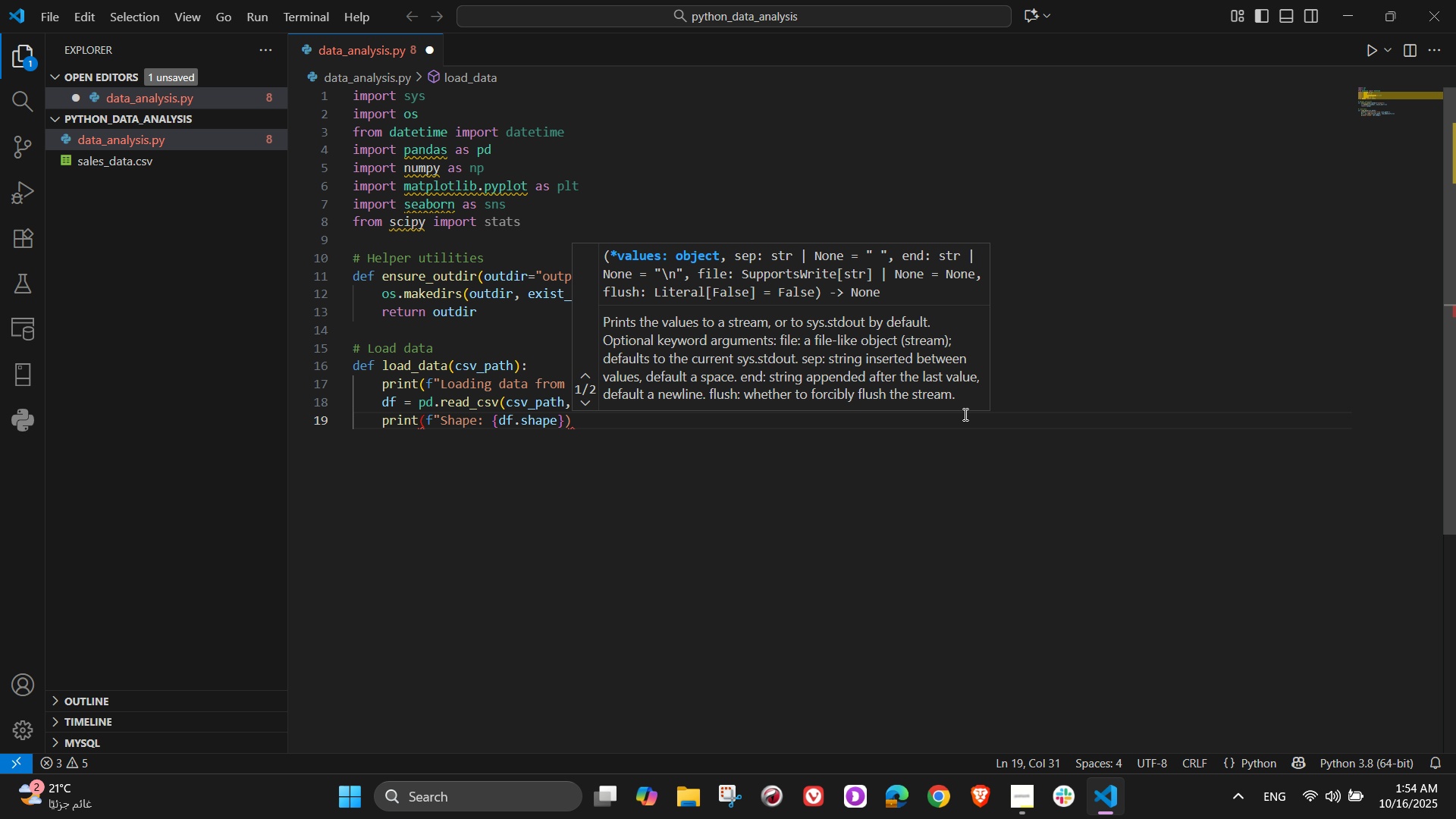 
key(ArrowLeft)
 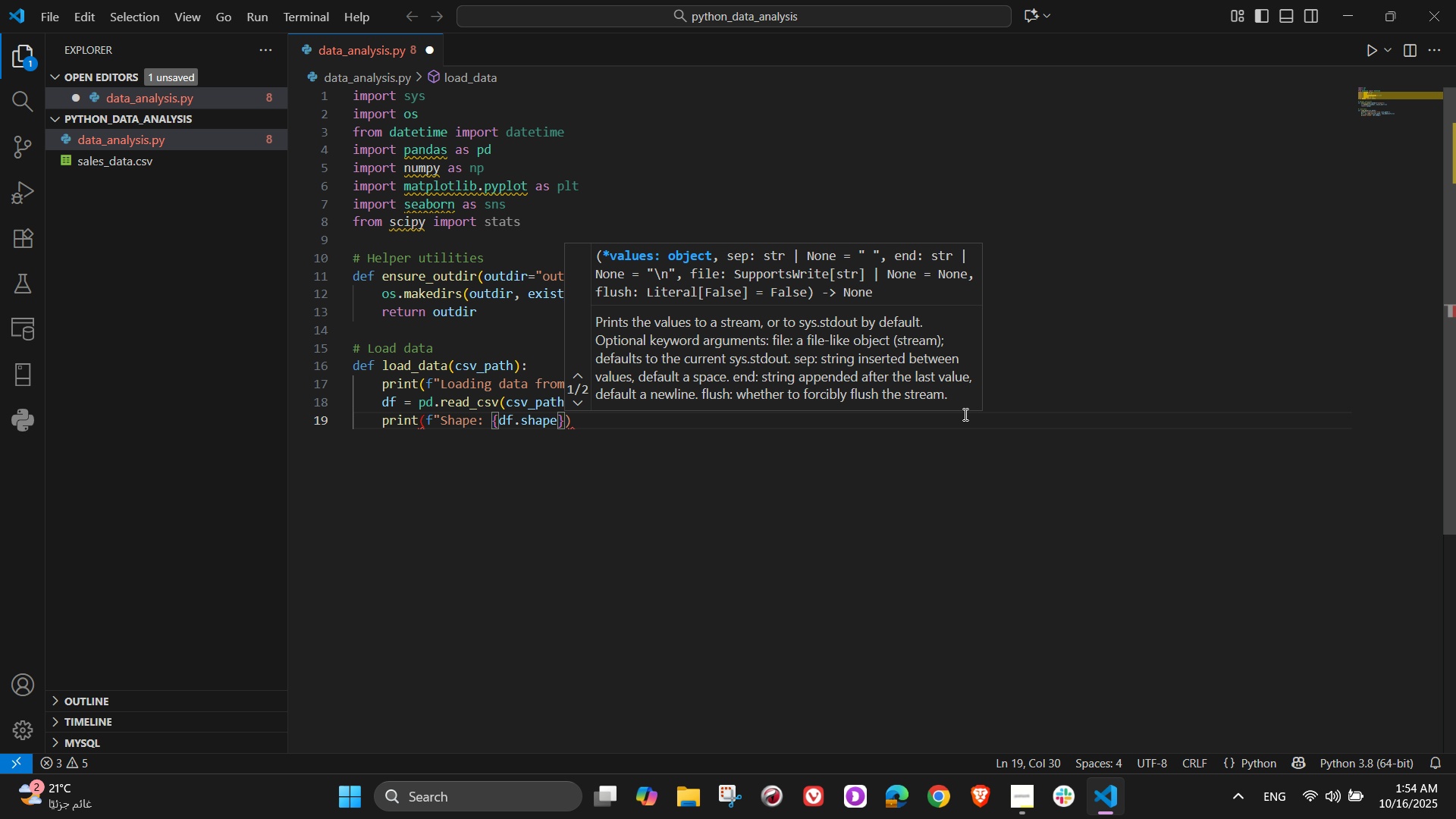 
key(Shift+Quote)
 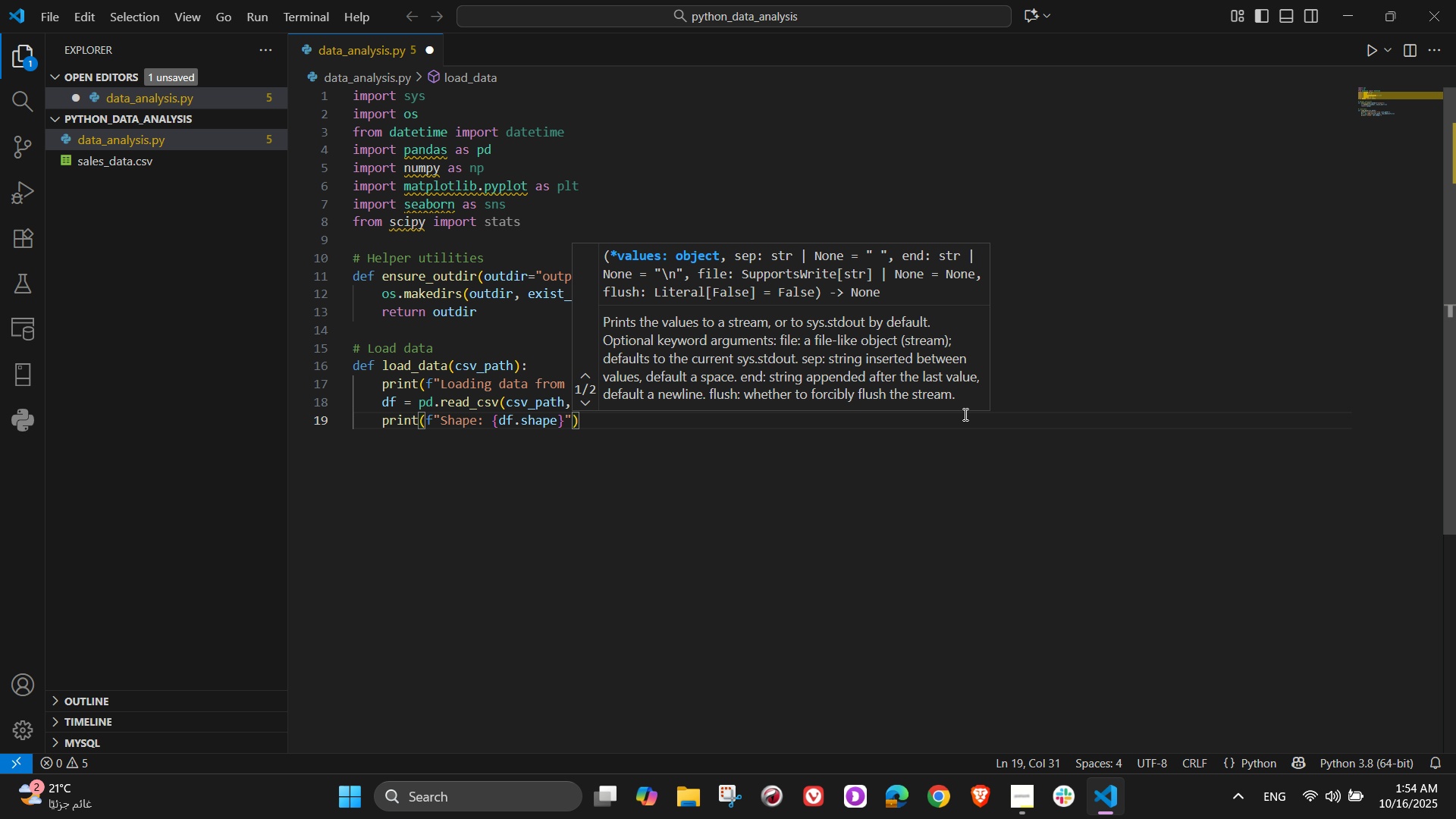 
key(ArrowRight)
 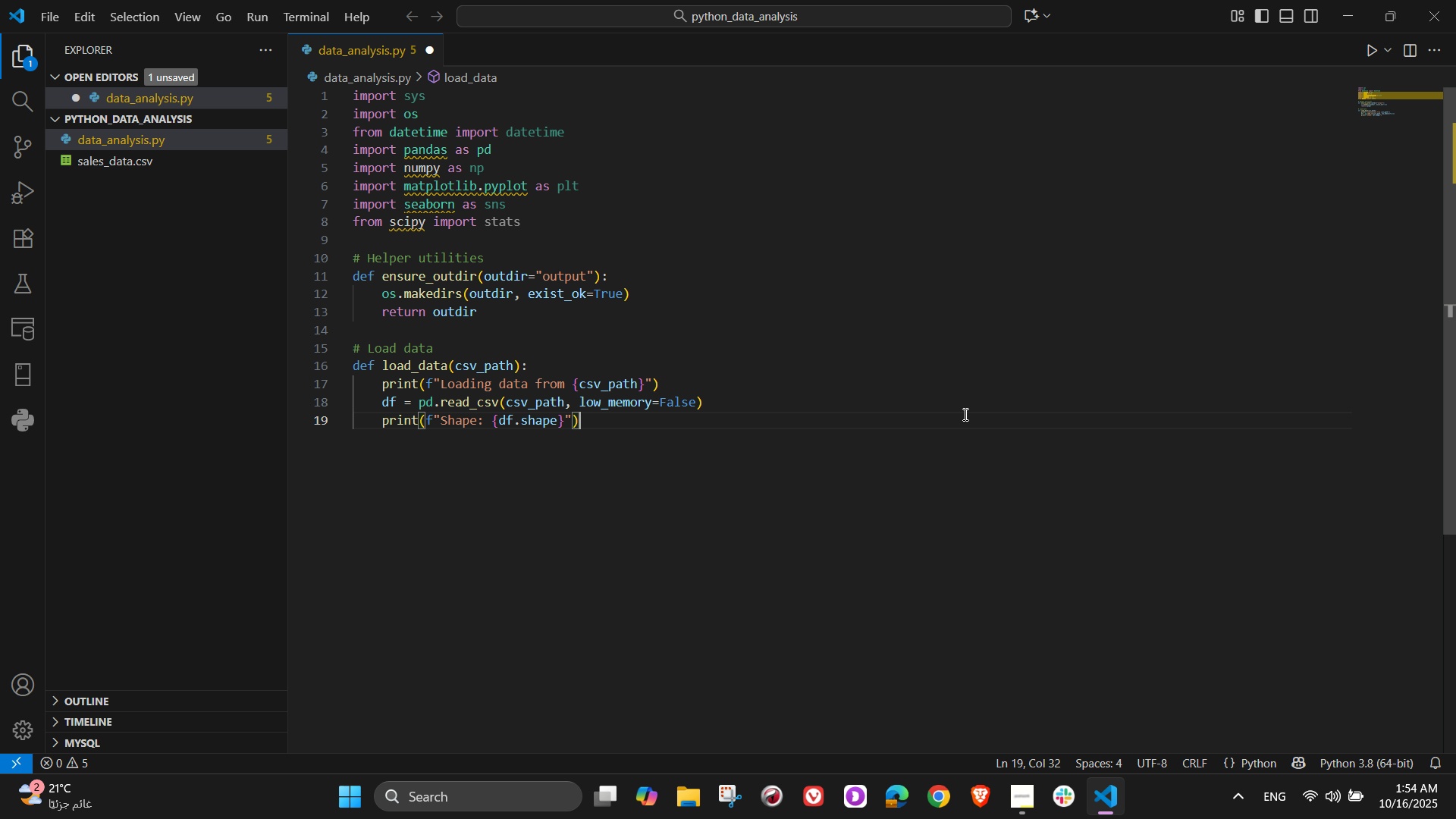 
key(NumpadEnter)
type(return df)
 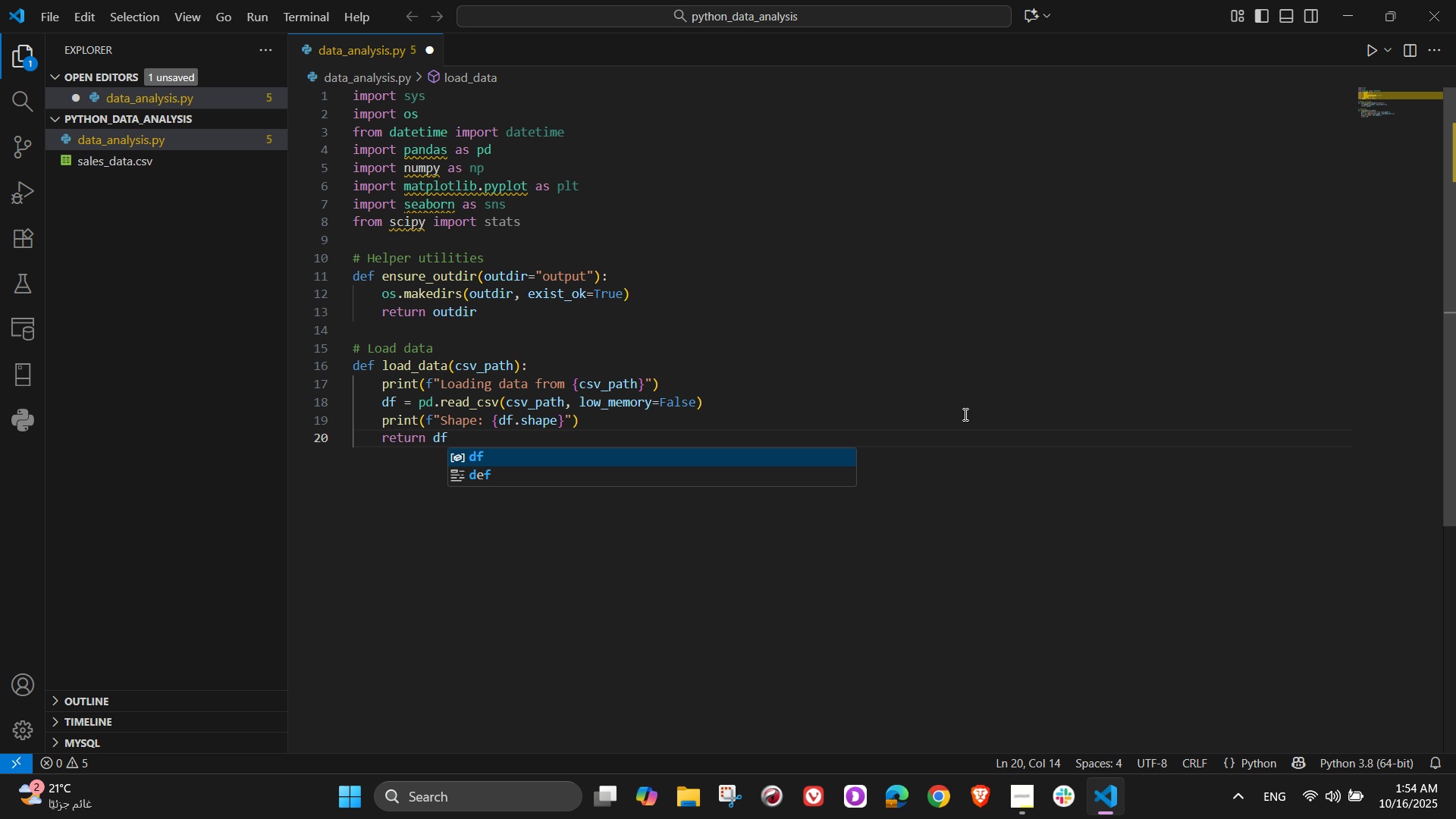 
wait(5.93)
 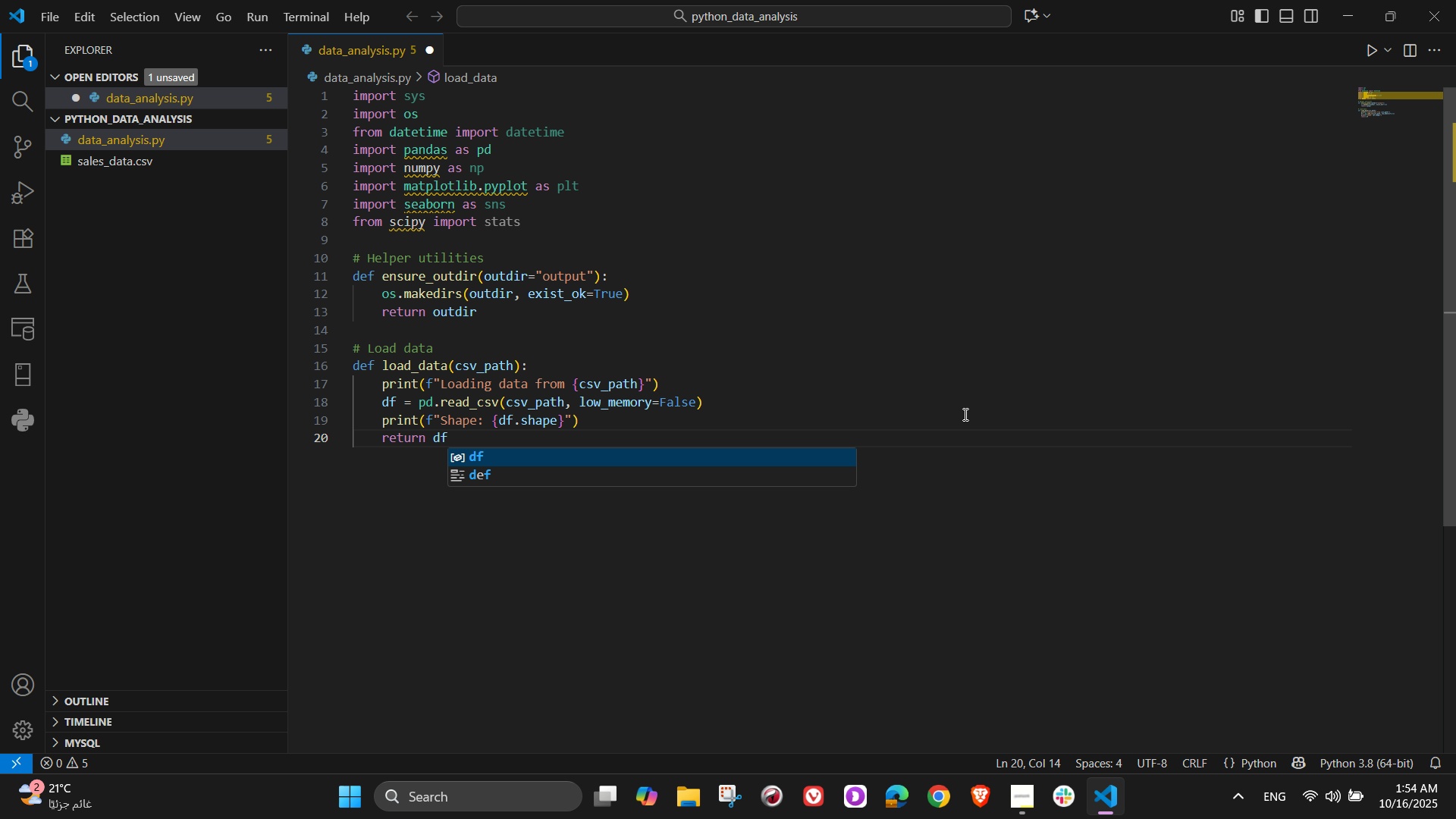 
key(NumpadEnter)
 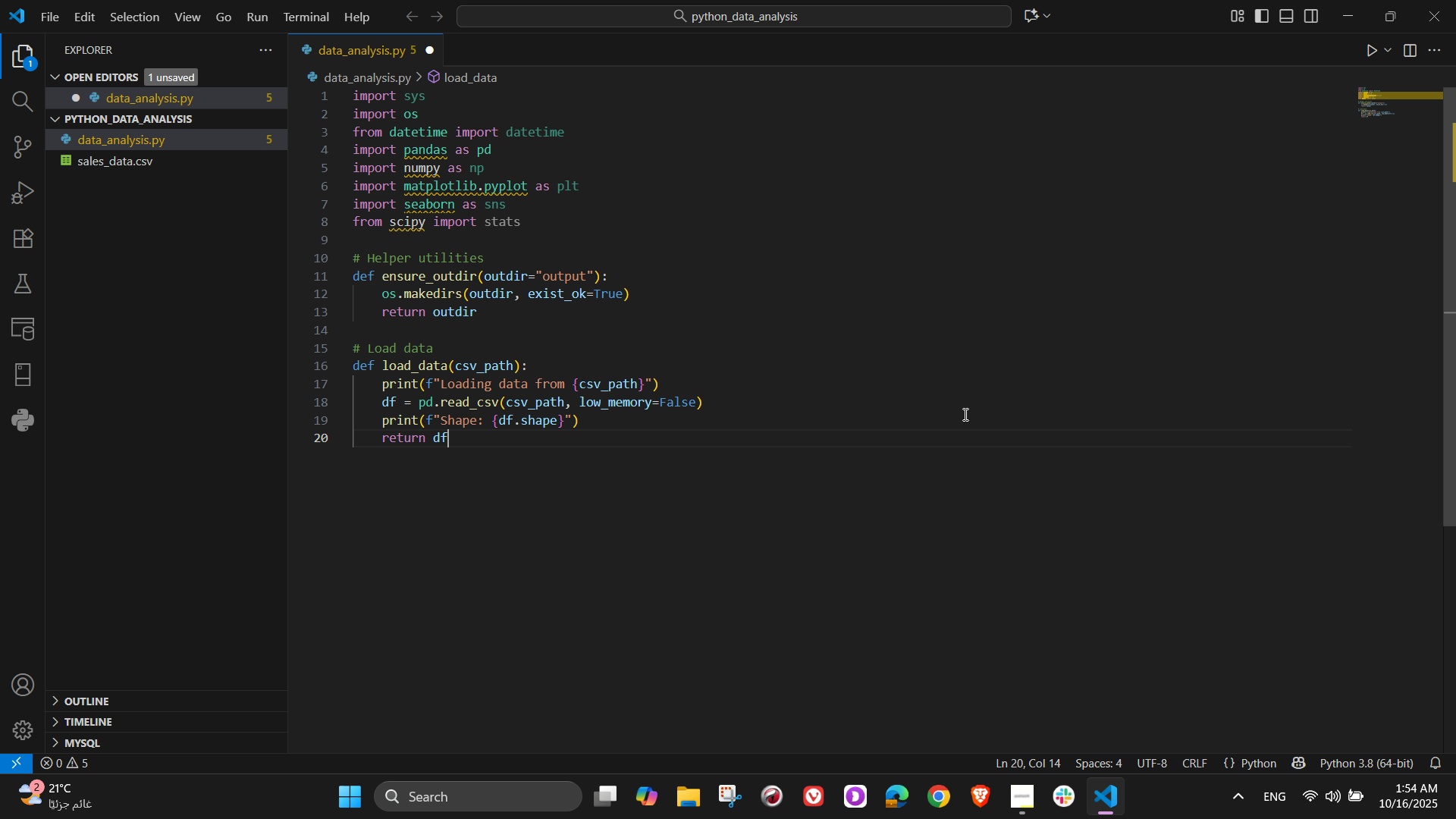 
key(NumpadEnter)
 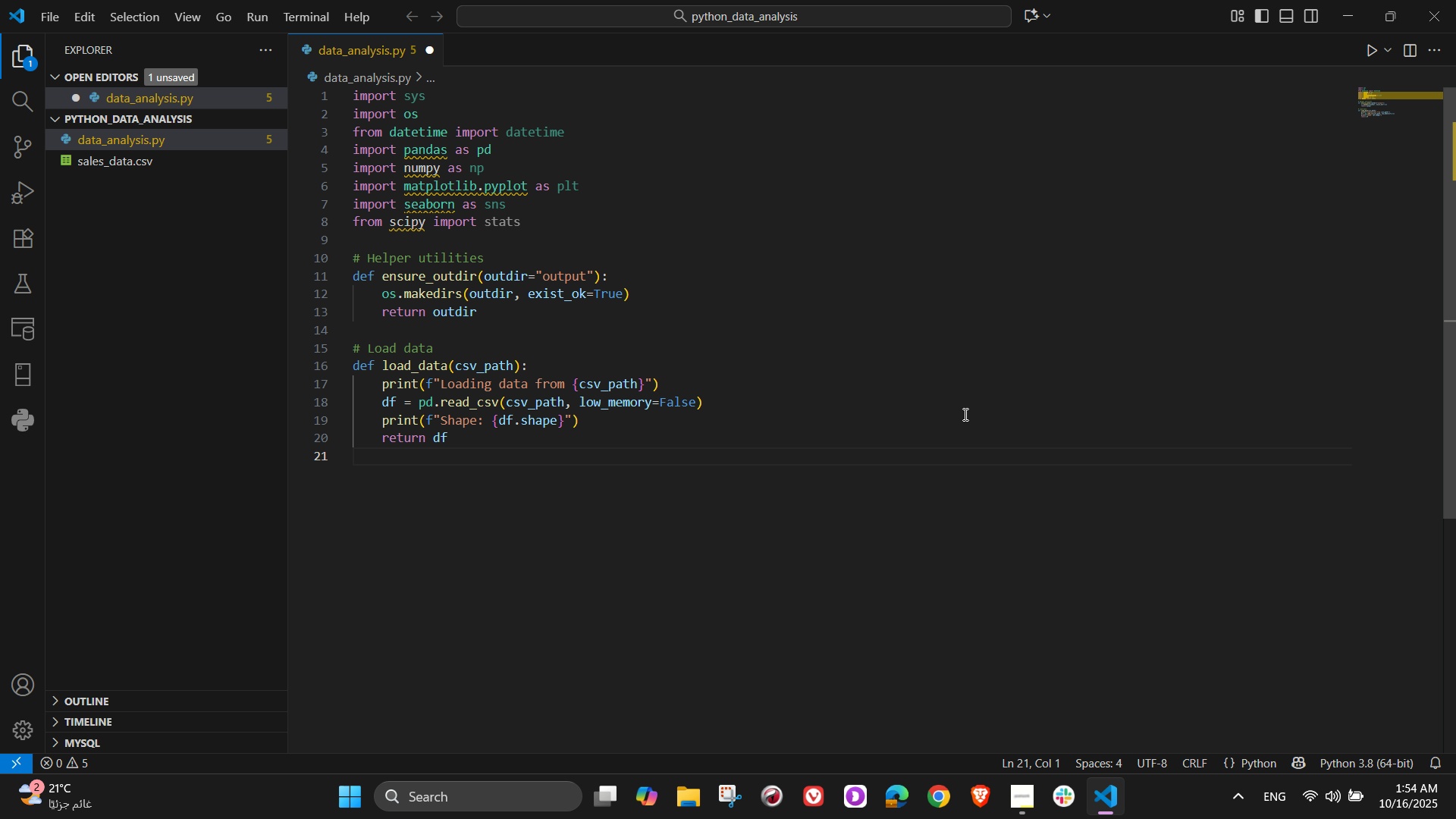 
key(NumpadEnter)
type(# Basic overview)
key(NumpadEnter)
type(def overview(df)
 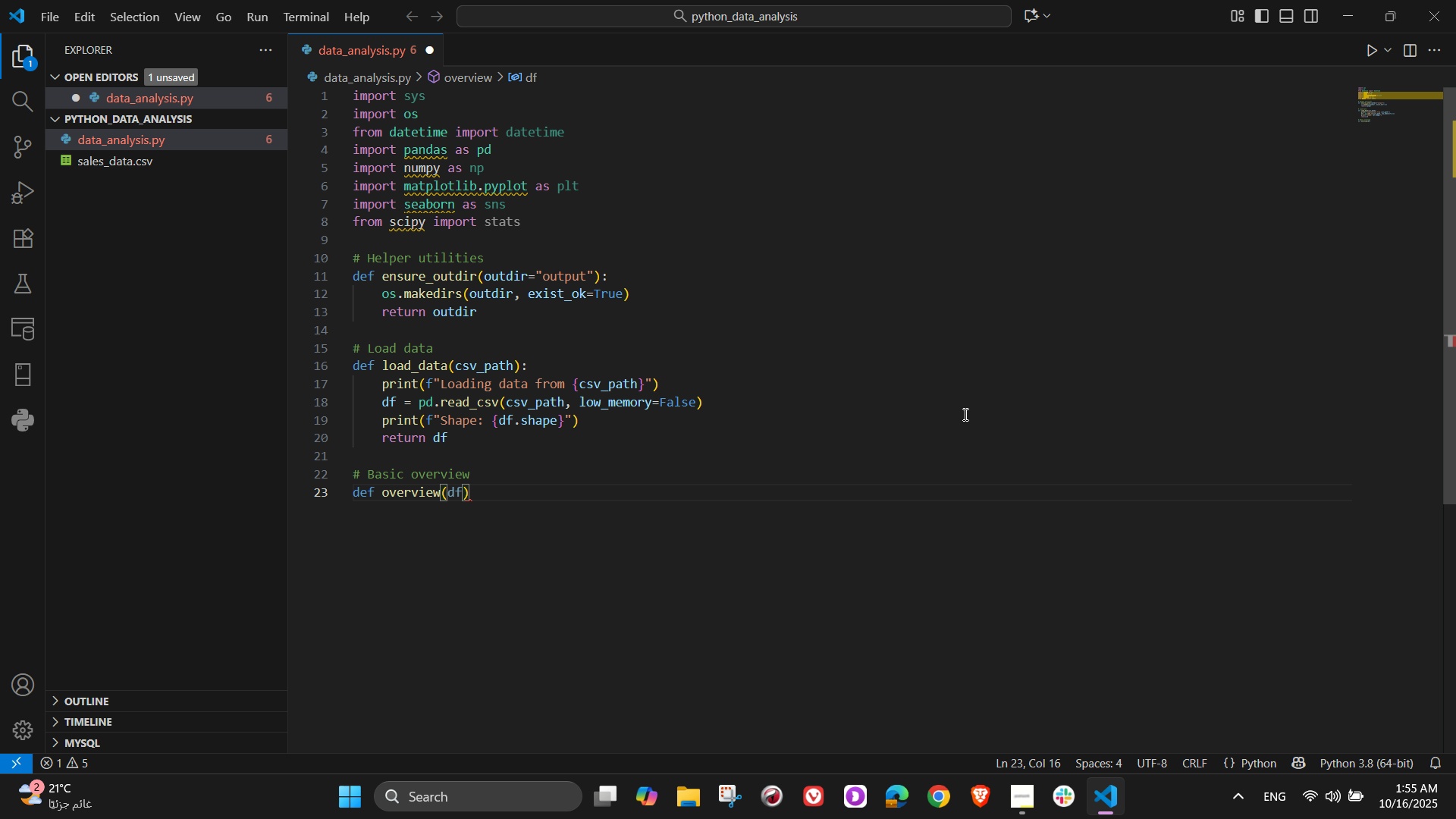 
key(ArrowRight)
 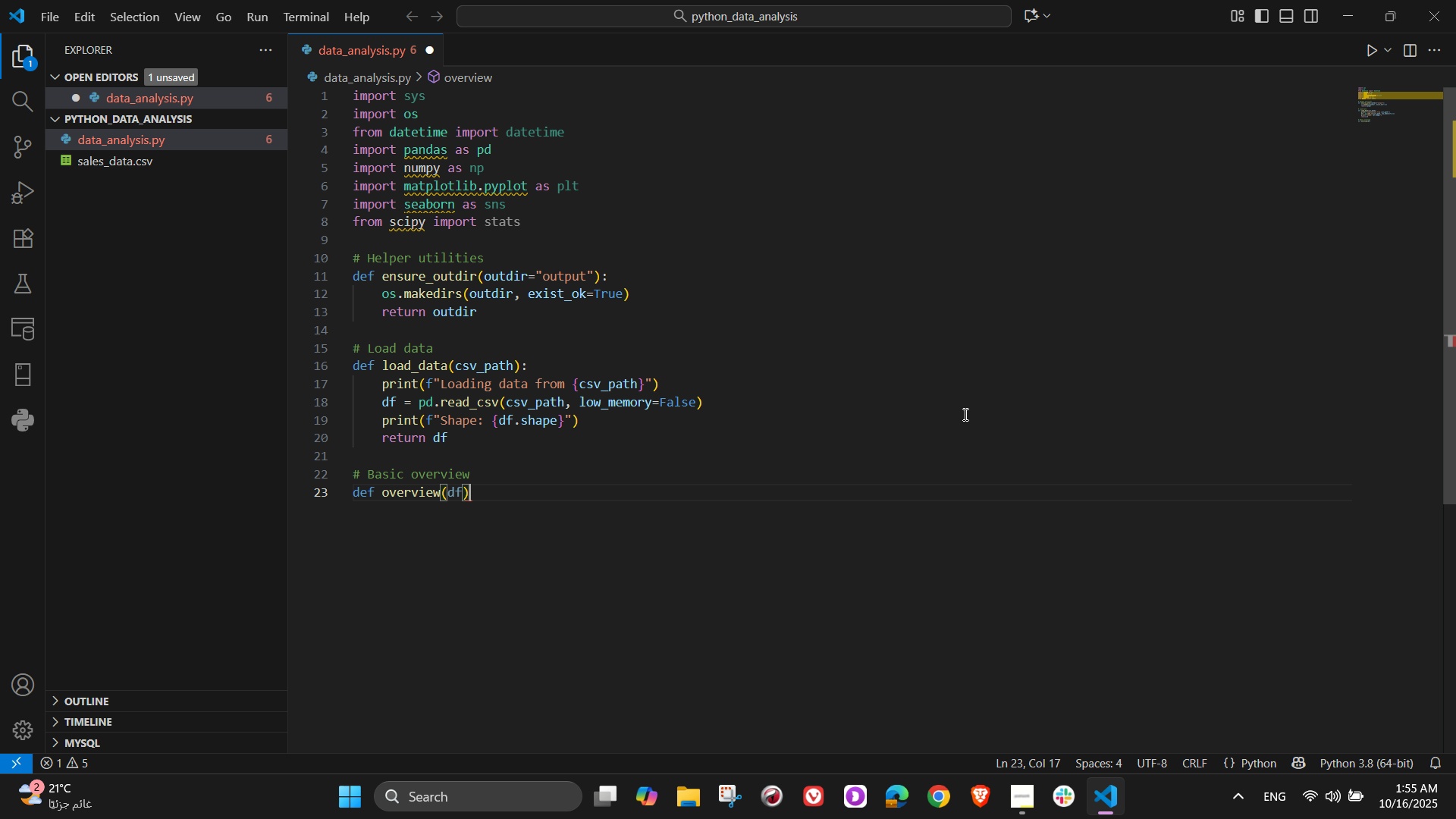 
type(:)
key(NumpadEnter)
type(print(")
 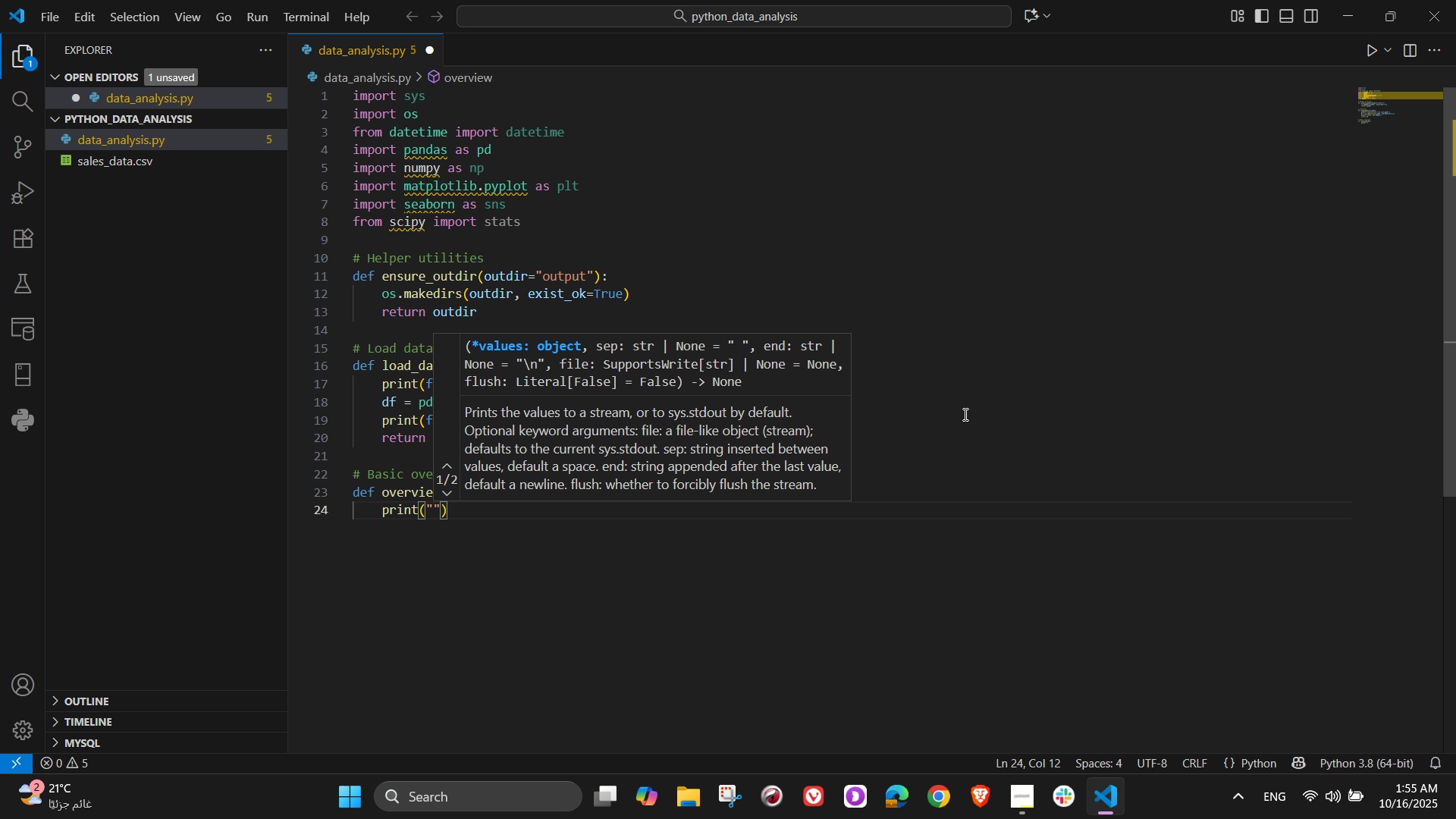 
wait(5.28)
 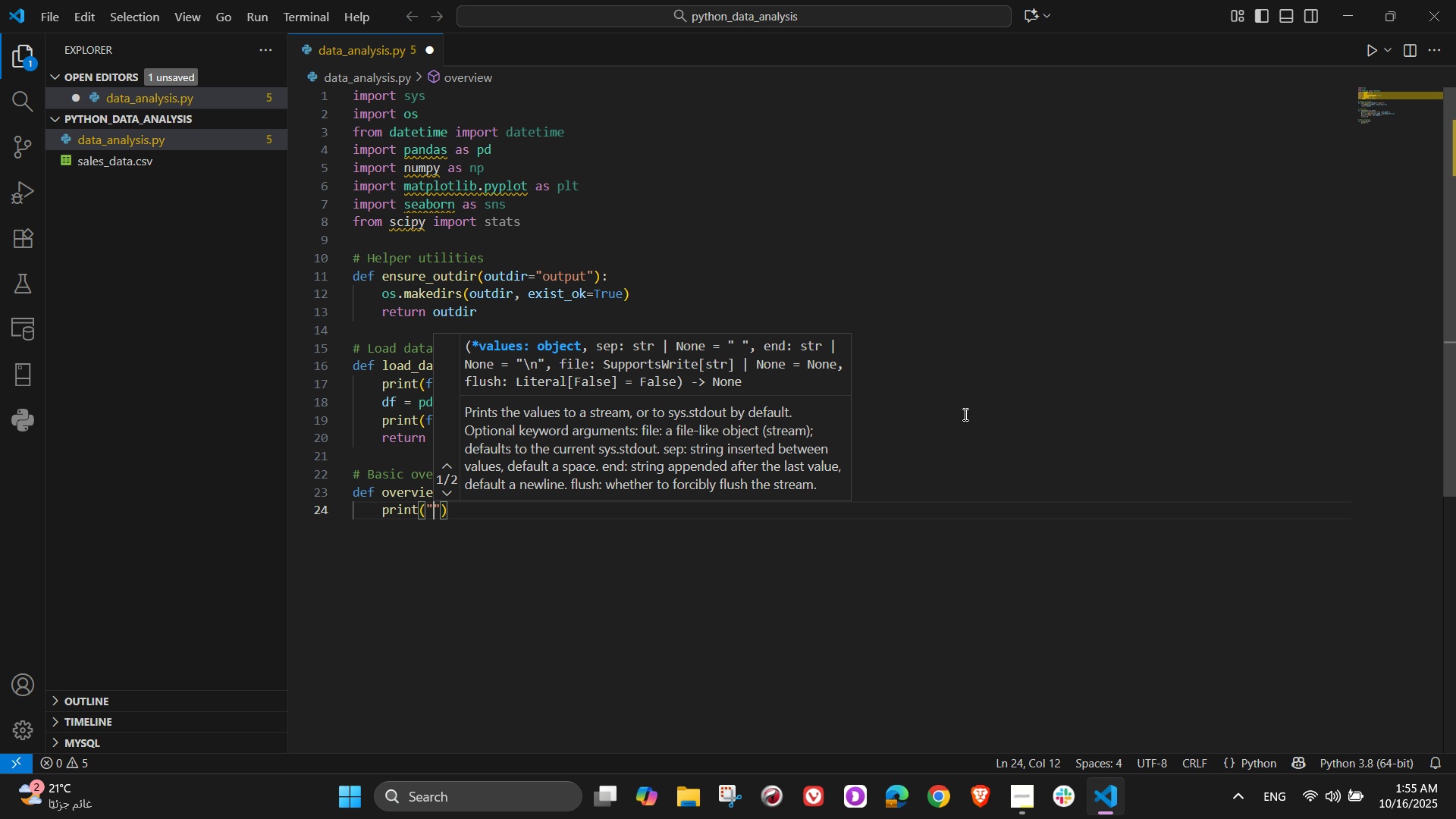 
key(Backslash)
 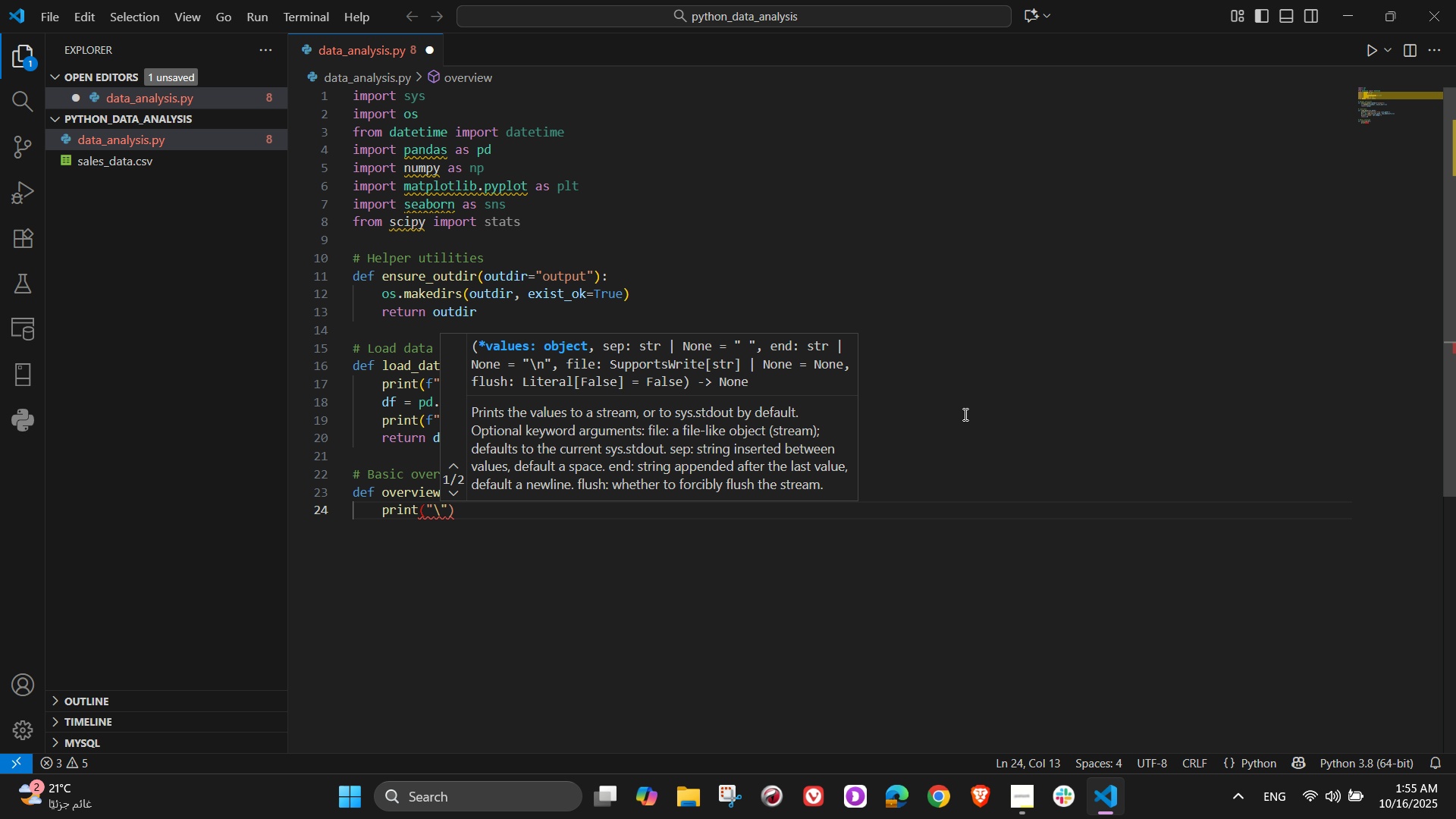 
type(n=== Data overview ===)
 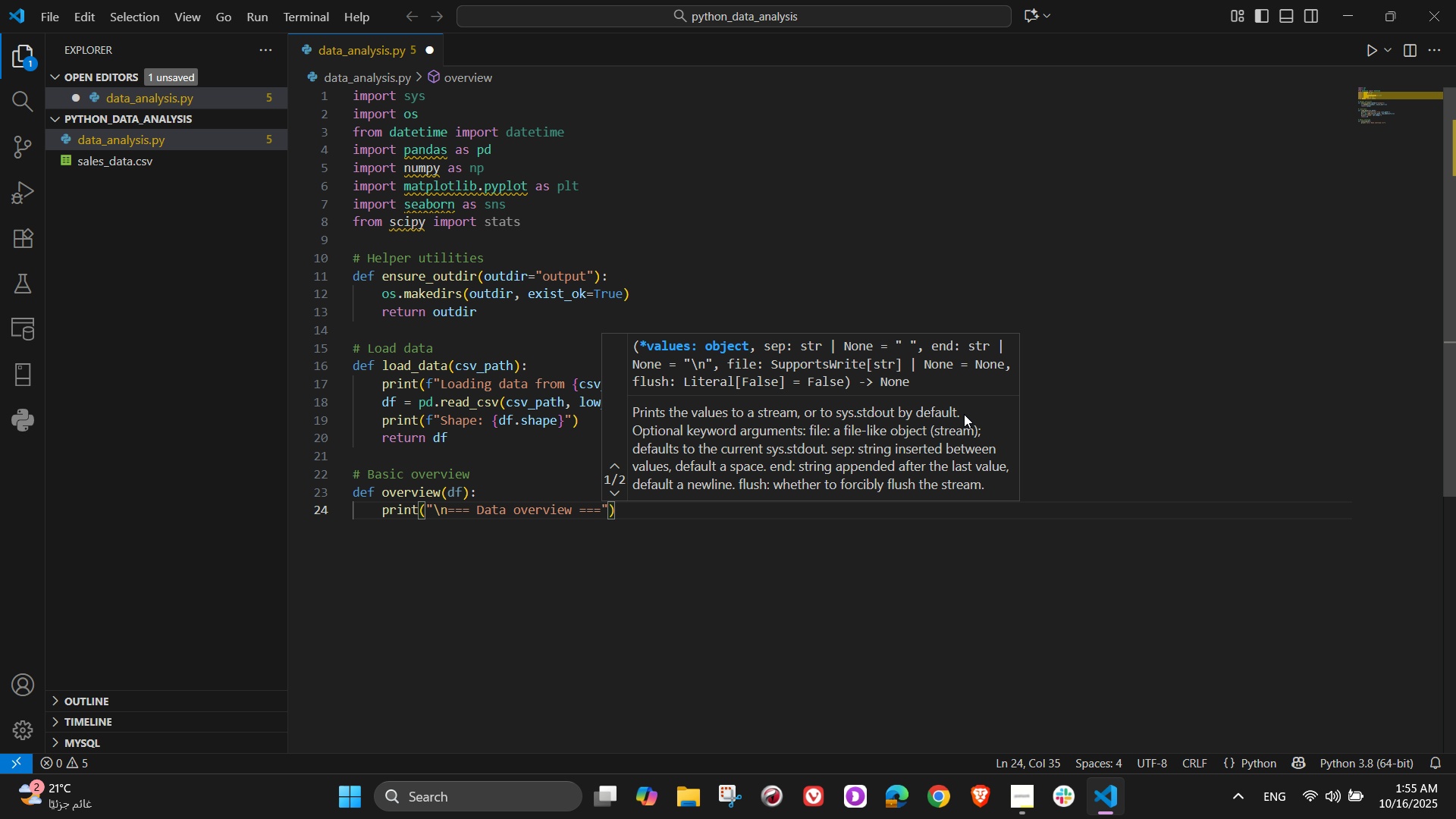 
key(ArrowRight)
 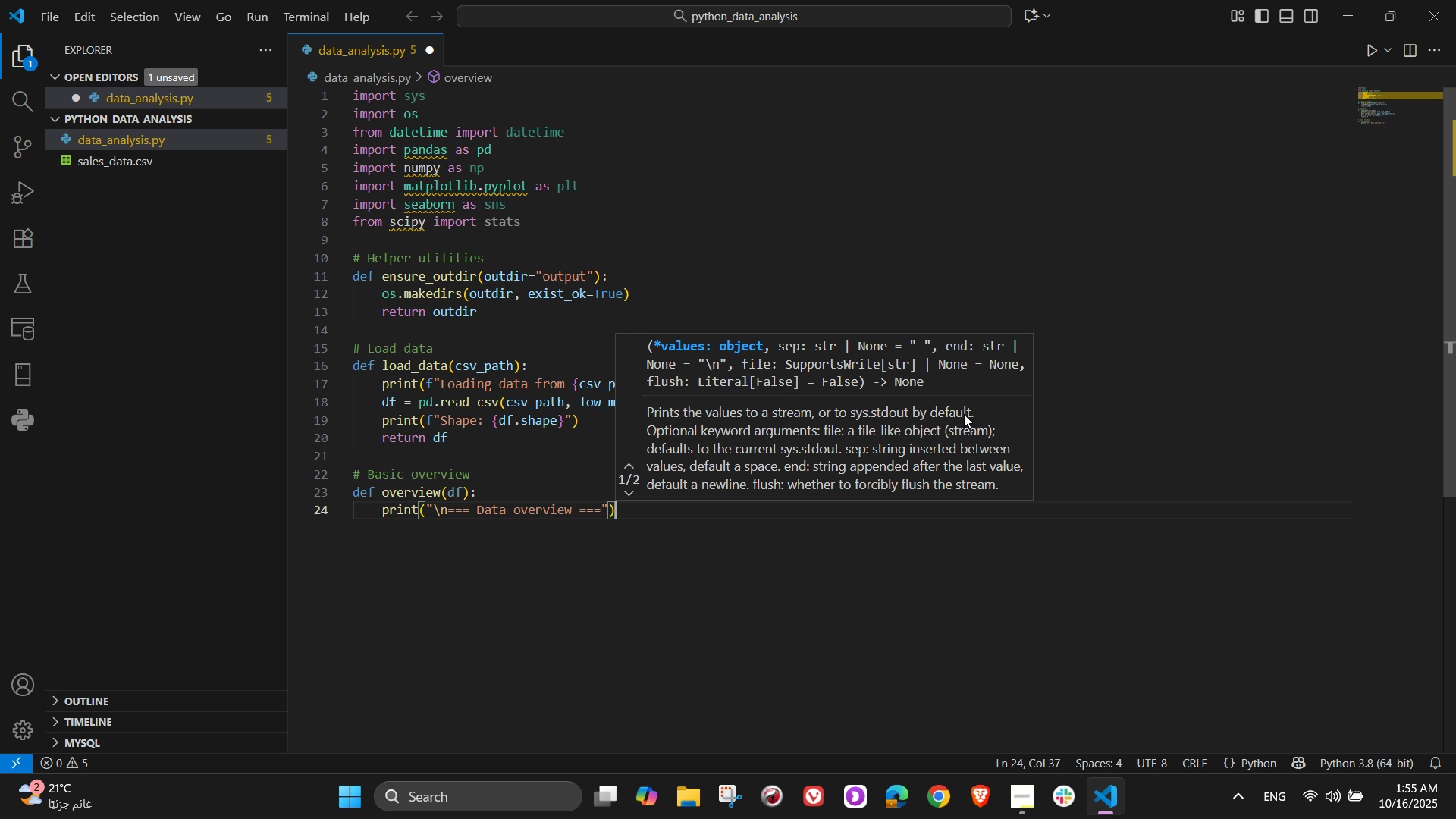 
key(ArrowRight)
 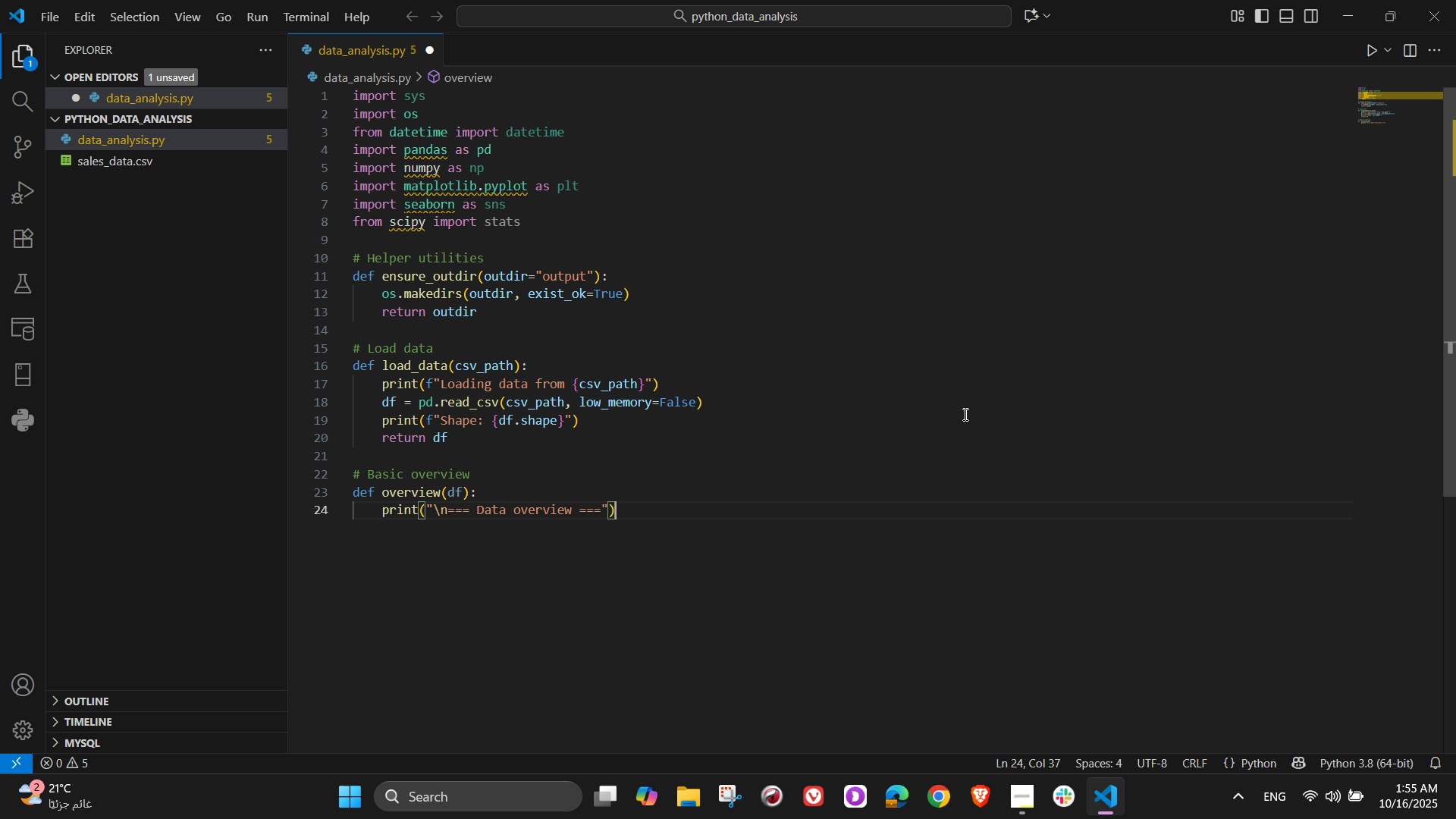 
key(NumpadEnter)
type(print("Columns and dtypes:)
 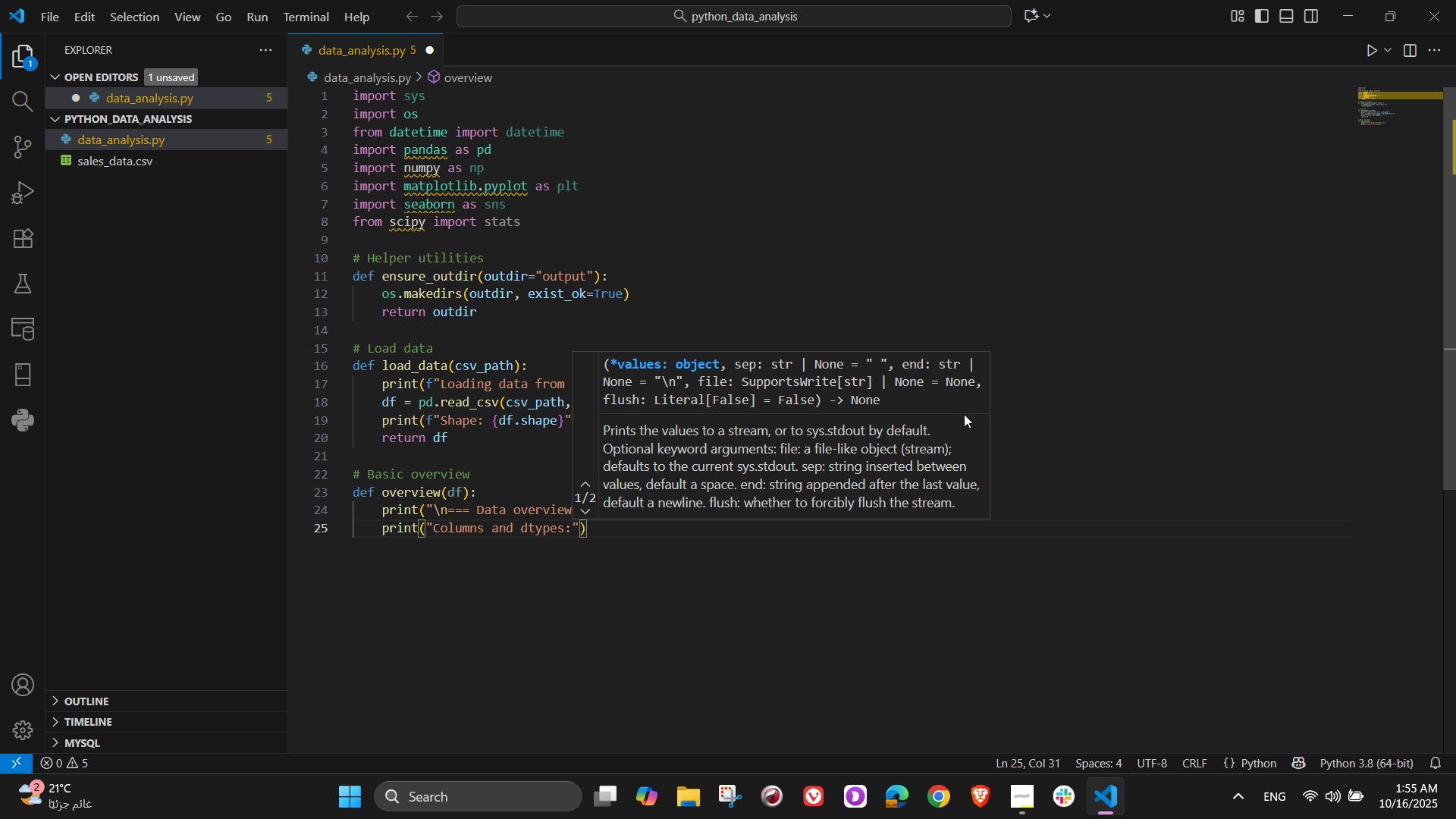 
key(ArrowRight)
 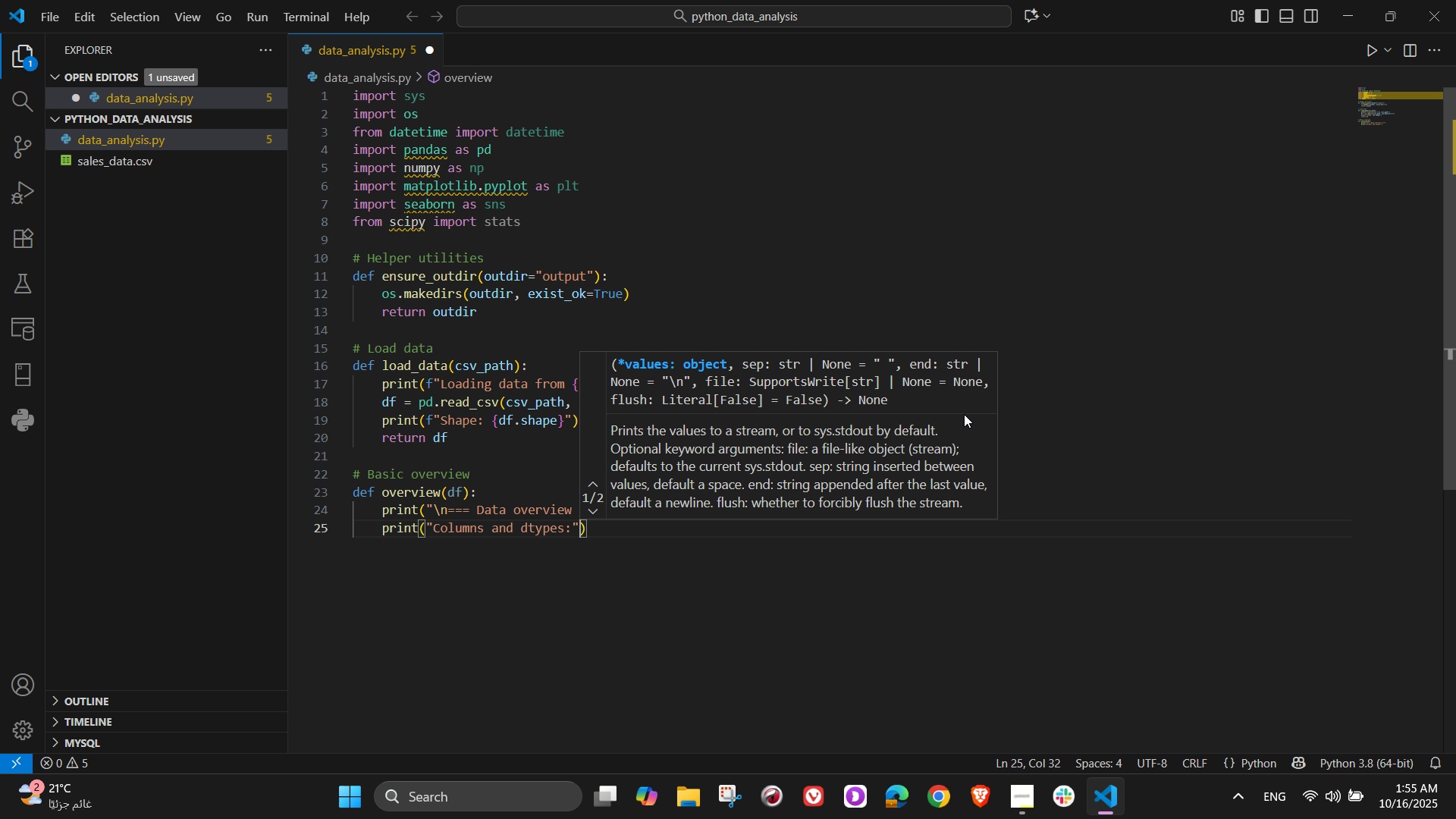 
key(ArrowRight)
 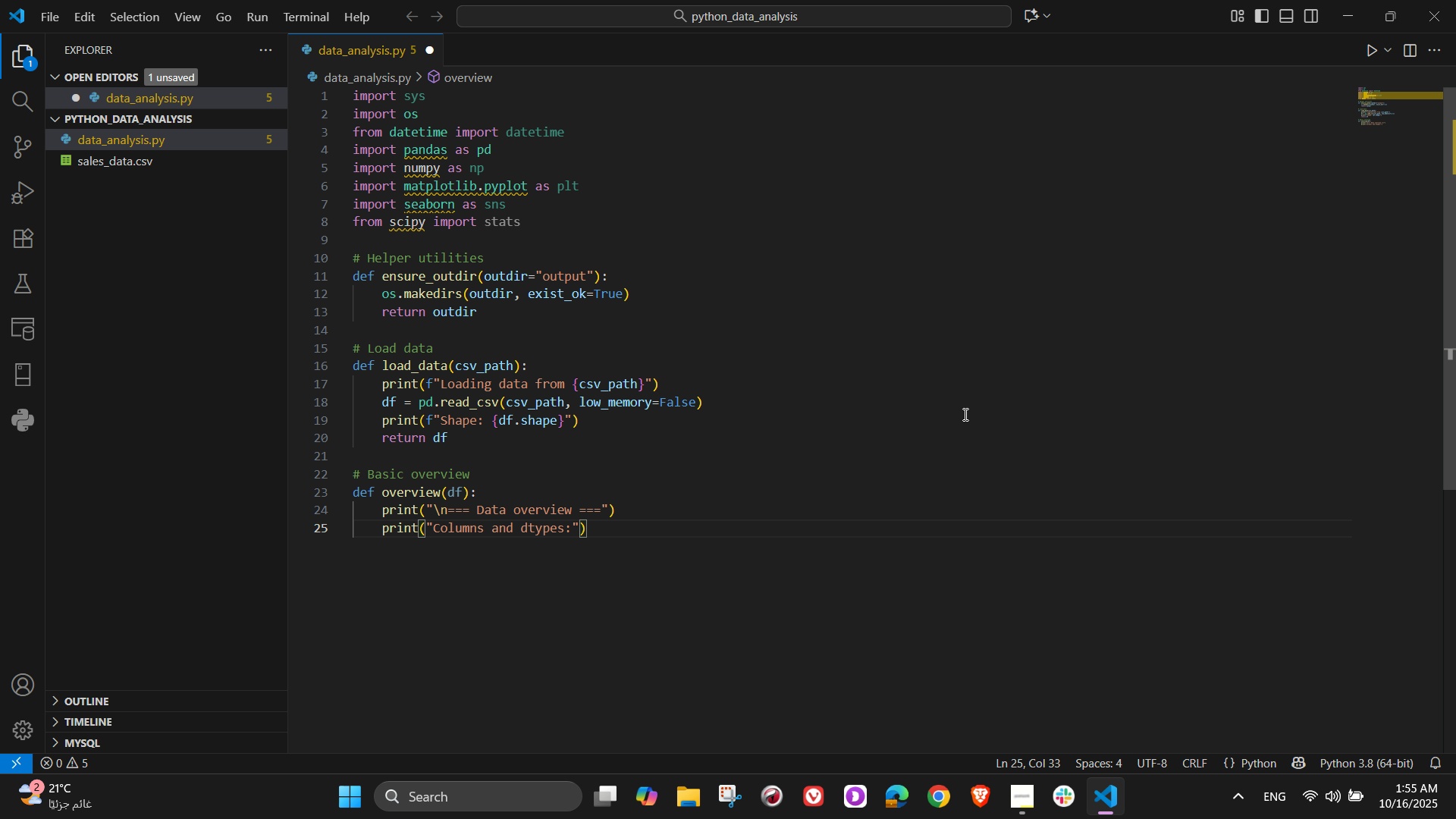 
key(NumpadEnter)
type(print(df.dtypes)
 